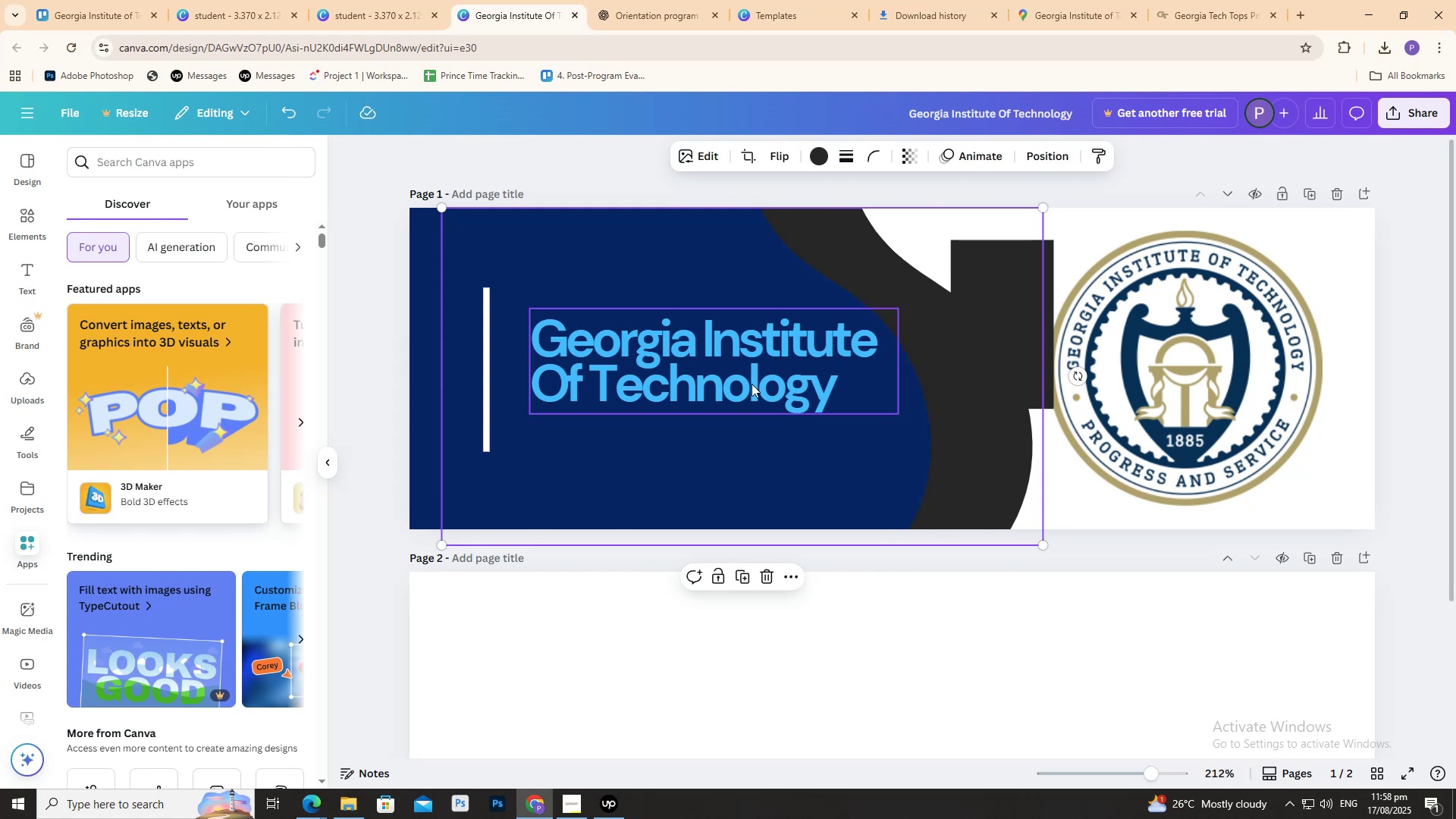 
hold_key(key=ShiftLeft, duration=1.02)
 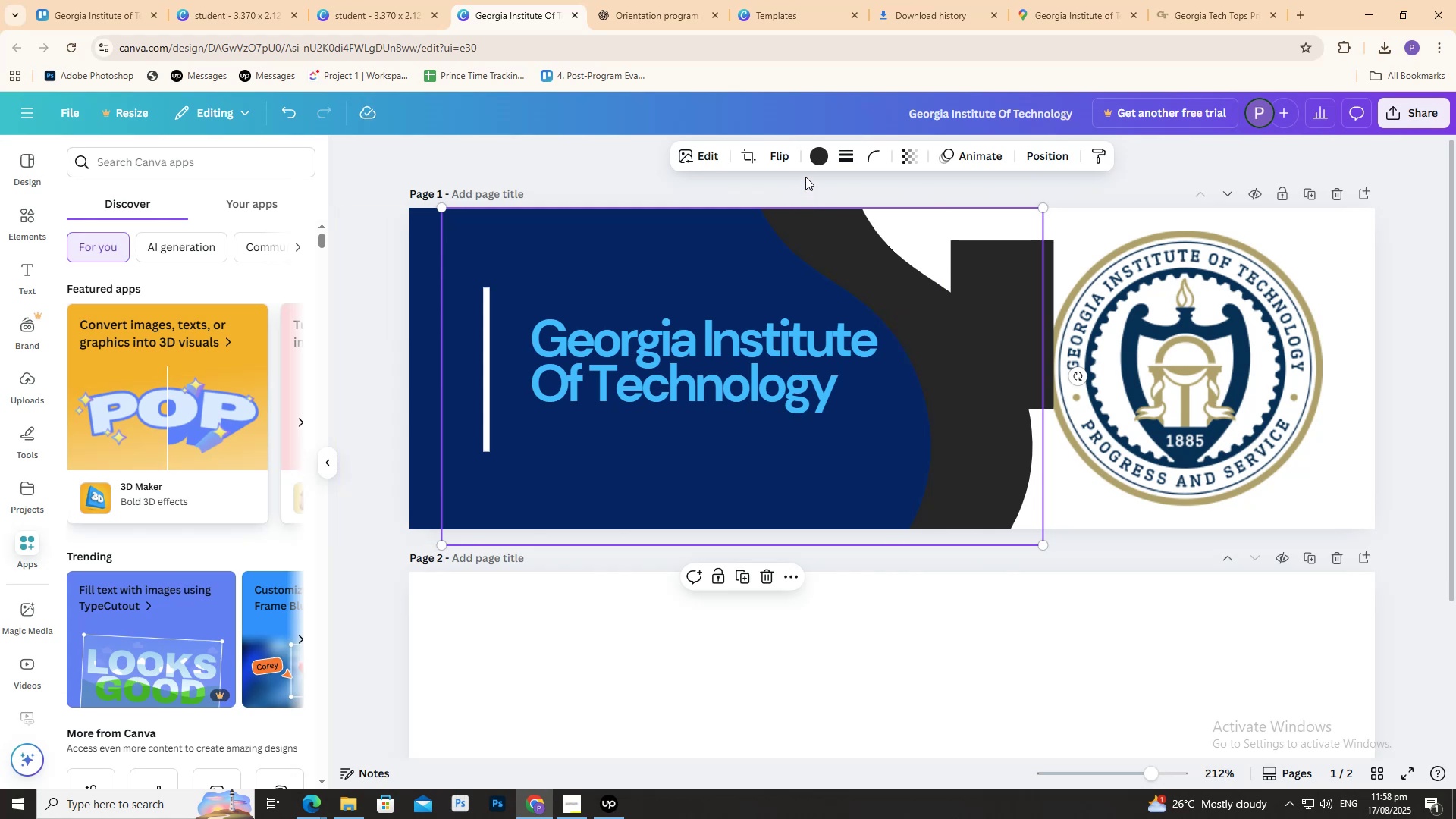 
left_click([809, 162])
 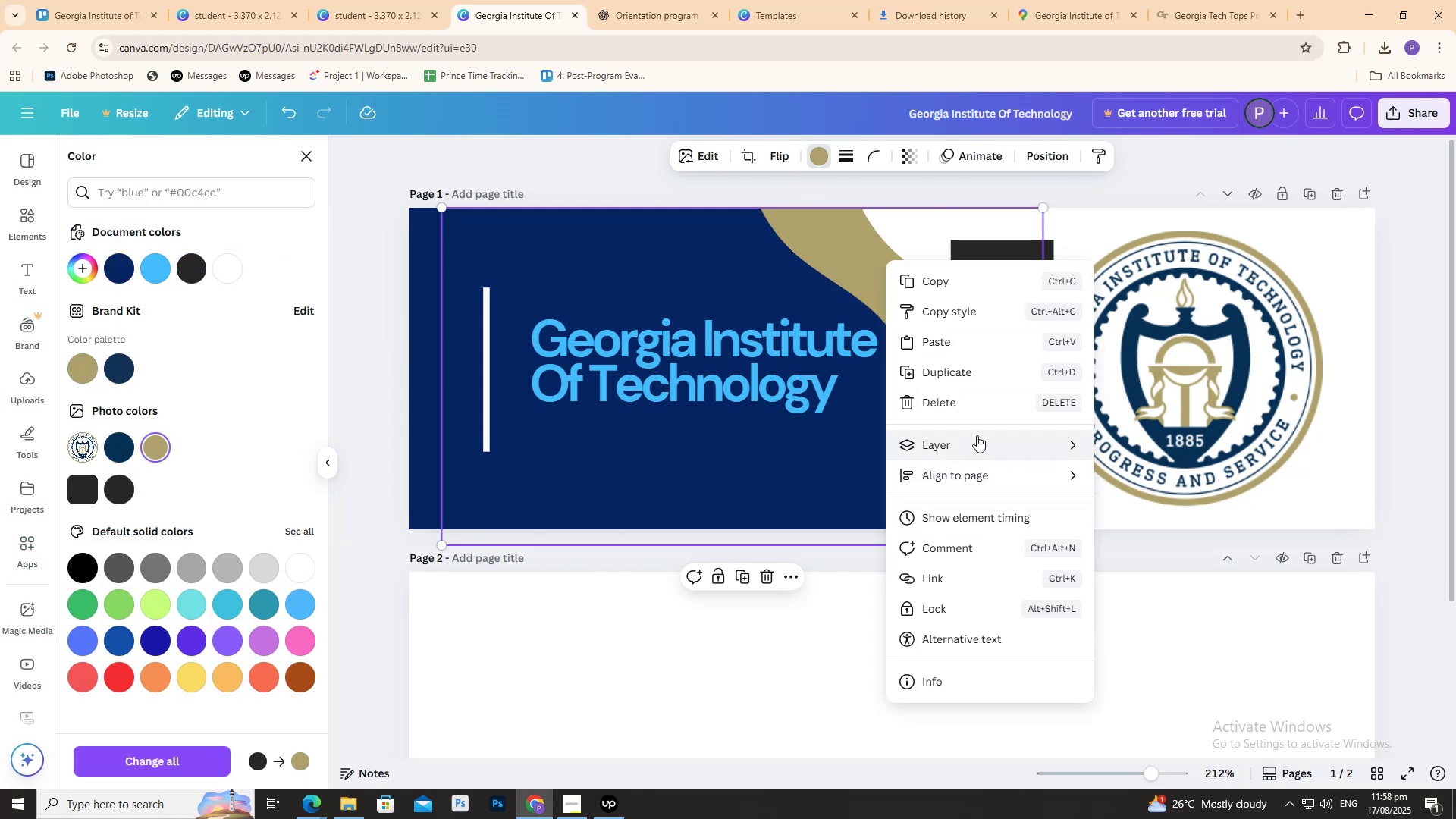 
wait(6.72)
 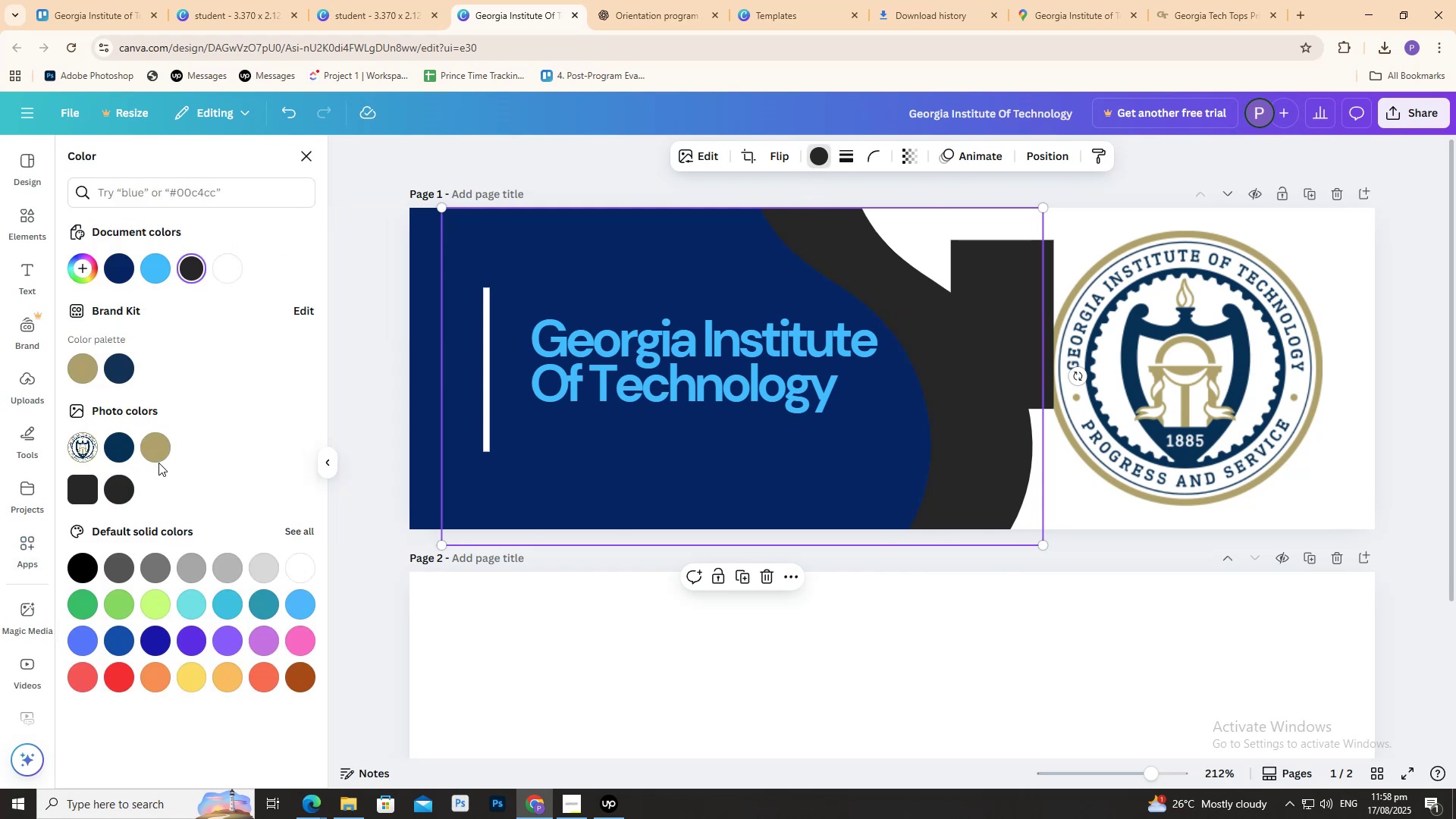 
left_click([1161, 528])
 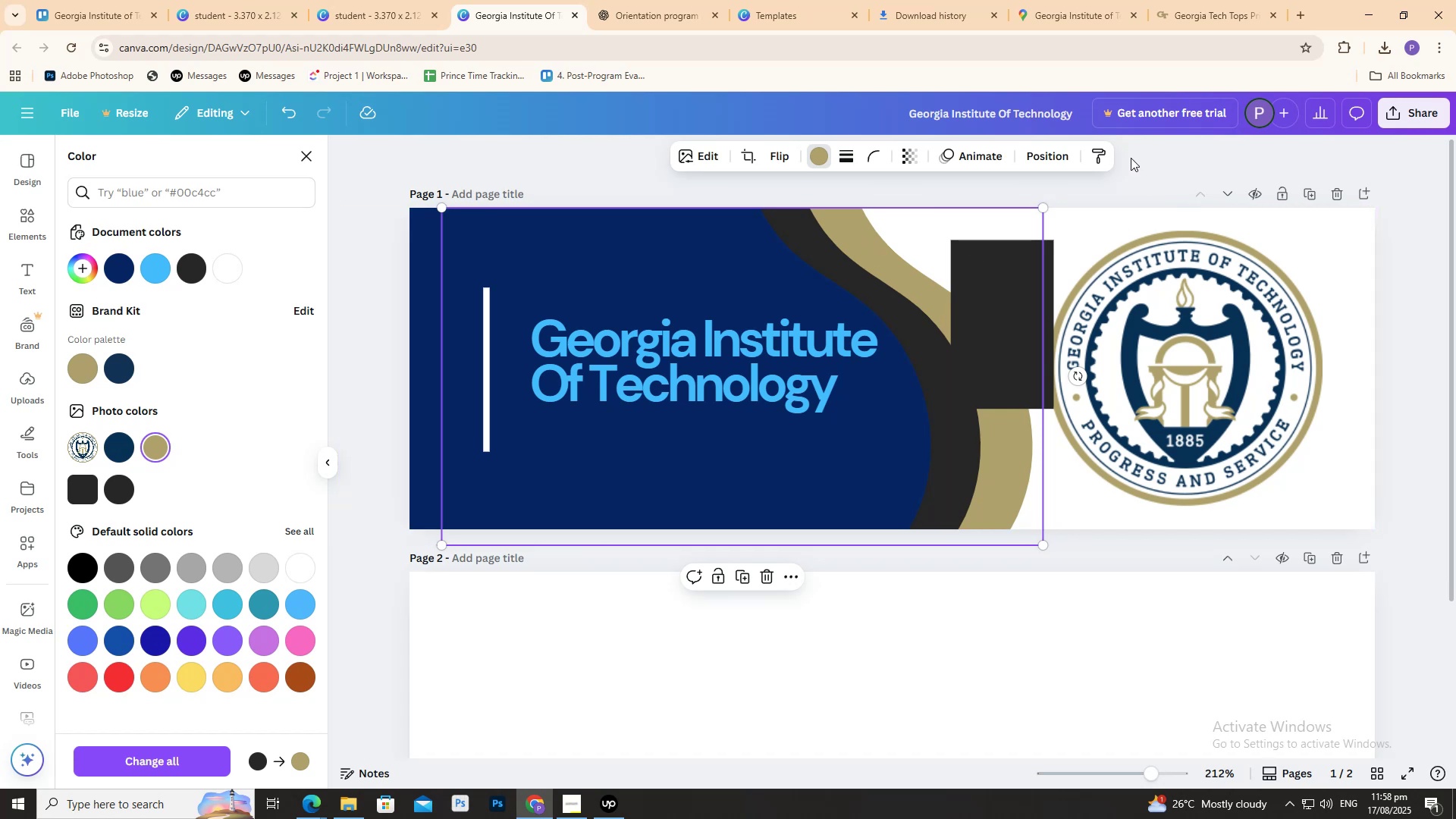 
wait(6.12)
 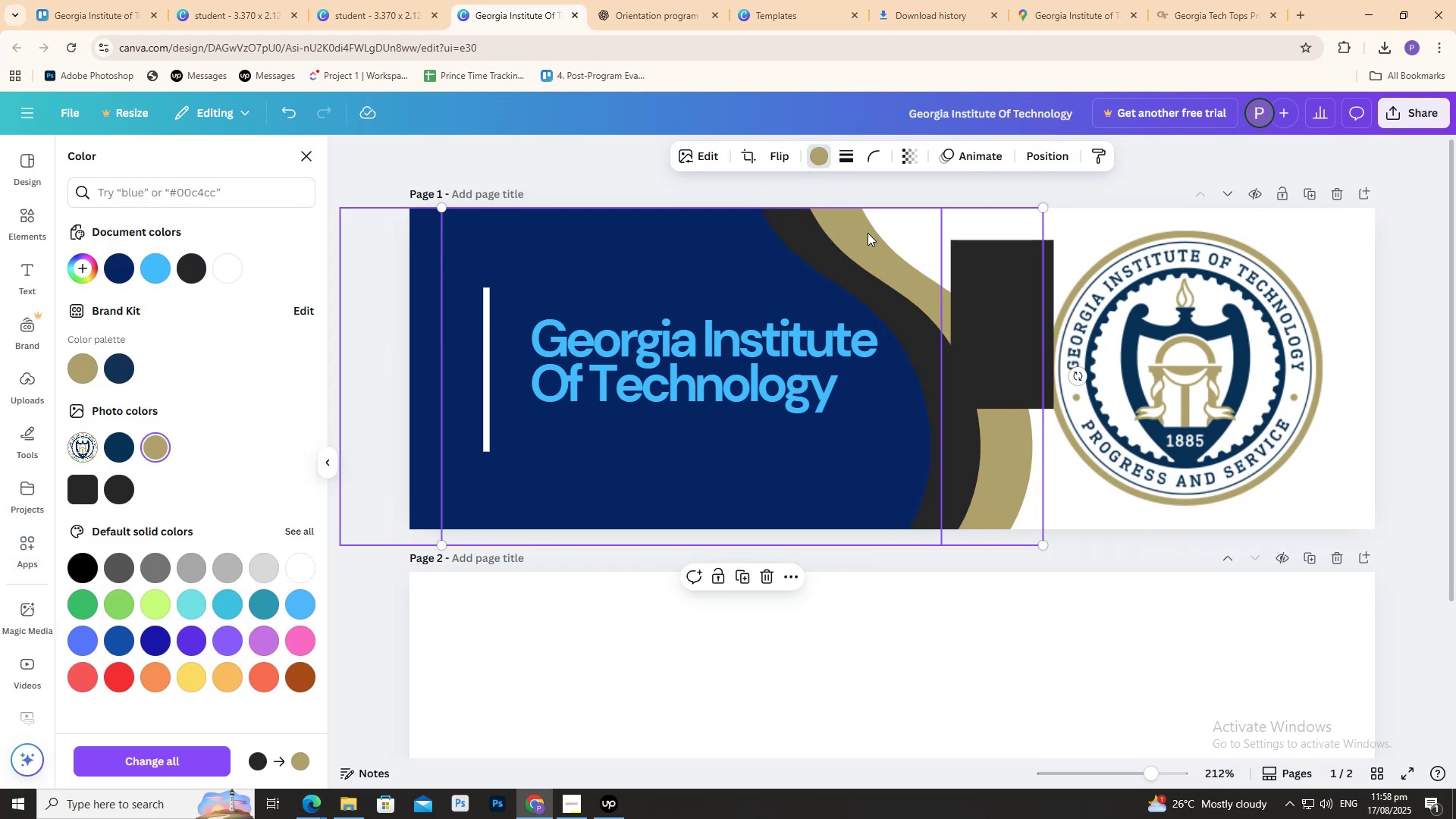 
left_click([118, 492])
 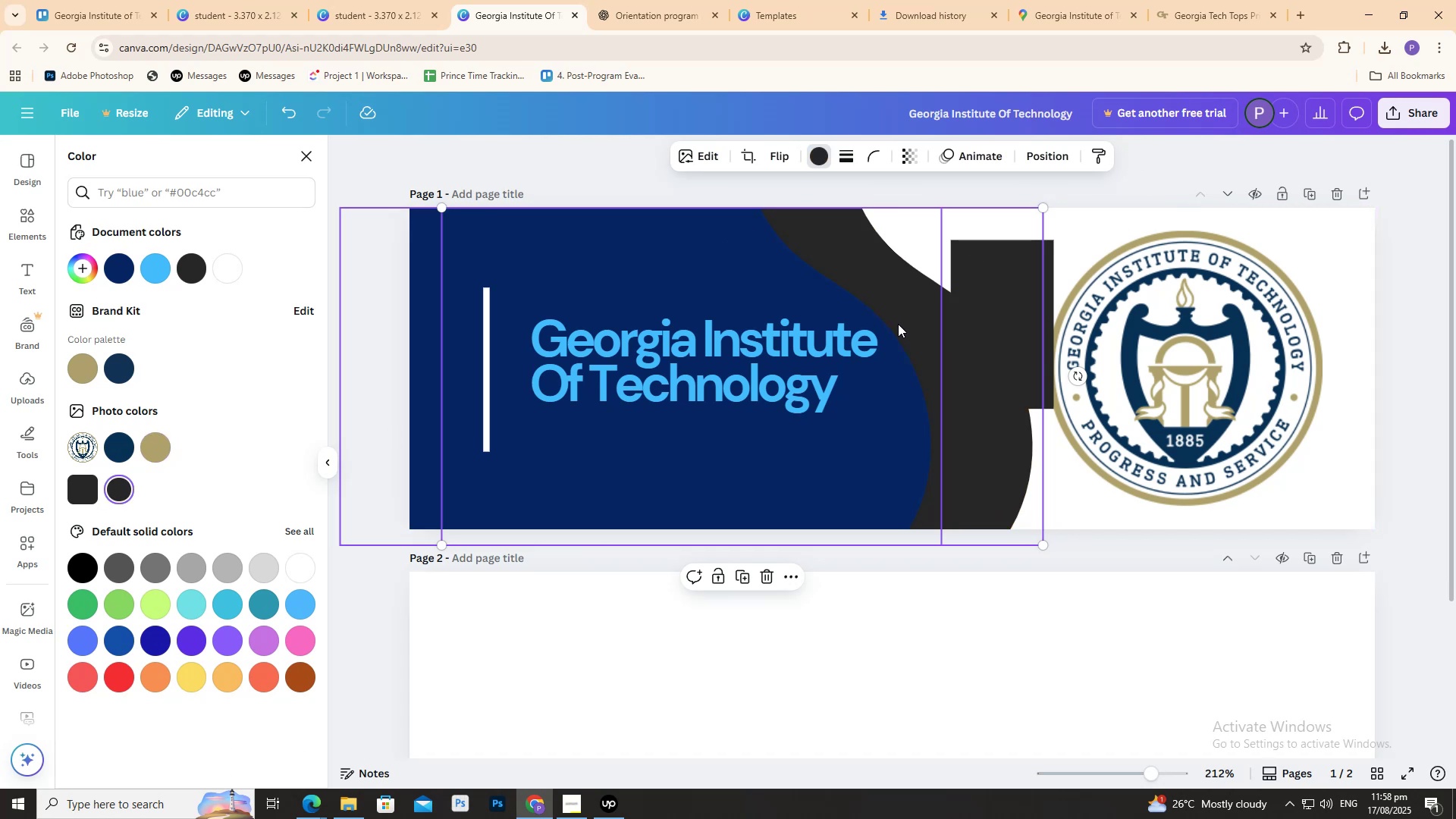 
left_click([898, 324])
 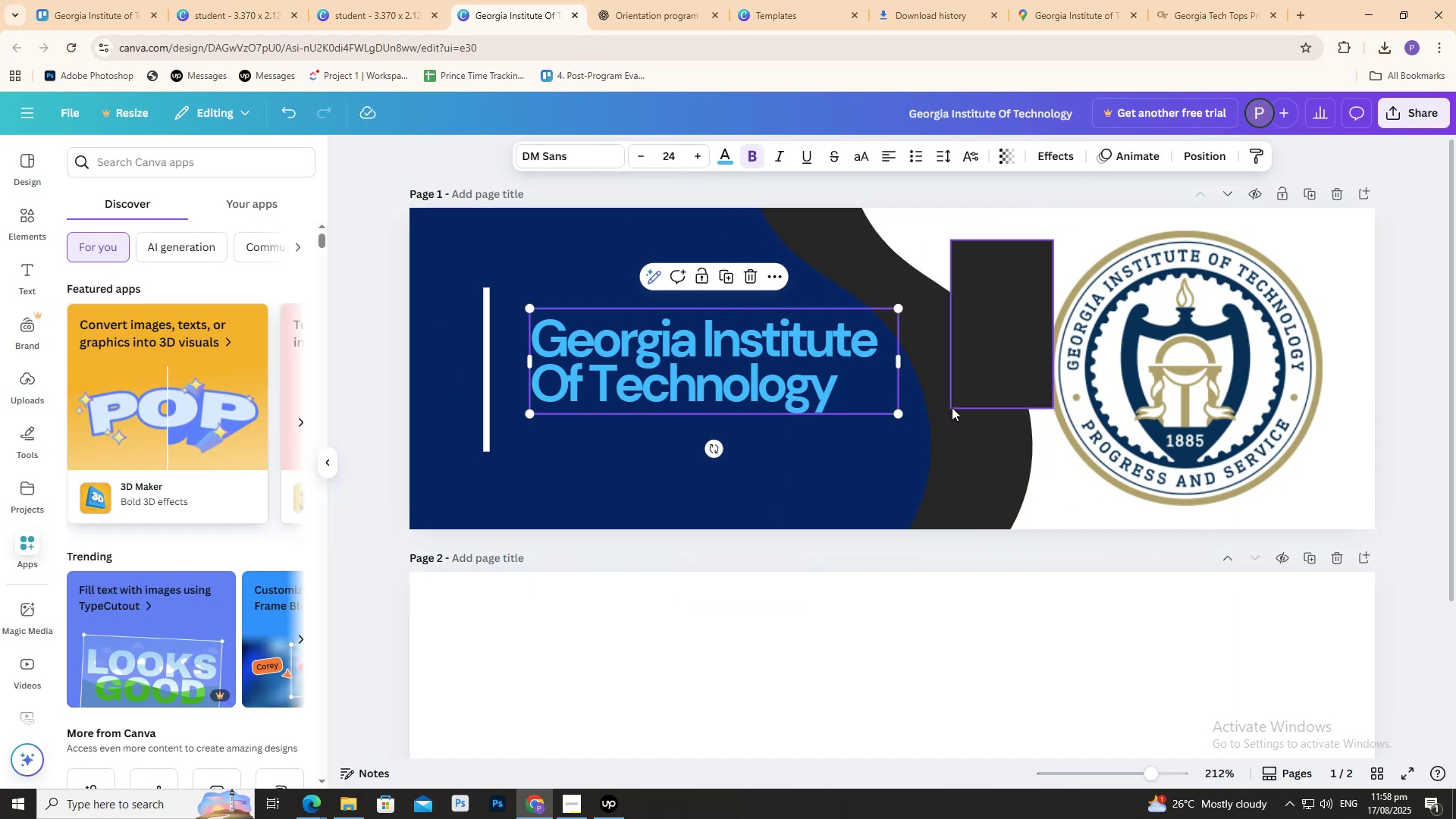 
left_click([952, 407])
 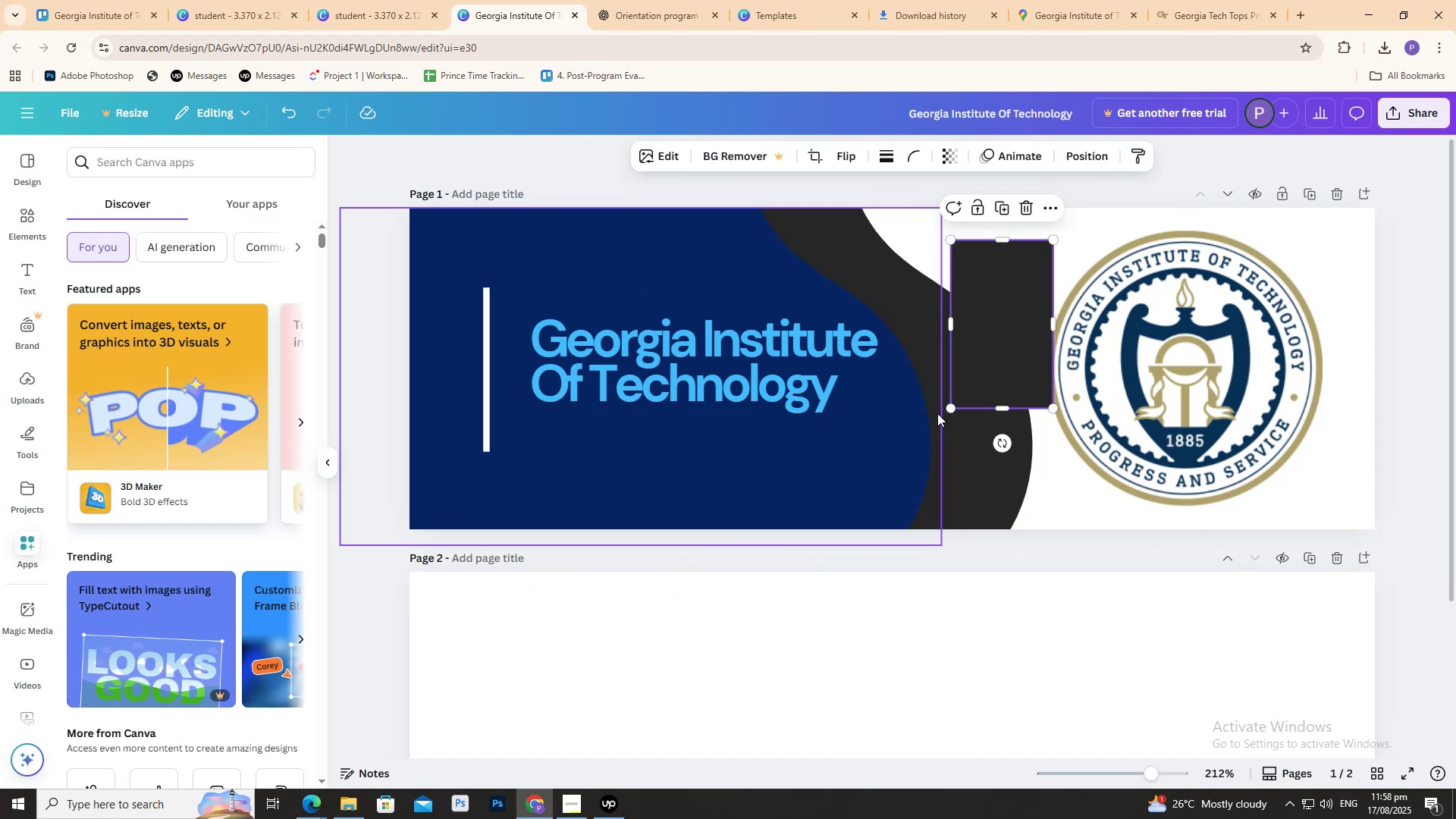 
left_click([937, 413])
 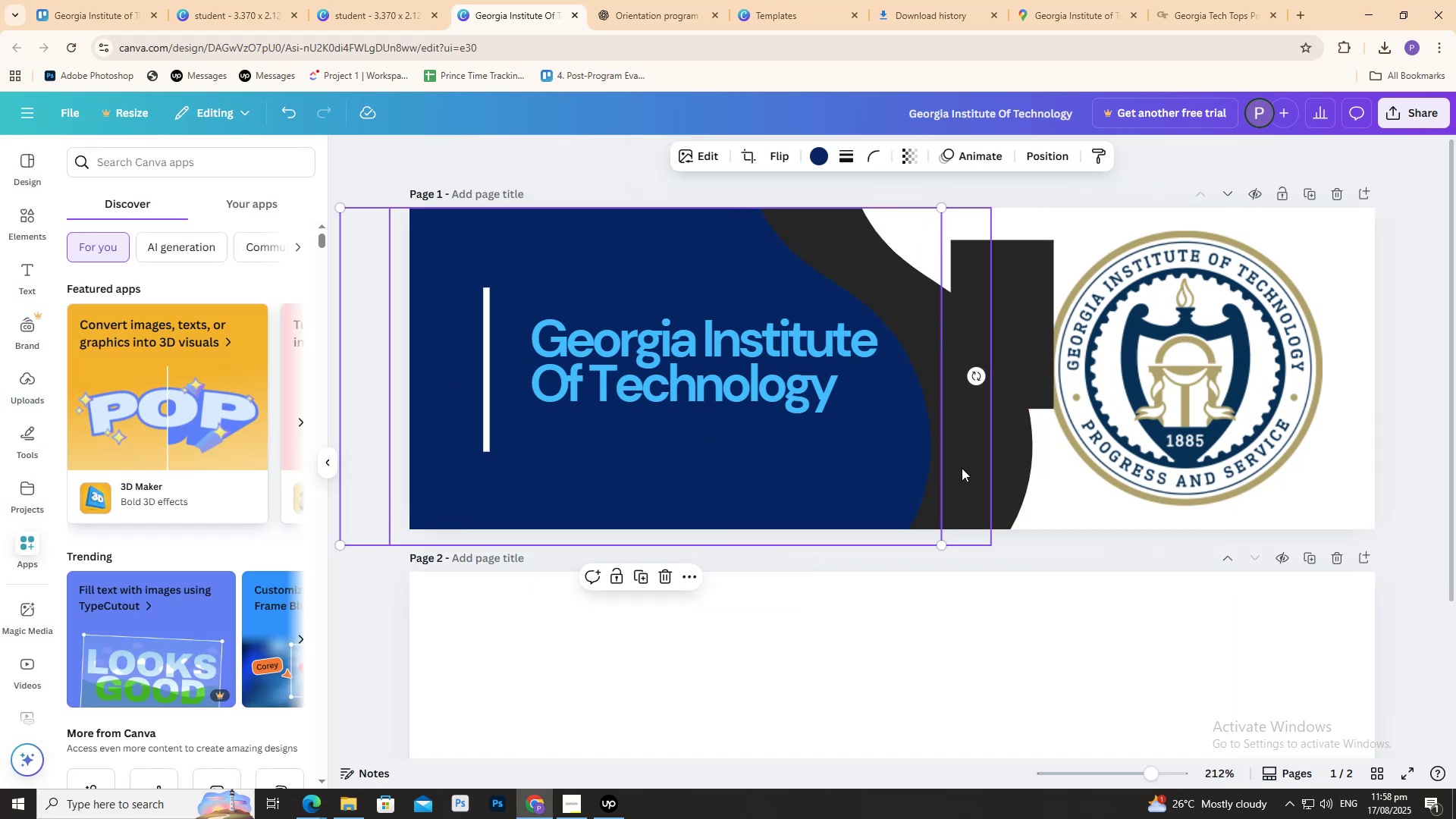 
double_click([962, 468])
 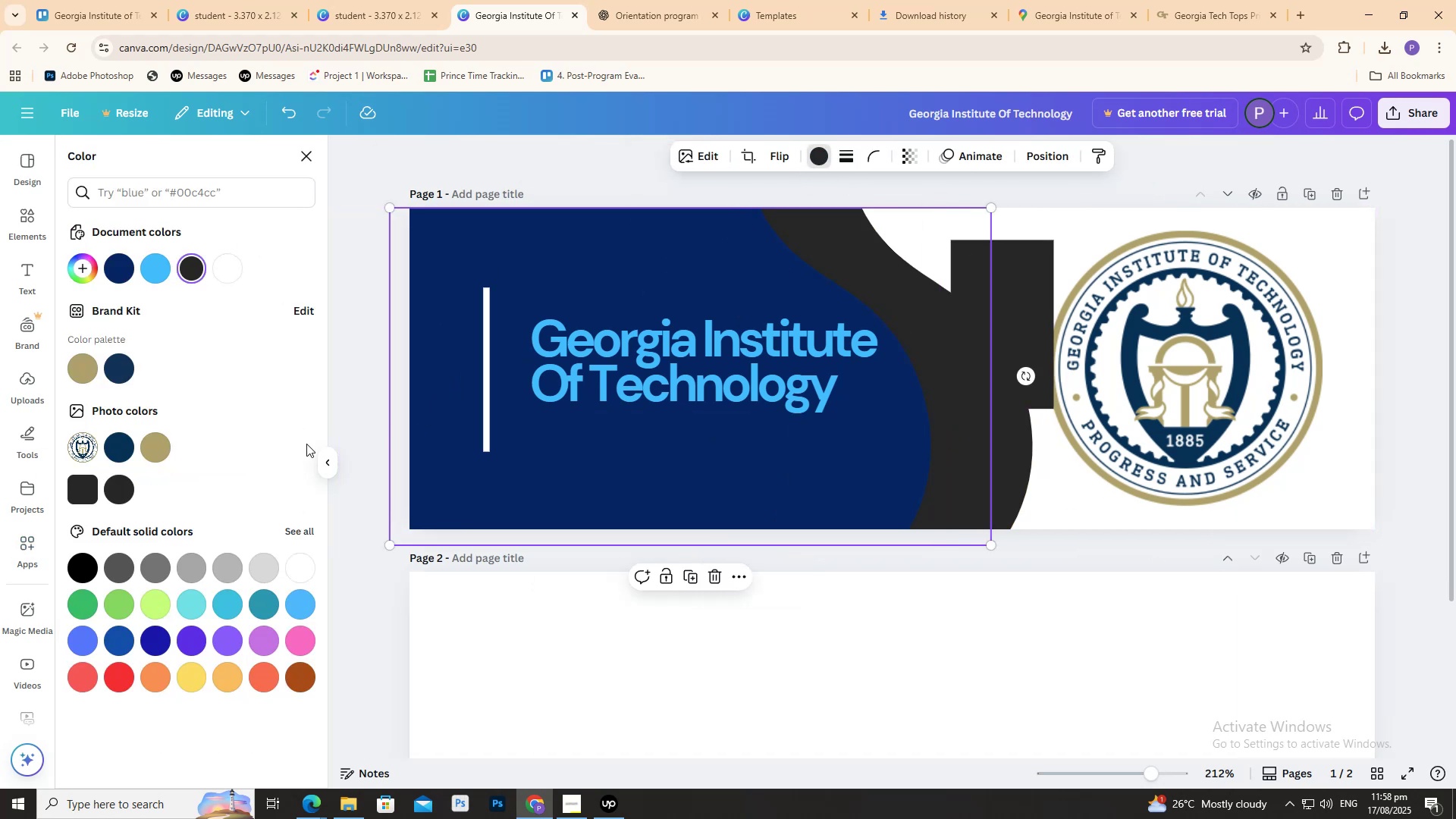 
left_click([160, 447])
 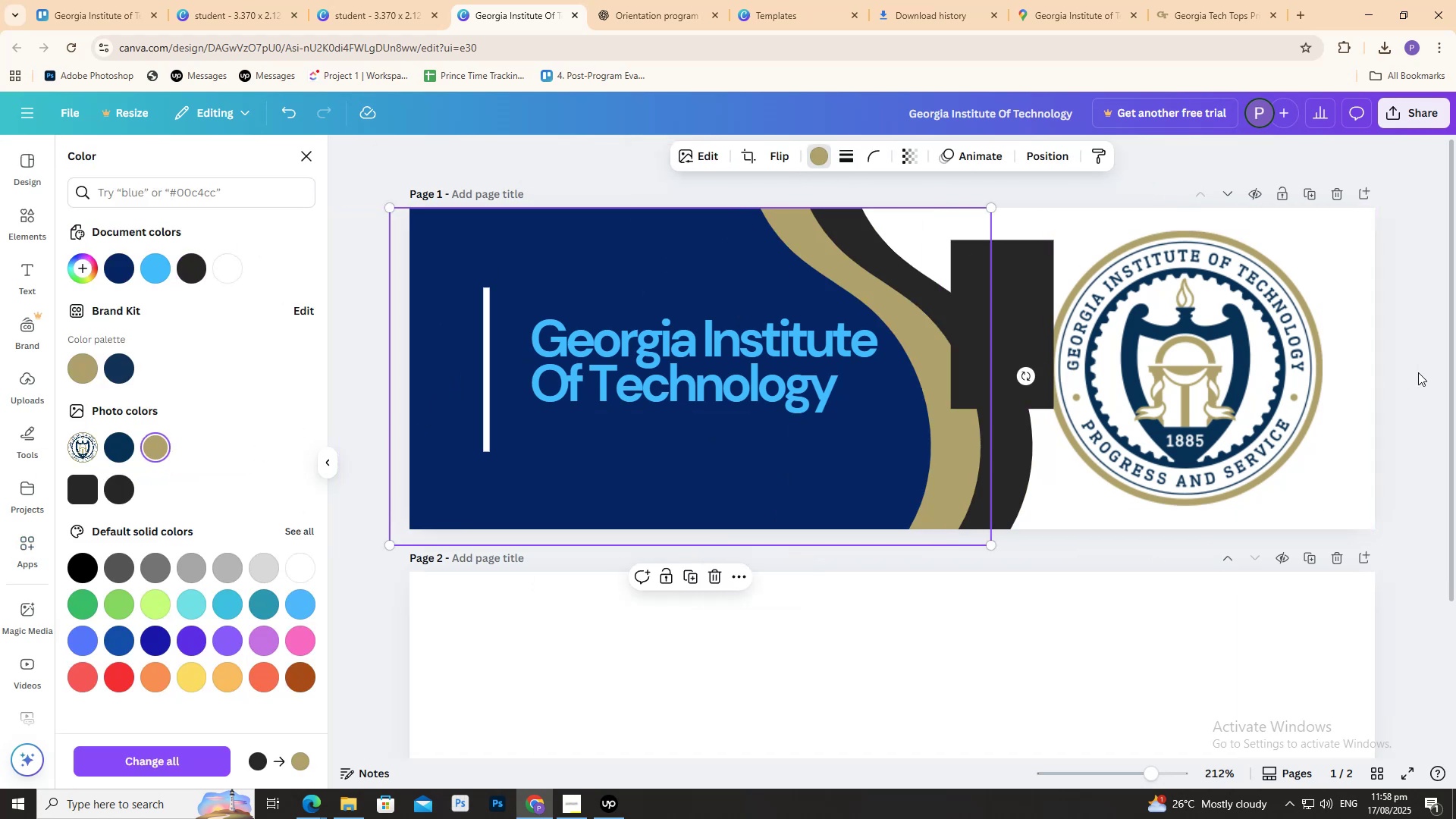 
left_click([1435, 370])
 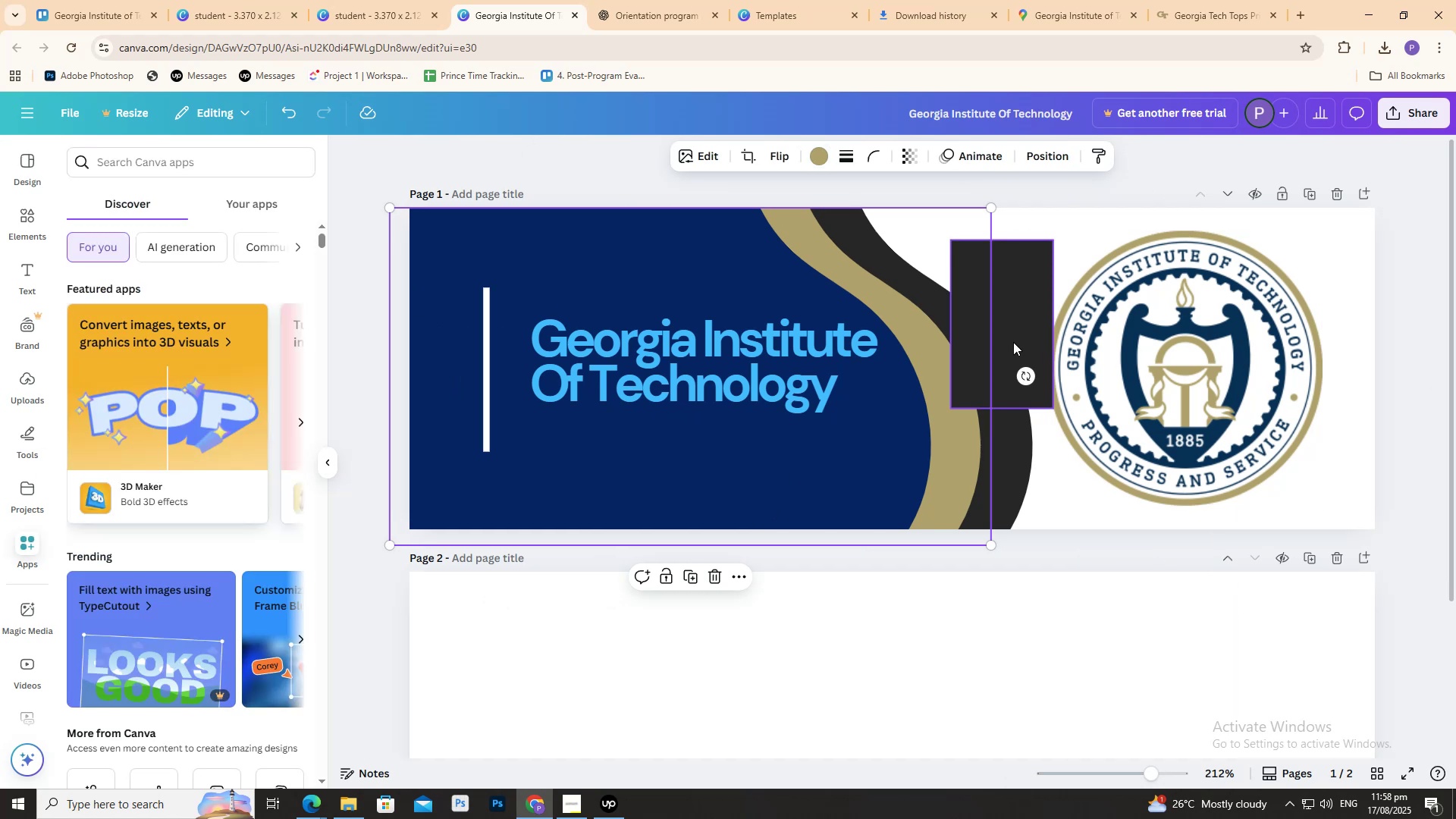 
left_click_drag(start_coordinate=[1011, 340], to_coordinate=[831, 281])
 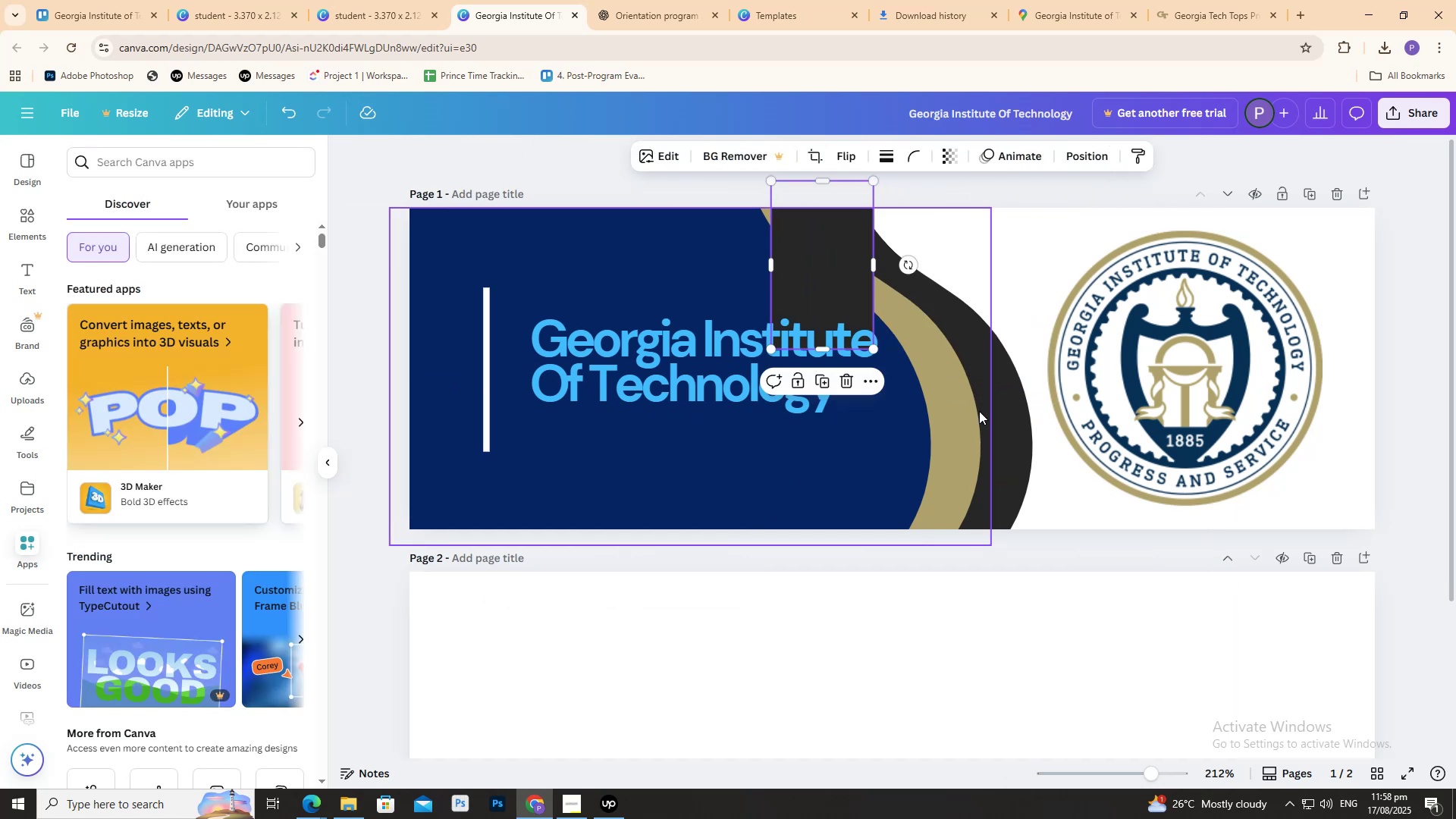 
key(Delete)
 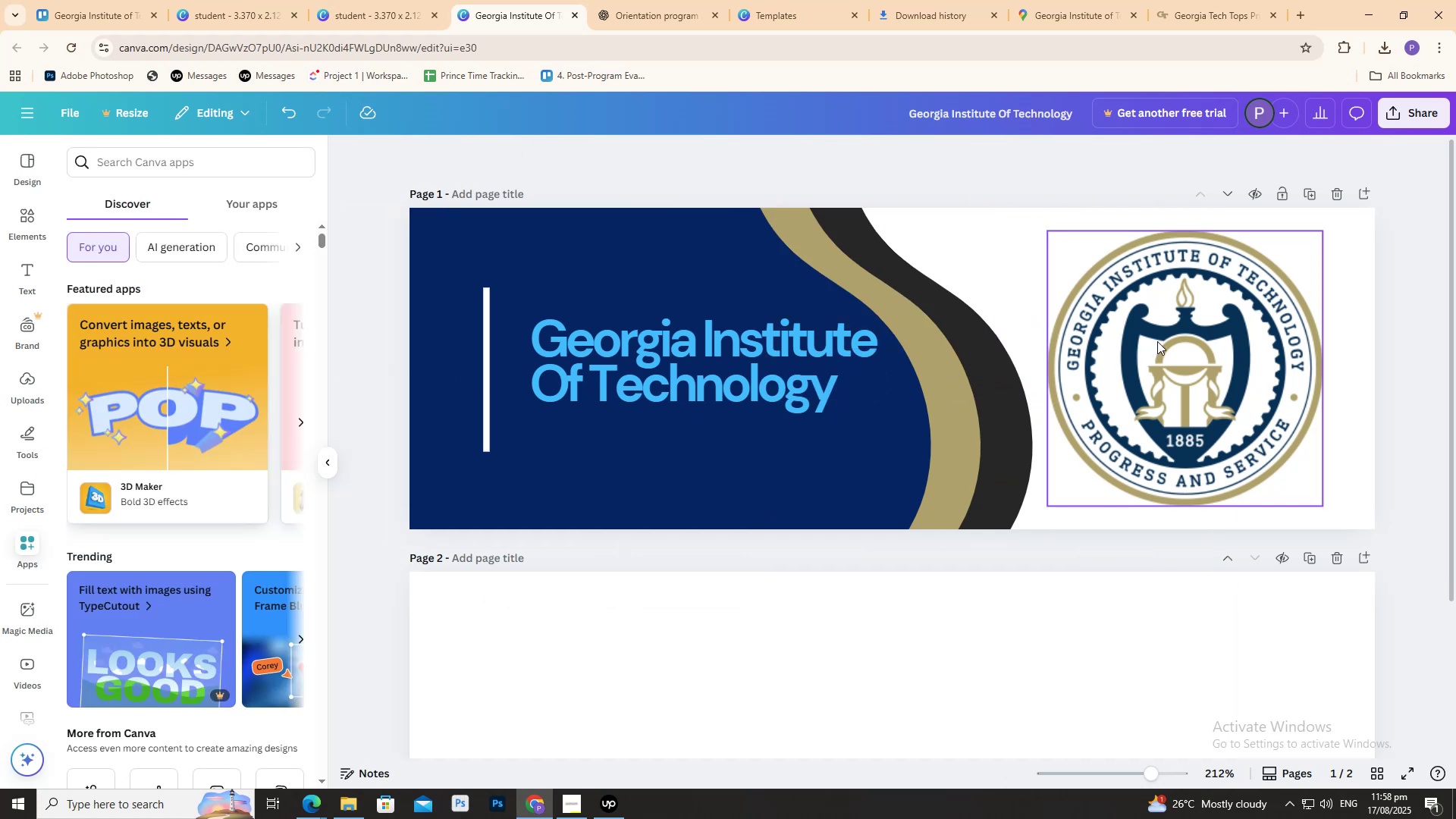 
left_click_drag(start_coordinate=[1158, 341], to_coordinate=[1159, 334])
 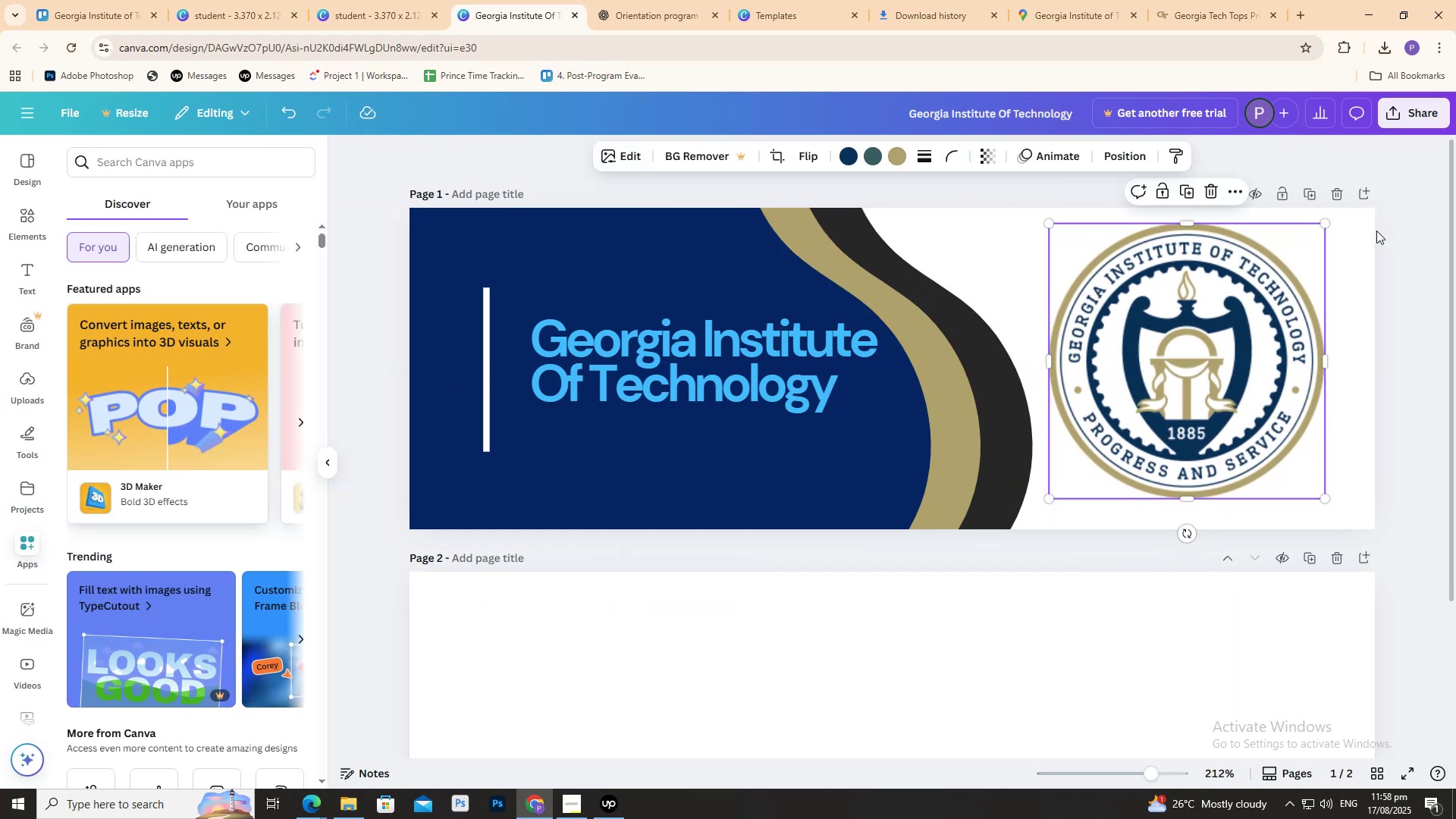 
hold_key(key=AltLeft, duration=1.45)
left_click_drag(start_coordinate=[1326, 226], to_coordinate=[1302, 264])
 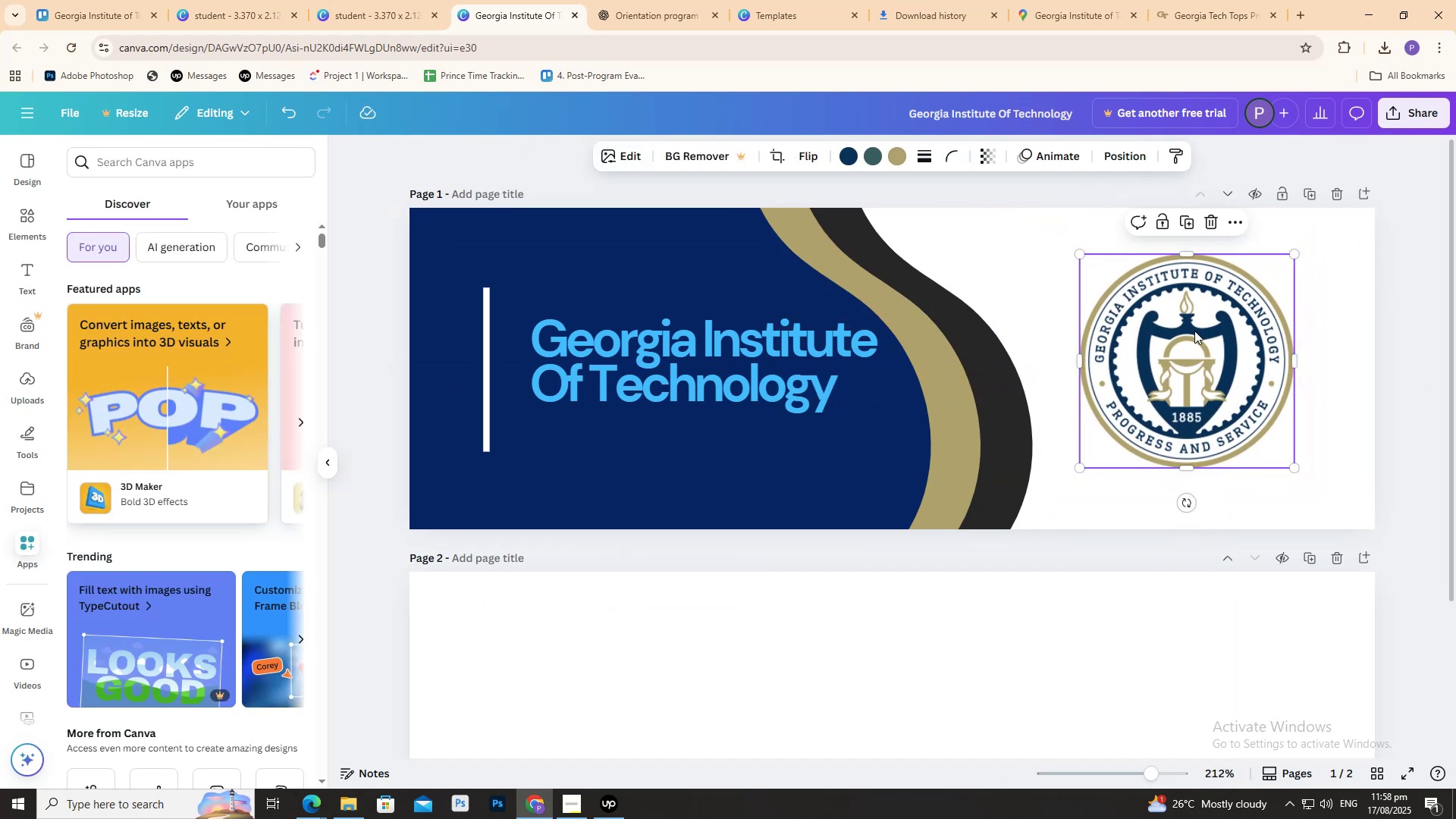 
left_click_drag(start_coordinate=[1194, 331], to_coordinate=[1207, 331])
 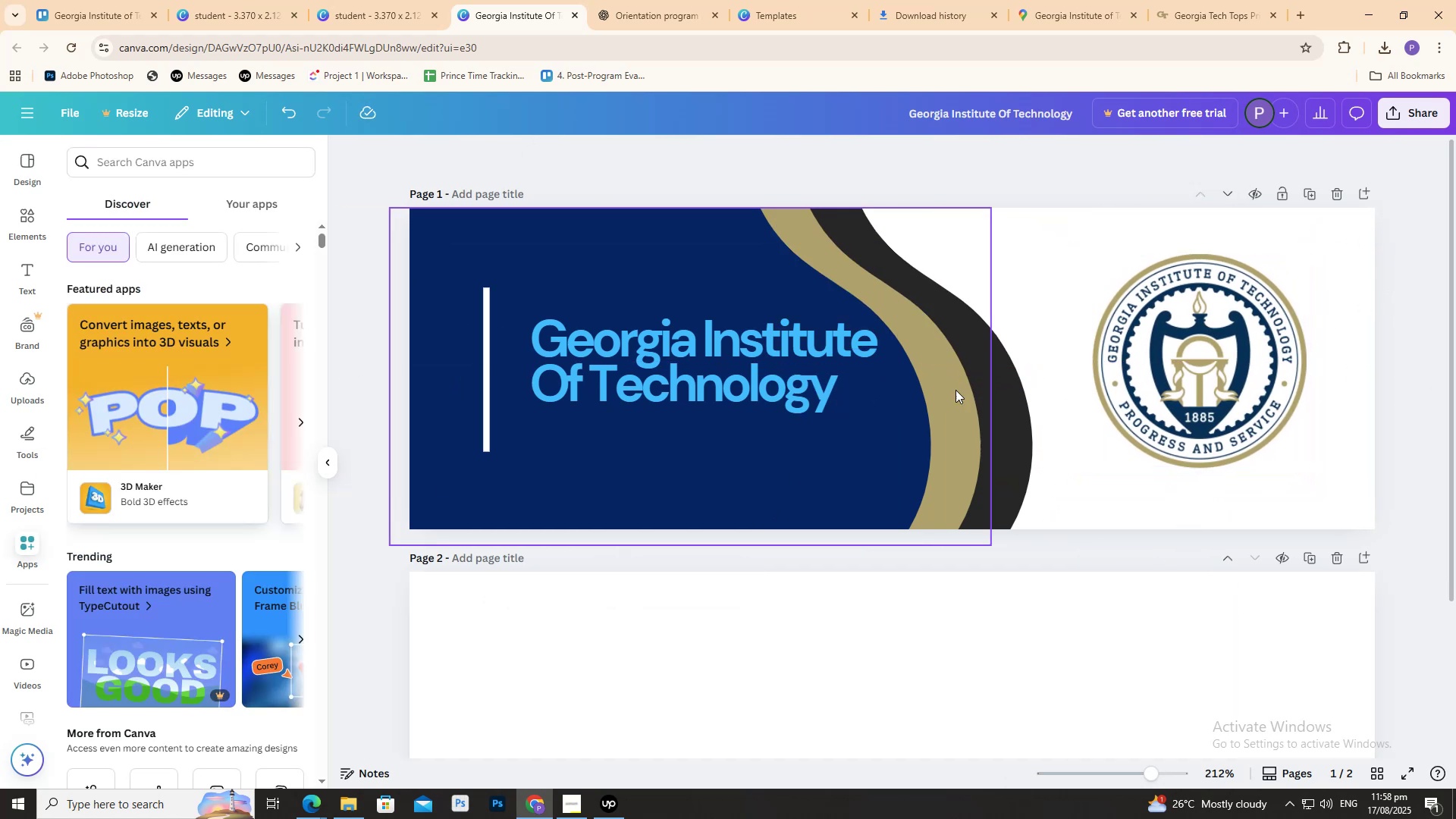 
left_click_drag(start_coordinate=[947, 390], to_coordinate=[944, 497])
 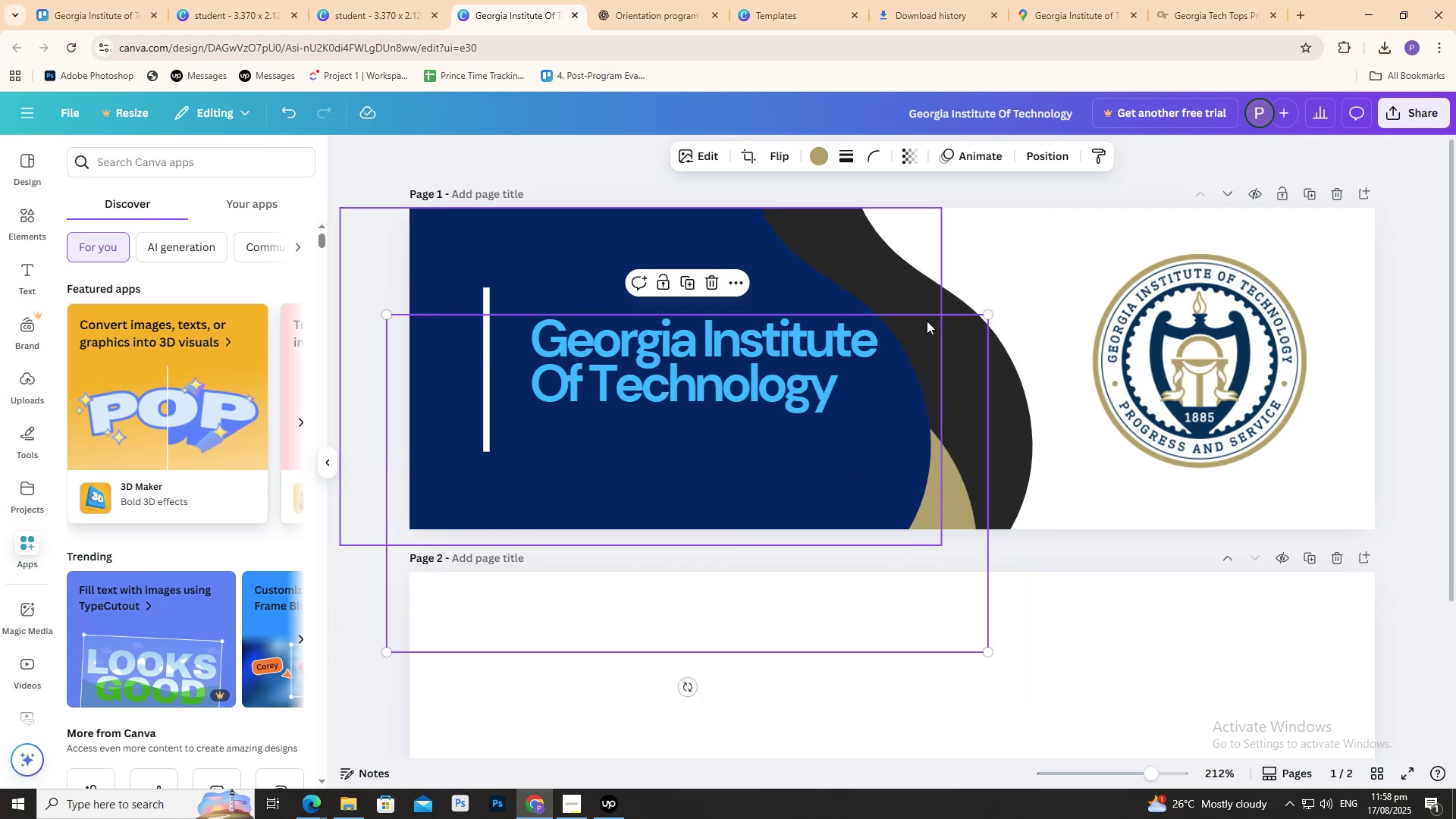 
left_click_drag(start_coordinate=[865, 273], to_coordinate=[834, 234])
 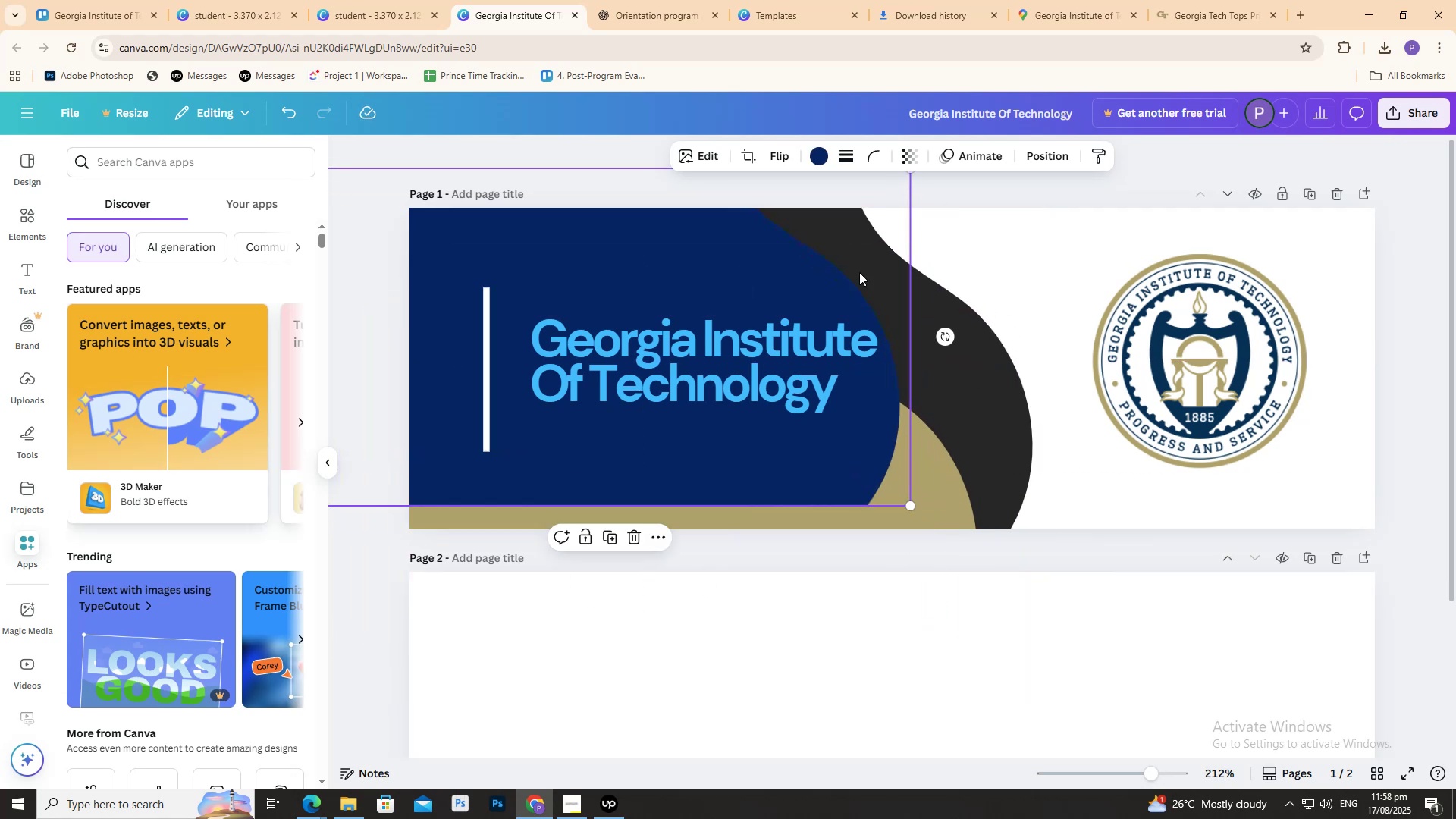 
key(Control+ControlLeft)
 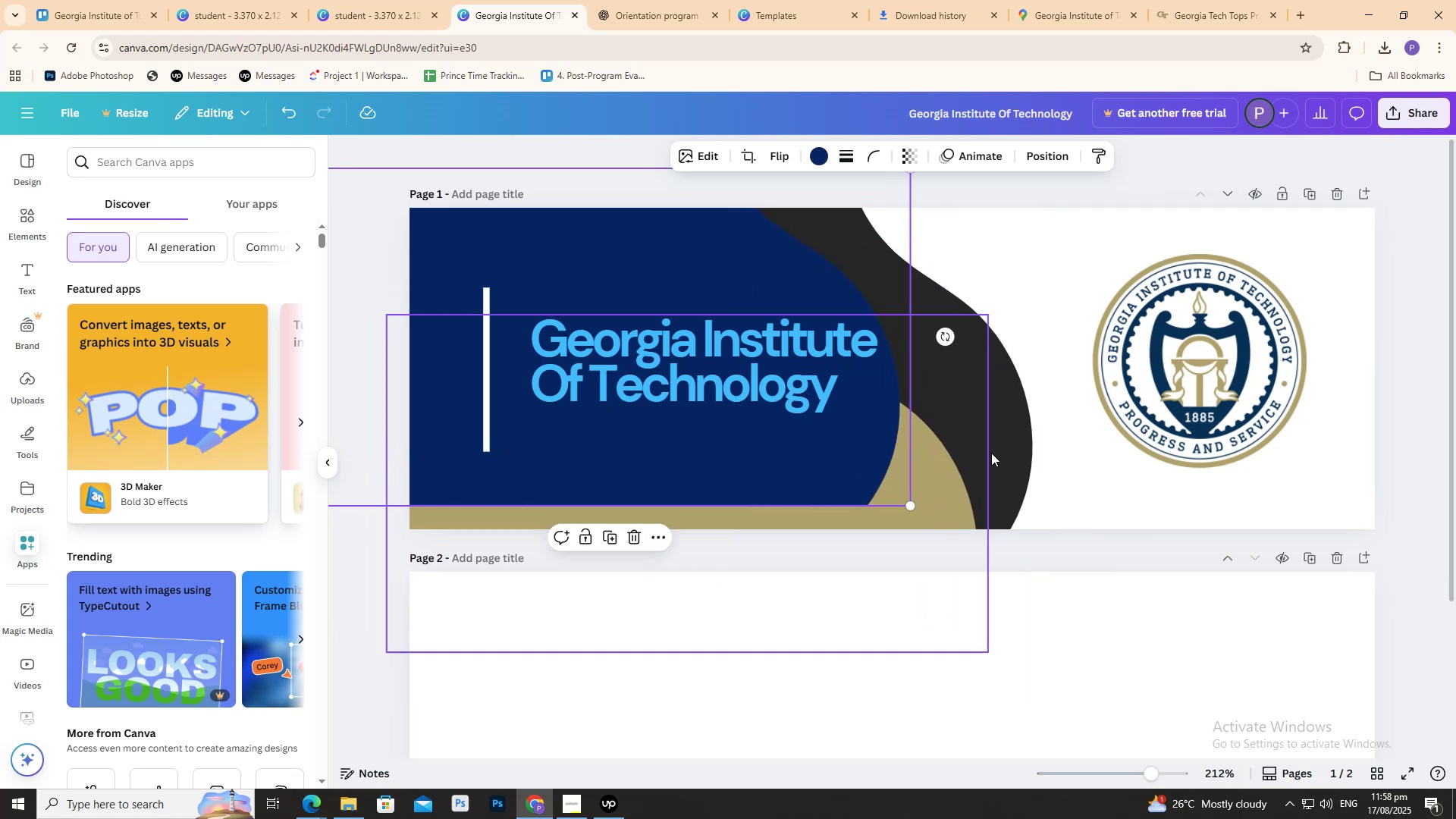 
key(Control+Z)
 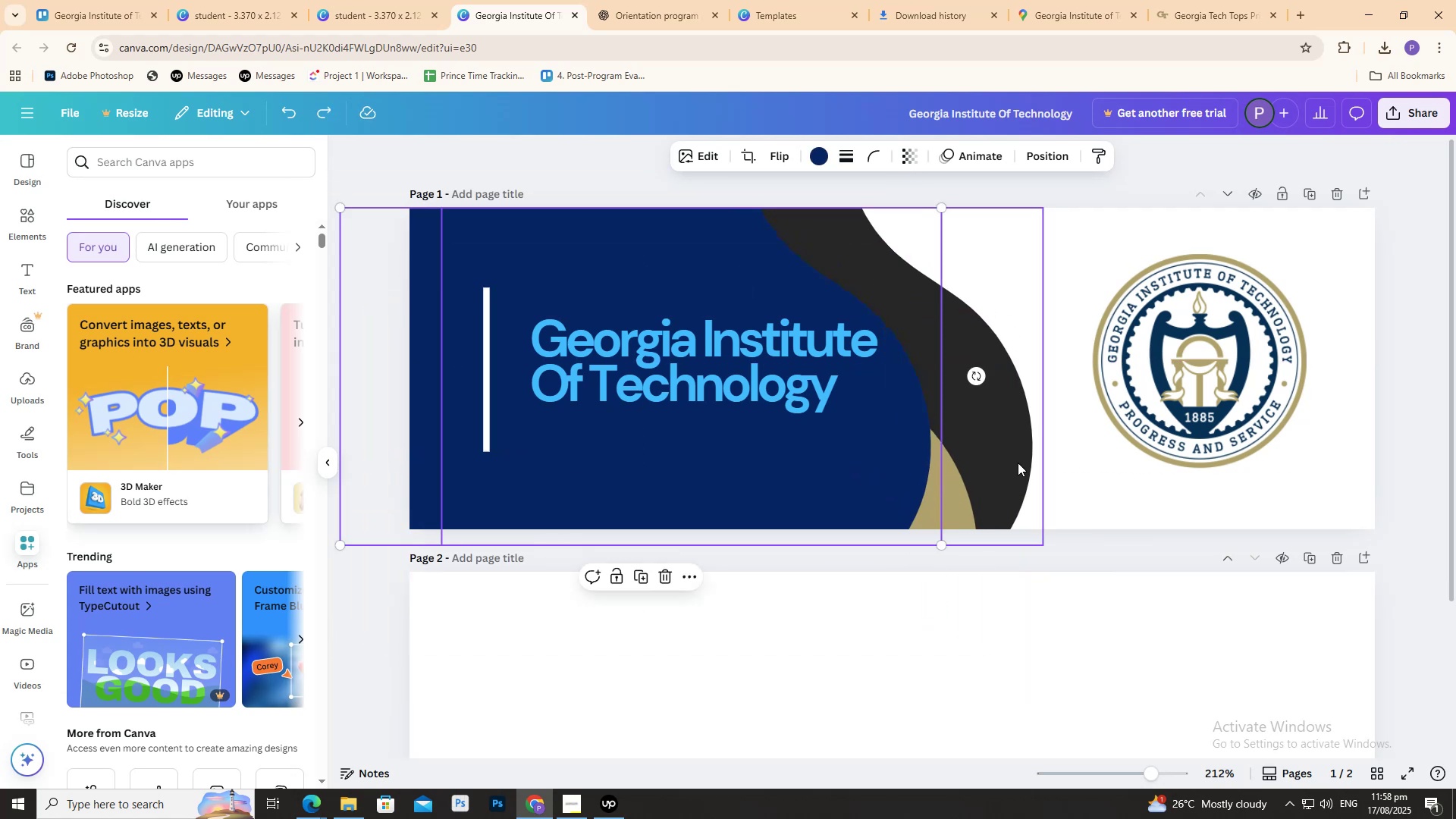 
left_click([1018, 463])
 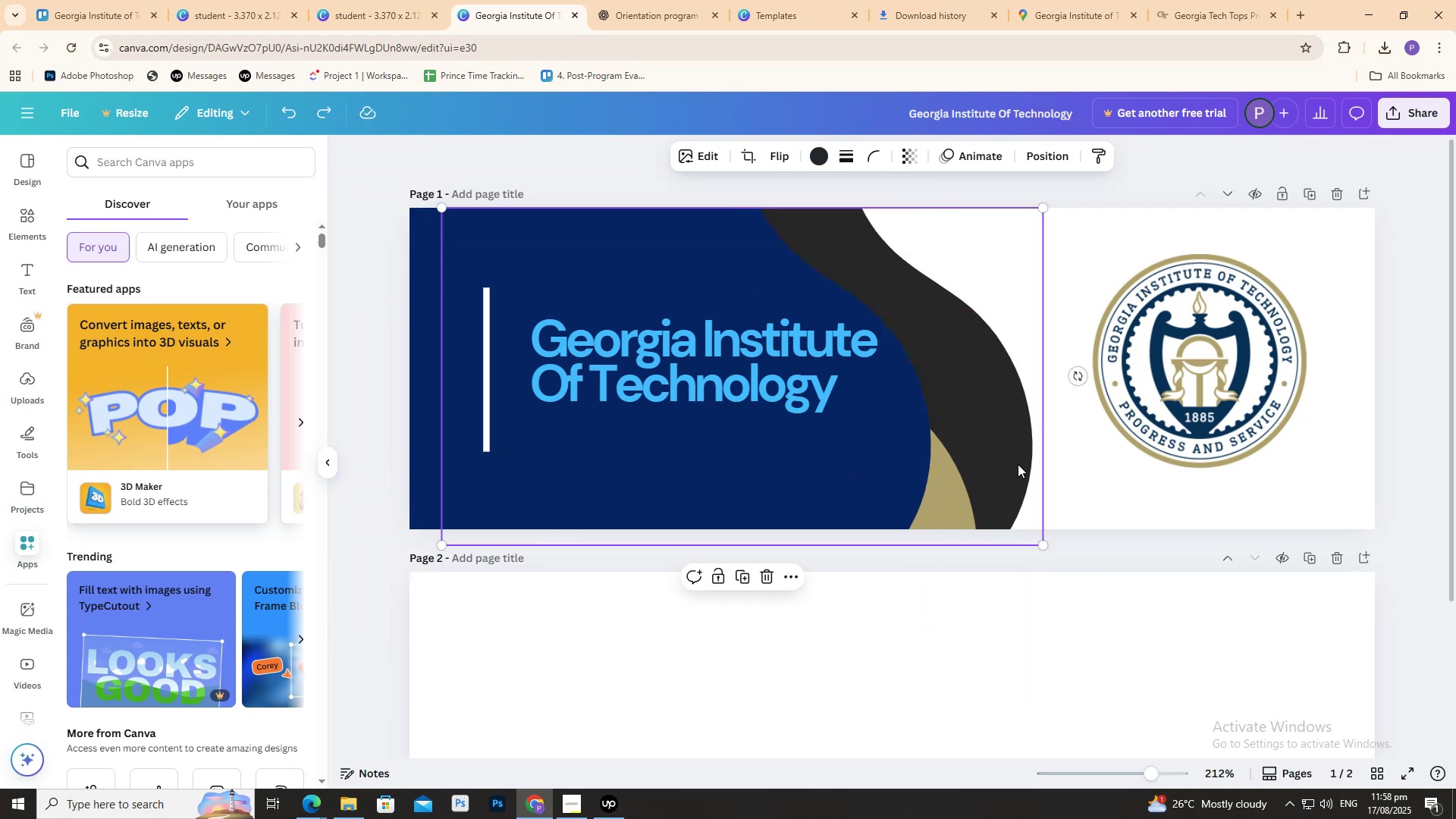 
left_click_drag(start_coordinate=[1016, 464], to_coordinate=[828, 340])
 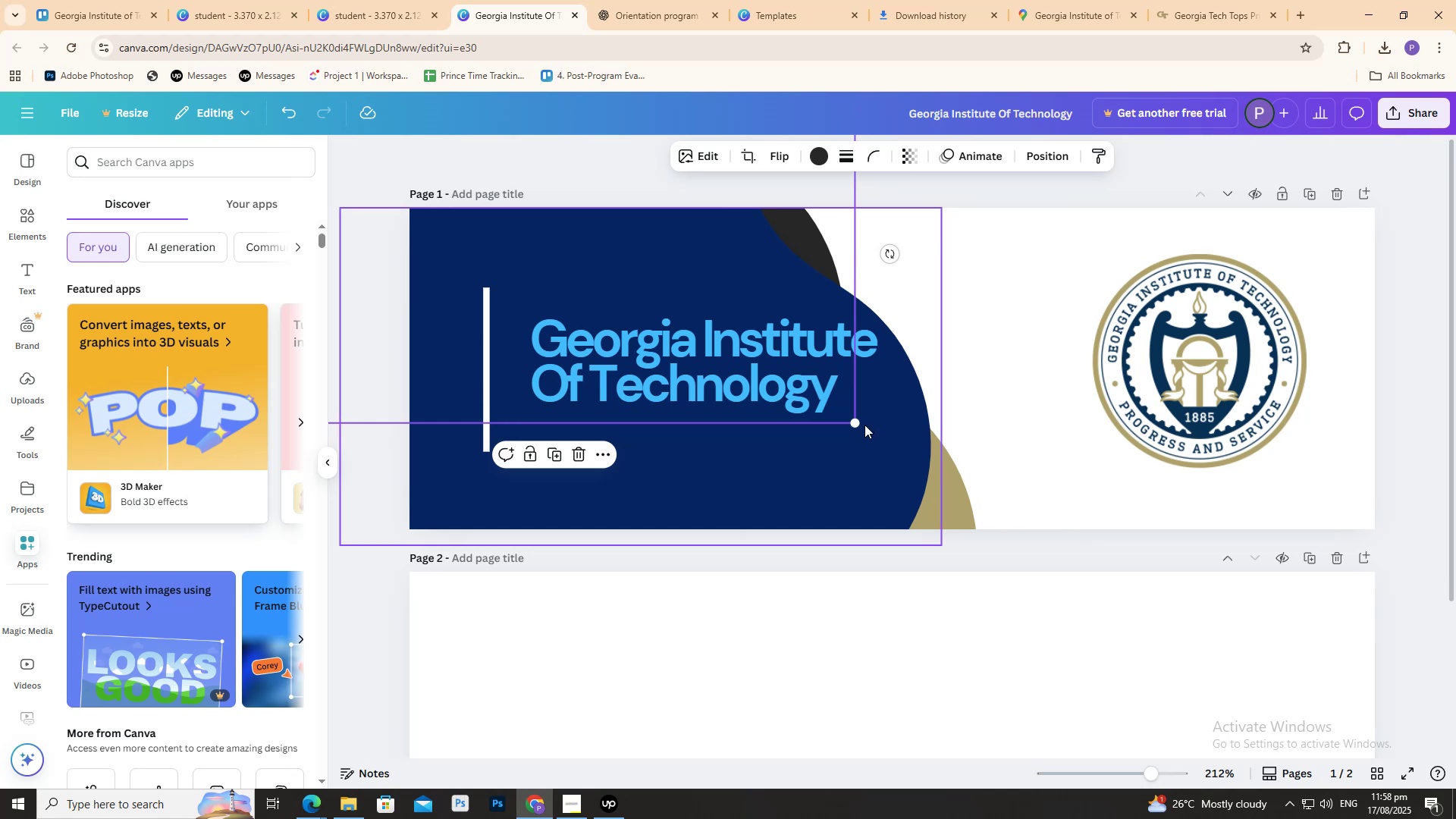 
left_click_drag(start_coordinate=[852, 424], to_coordinate=[951, 476])
 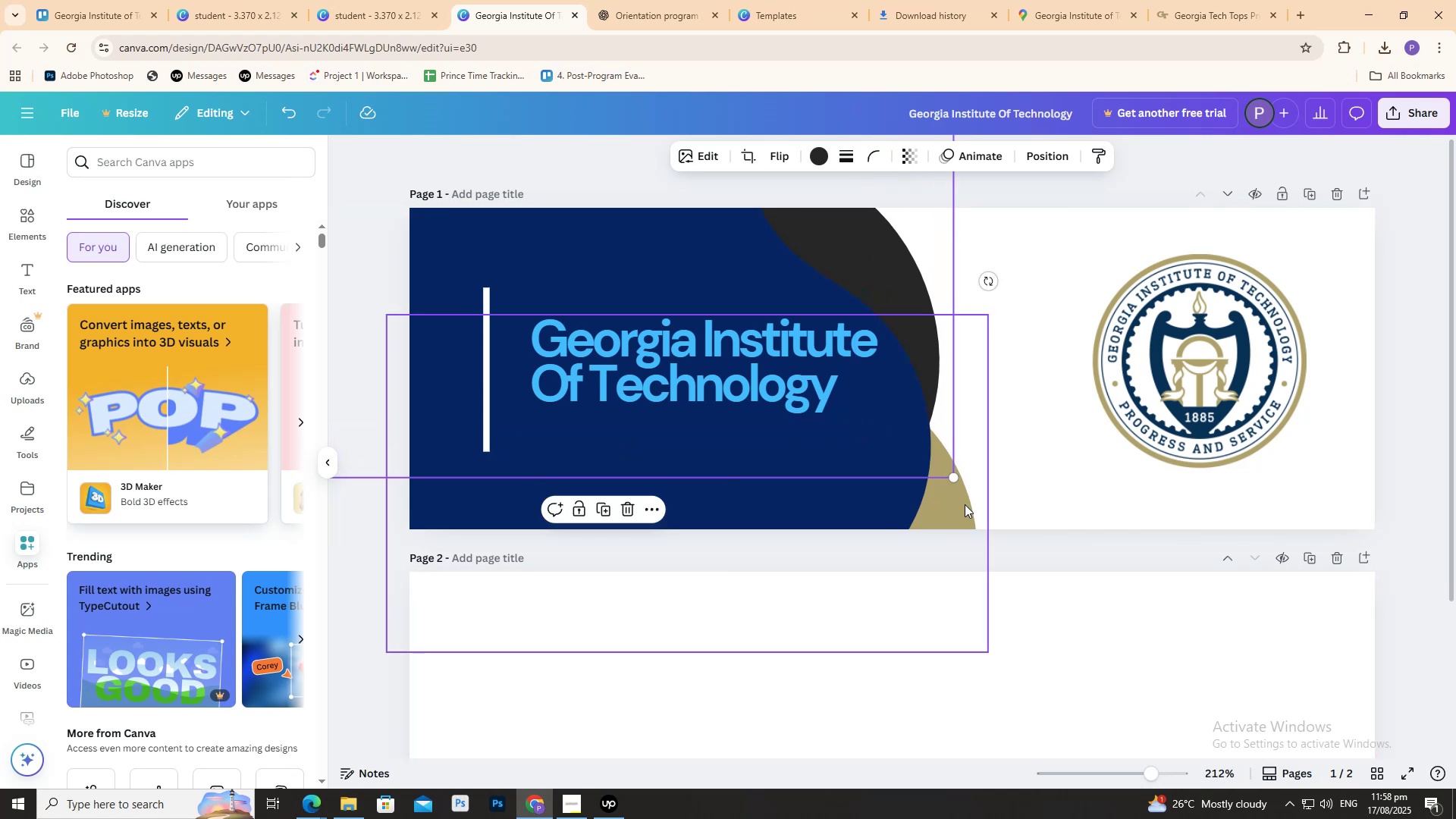 
left_click_drag(start_coordinate=[966, 503], to_coordinate=[1018, 494])
 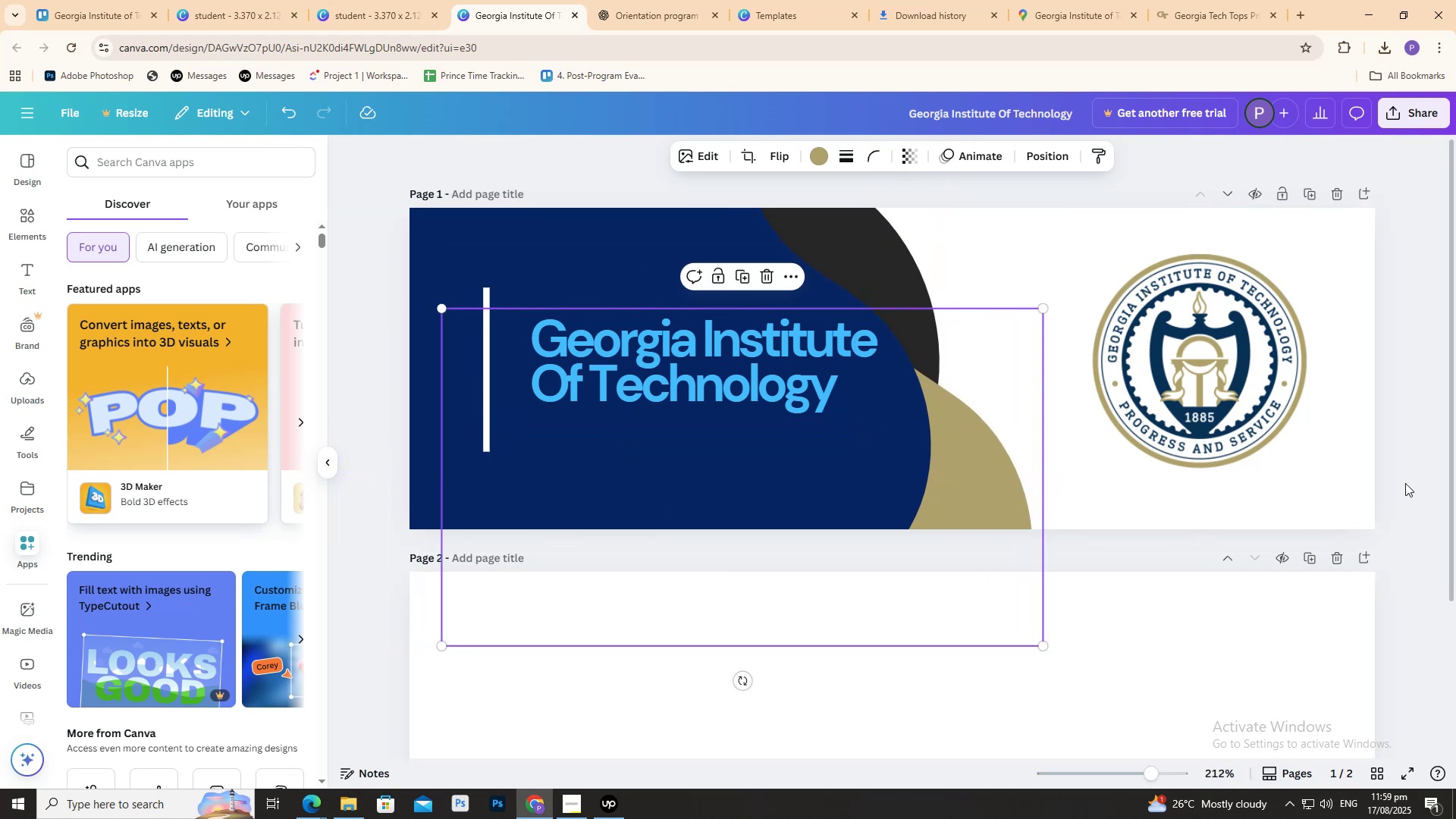 
left_click([1400, 481])
 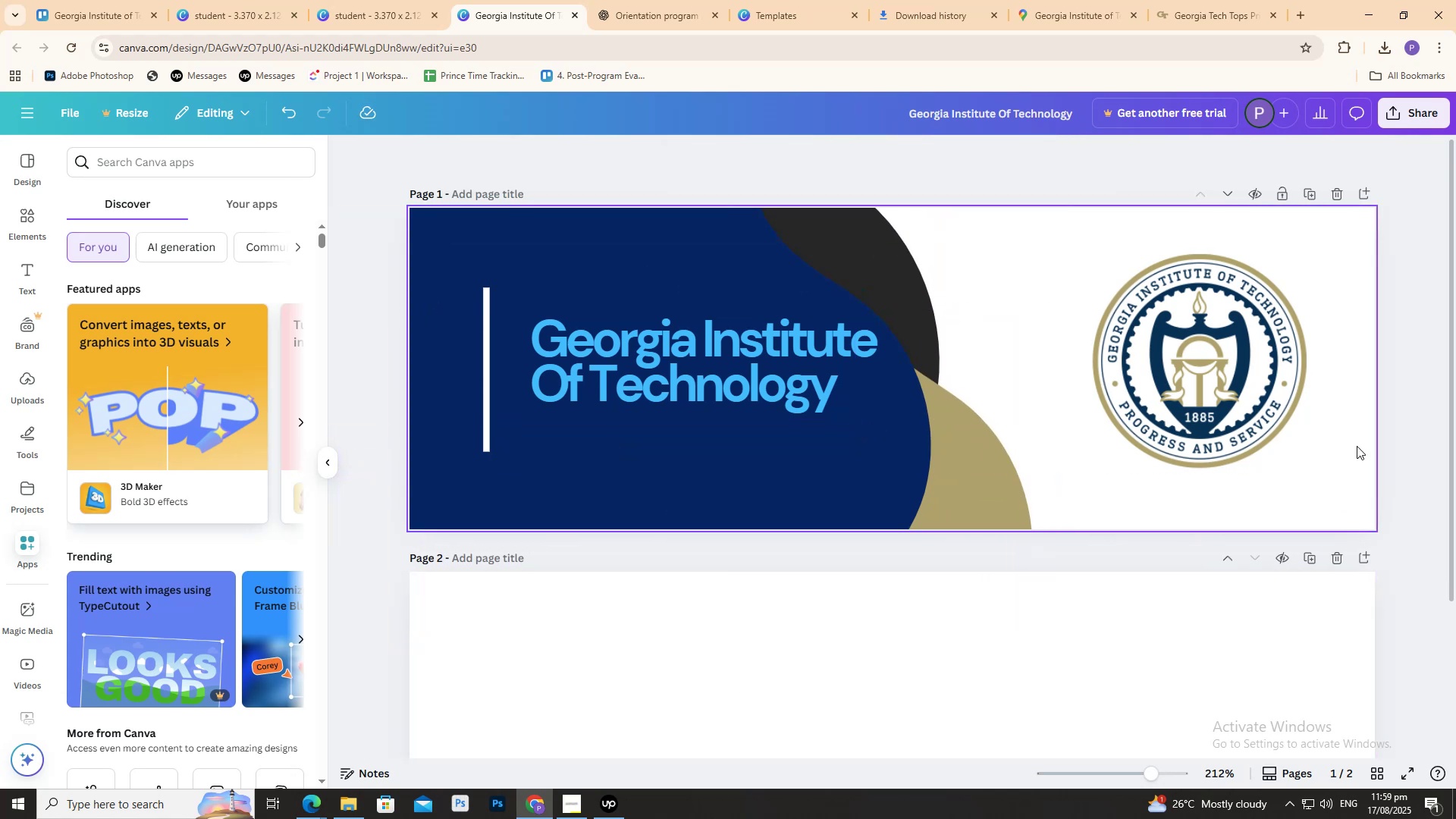 
scroll: coordinate [1369, 457], scroll_direction: up, amount: 6.0
 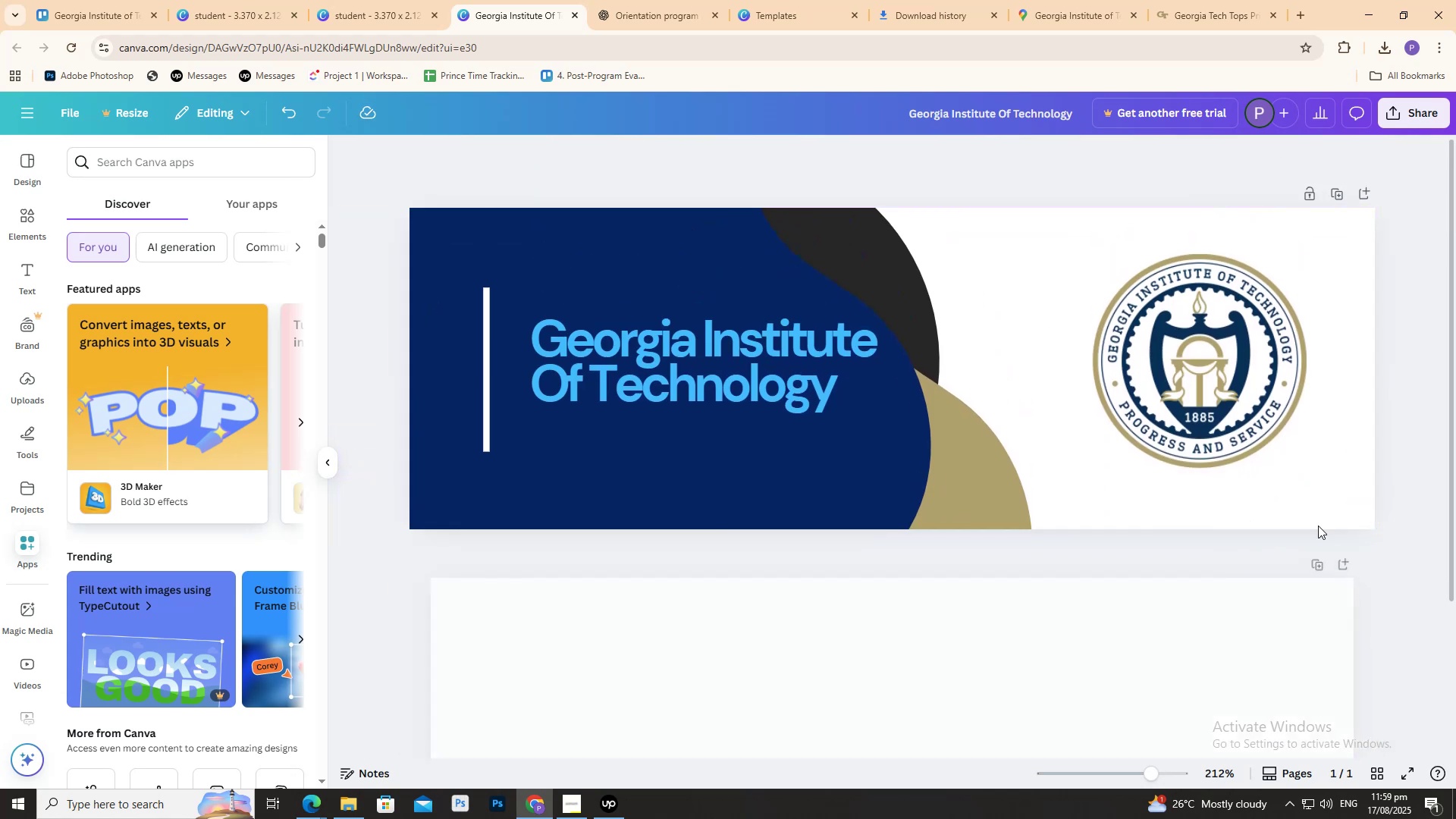 
left_click_drag(start_coordinate=[1272, 388], to_coordinate=[1268, 398])
 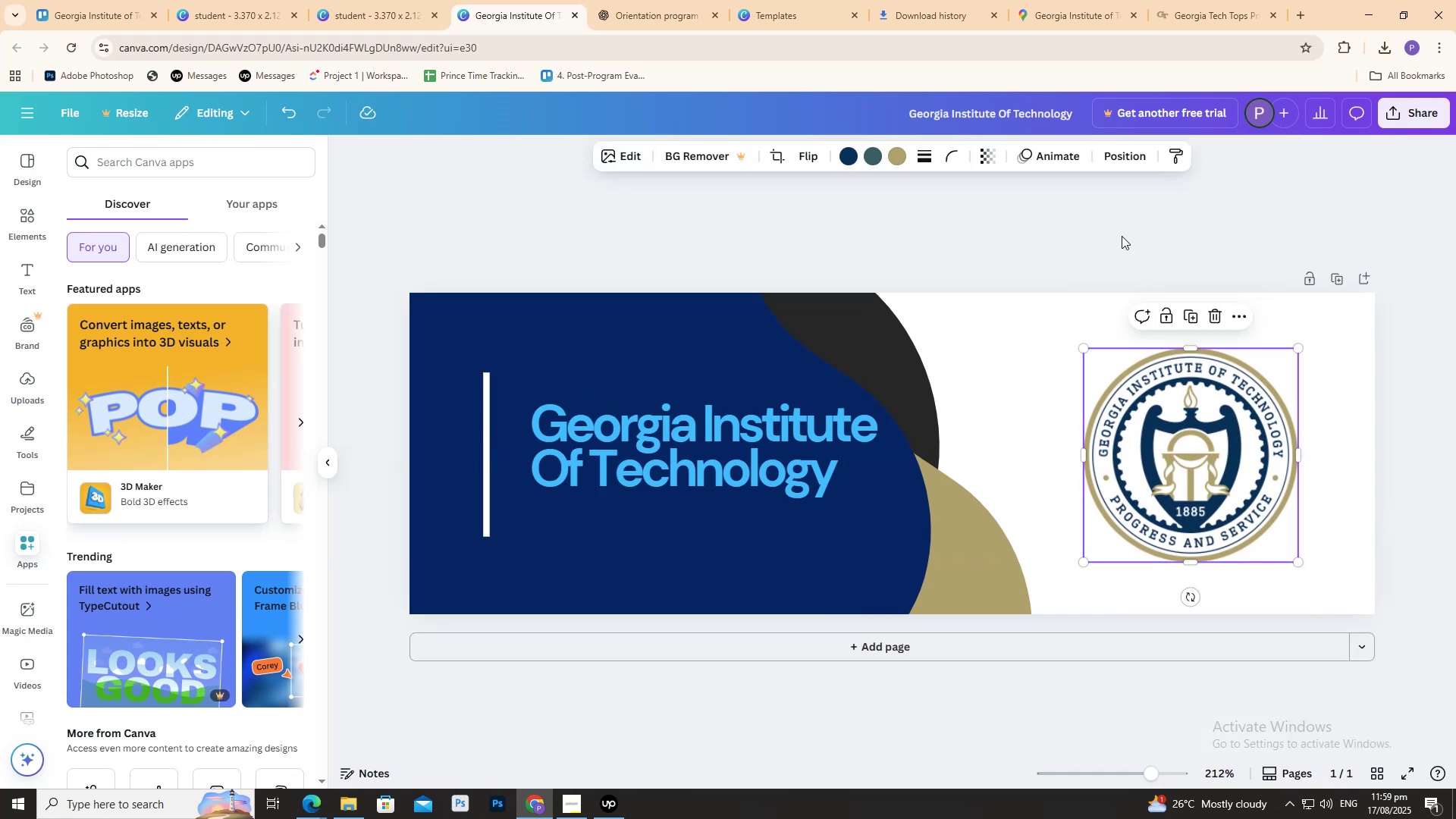 
left_click([1122, 235])
 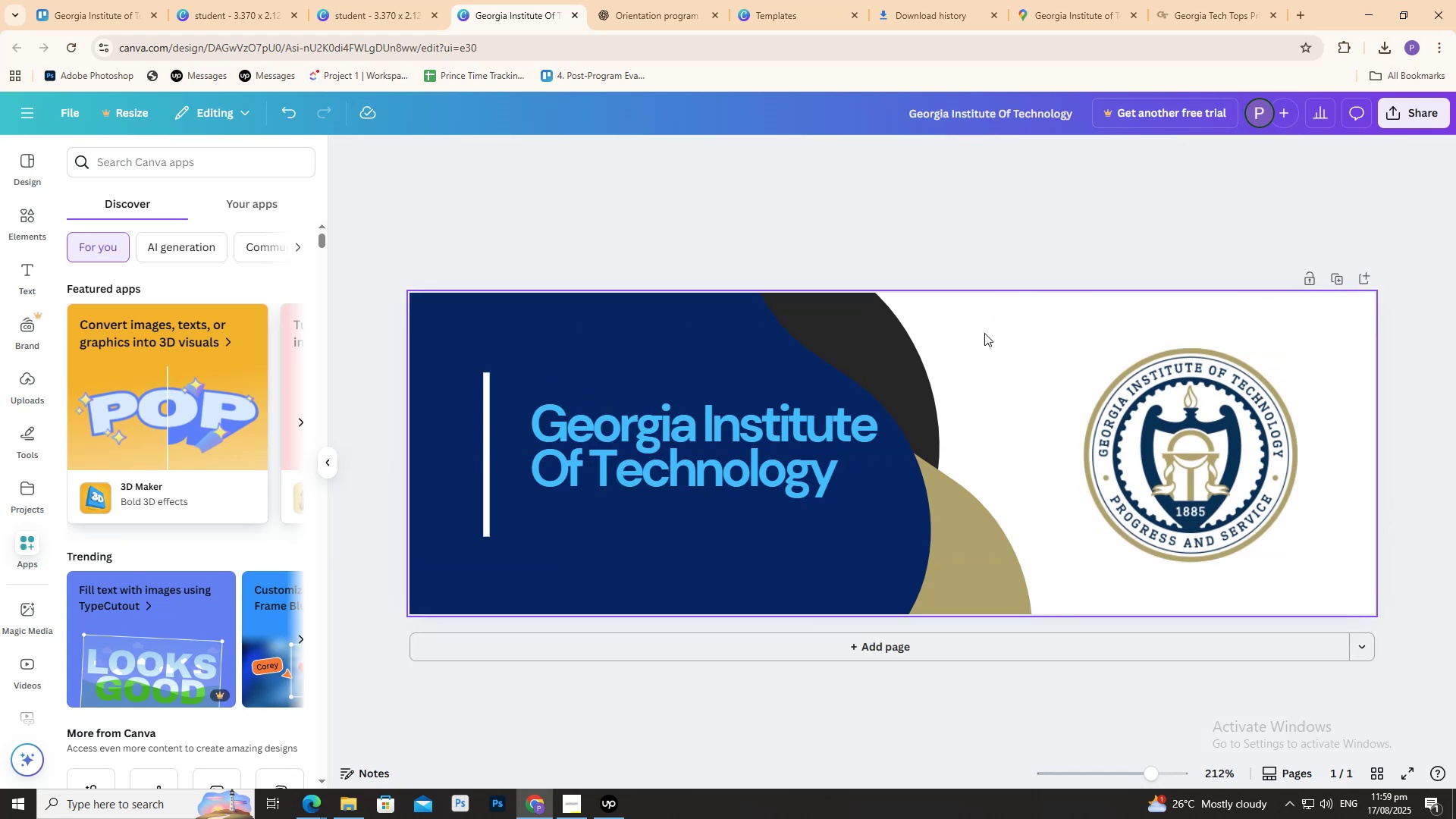 
left_click_drag(start_coordinate=[899, 346], to_coordinate=[877, 325])
 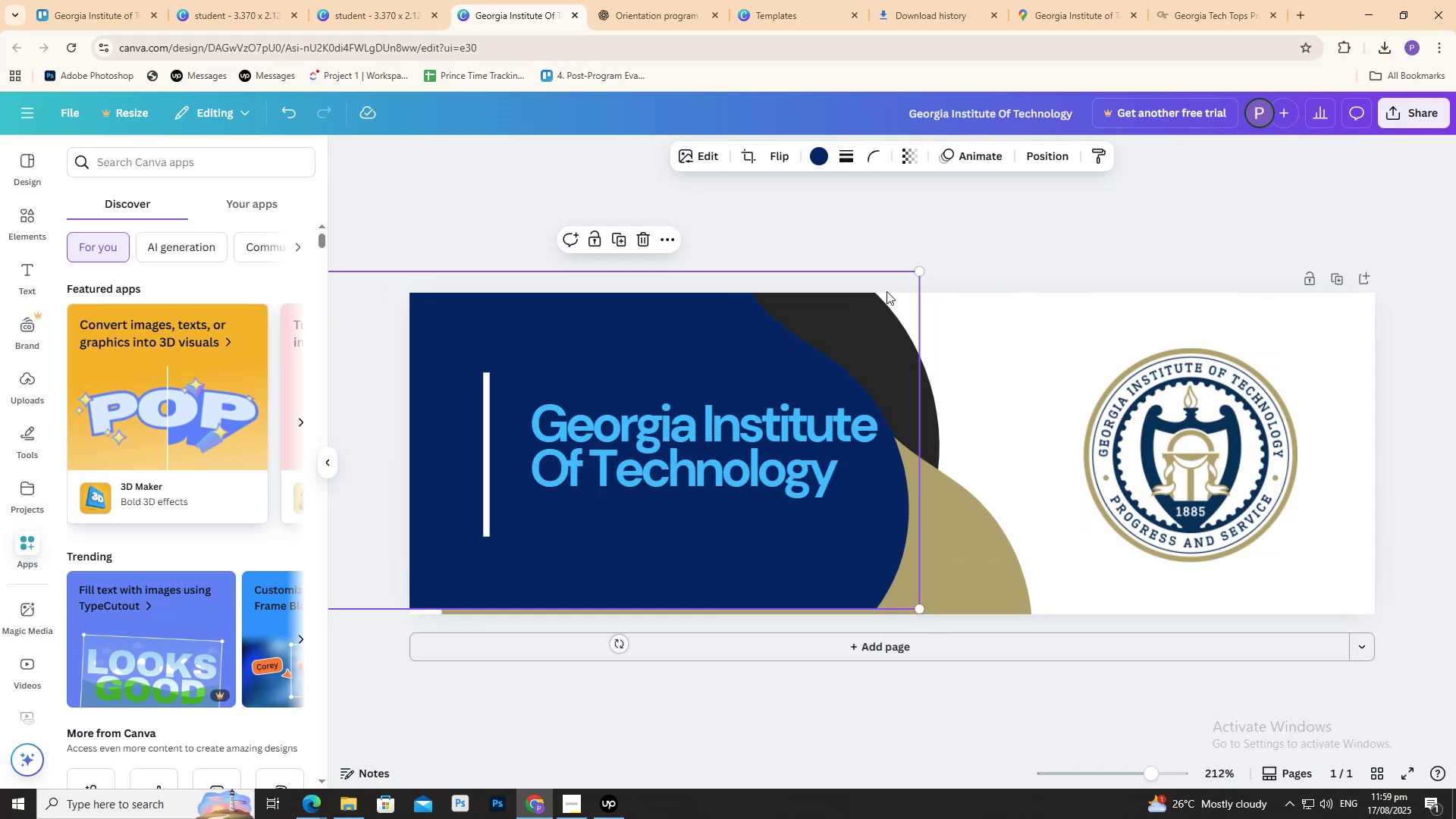 
key(Control+ControlLeft)
 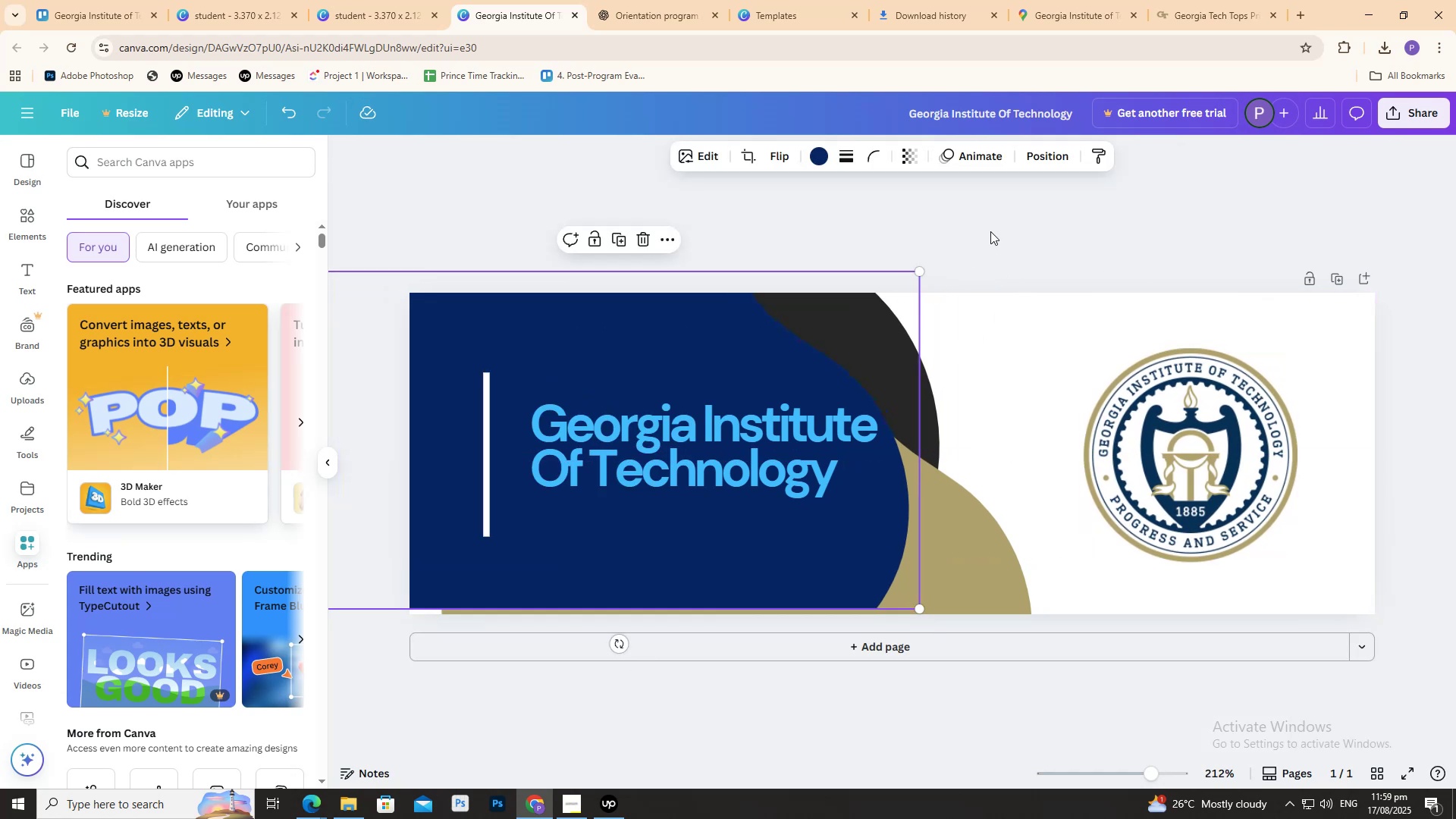 
key(Control+Z)
 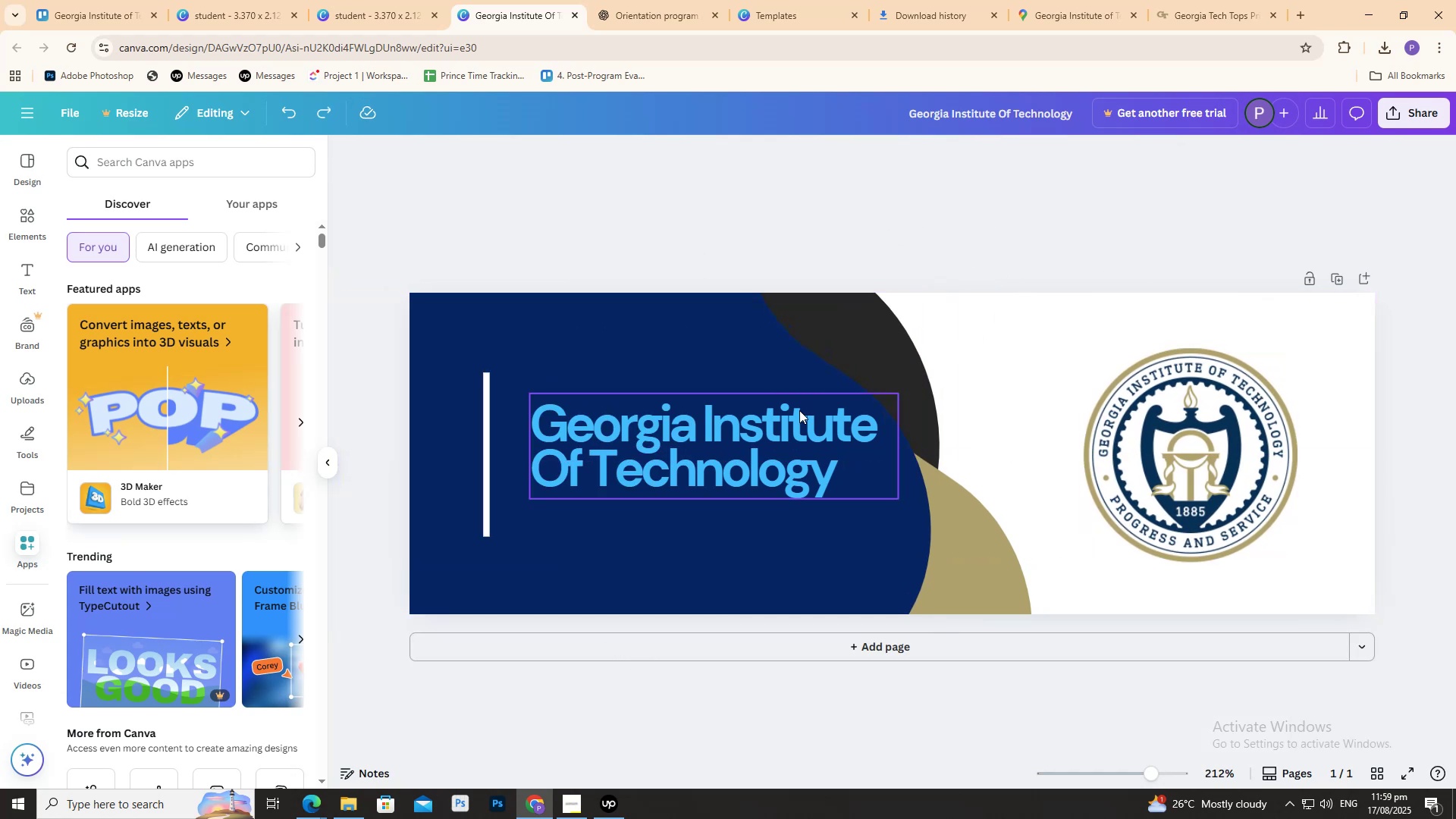 
left_click([794, 427])
 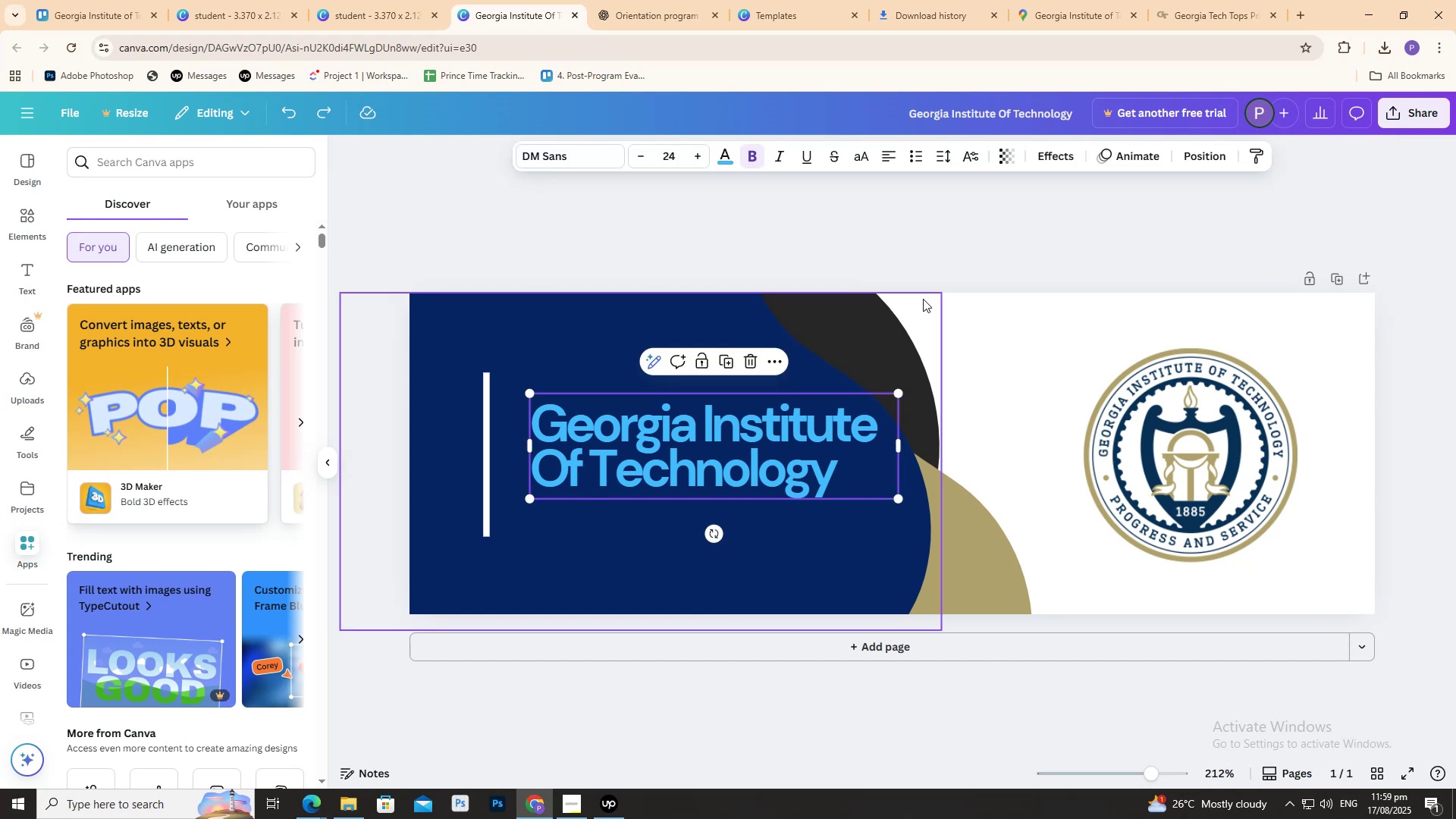 
left_click([923, 298])
 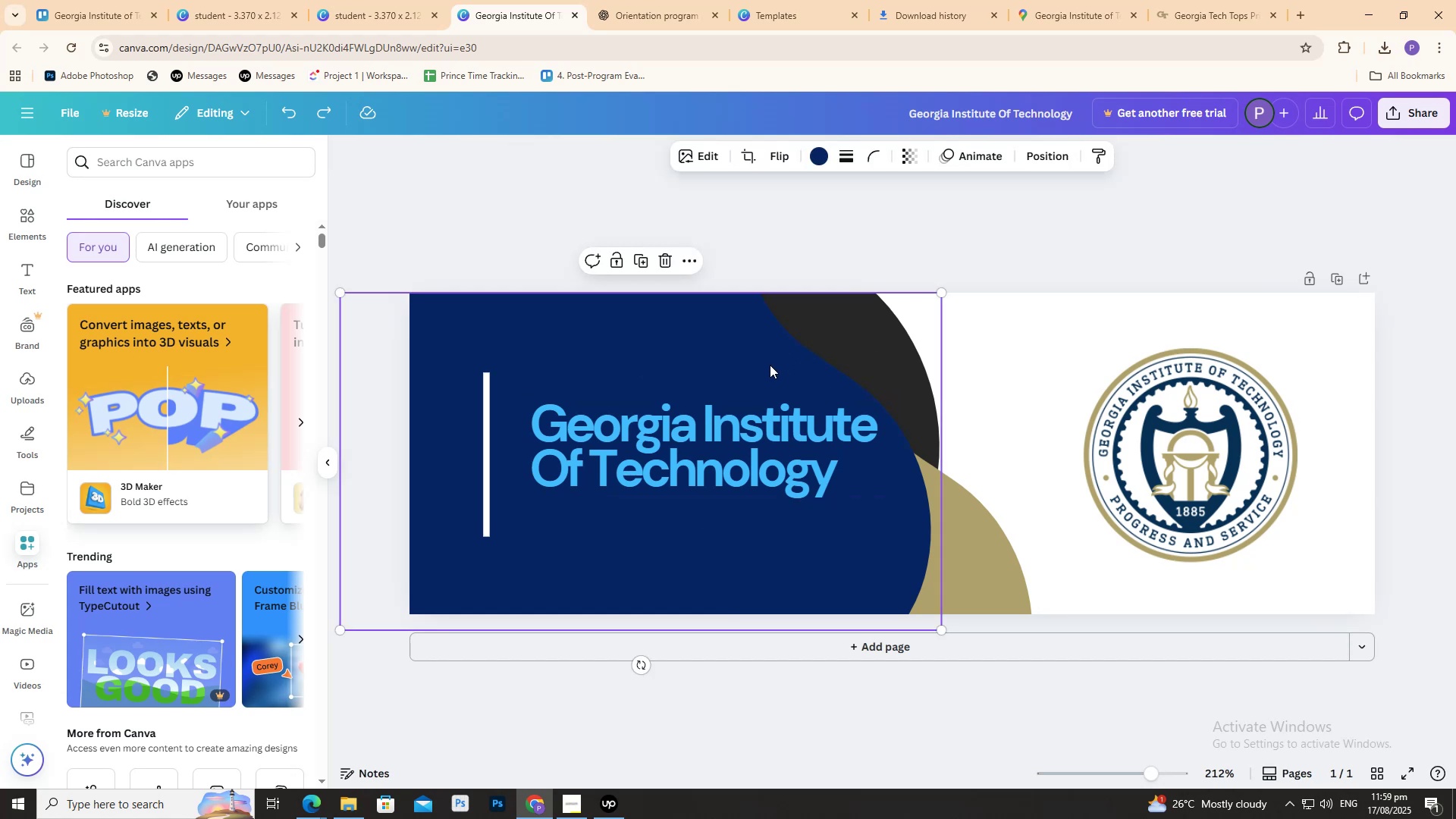 
left_click_drag(start_coordinate=[770, 365], to_coordinate=[797, 365])
 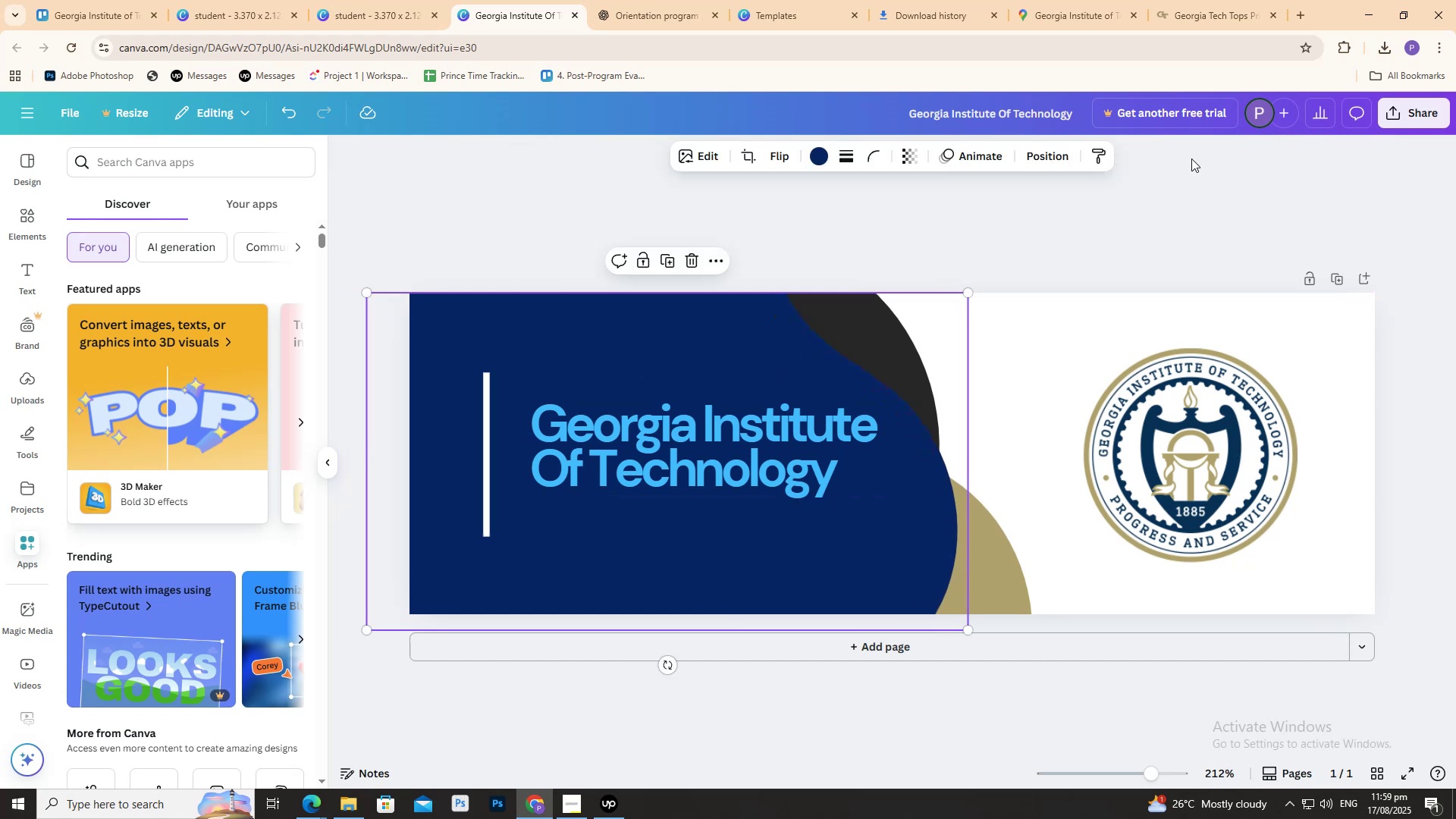 
hold_key(key=ShiftLeft, duration=0.77)
 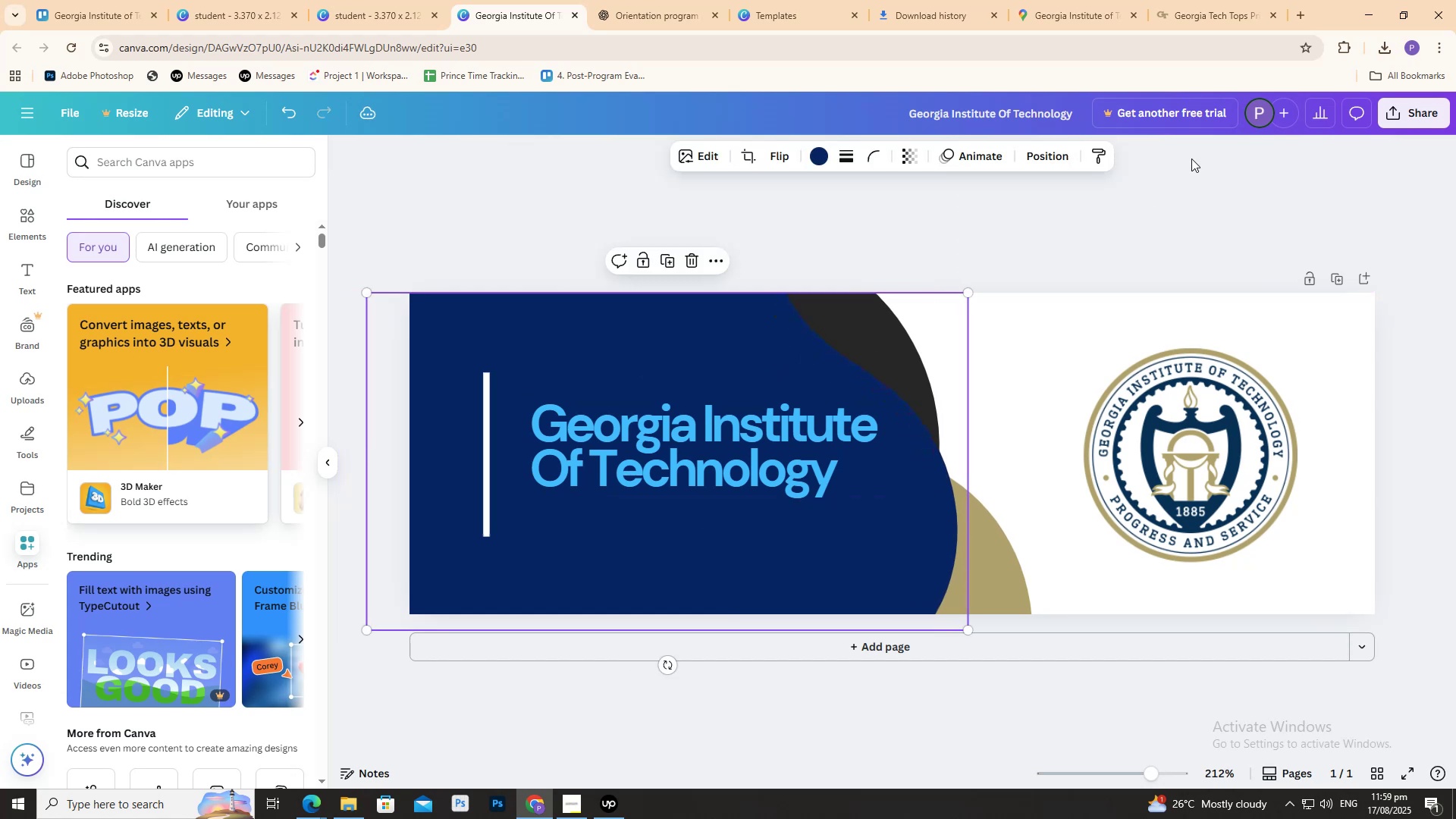 
left_click([1191, 158])
 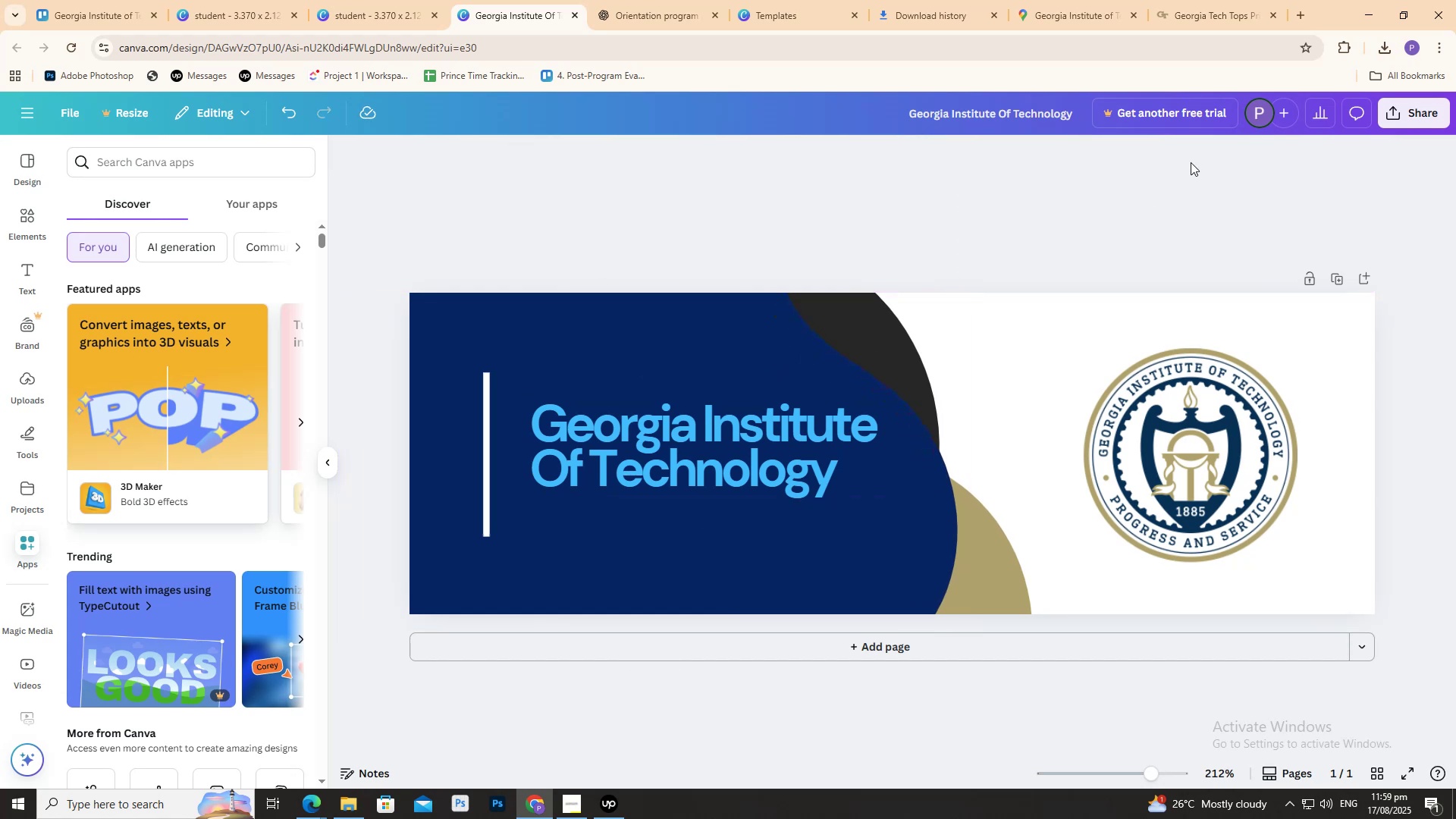 
left_click_drag(start_coordinate=[980, 549], to_coordinate=[1007, 557])
 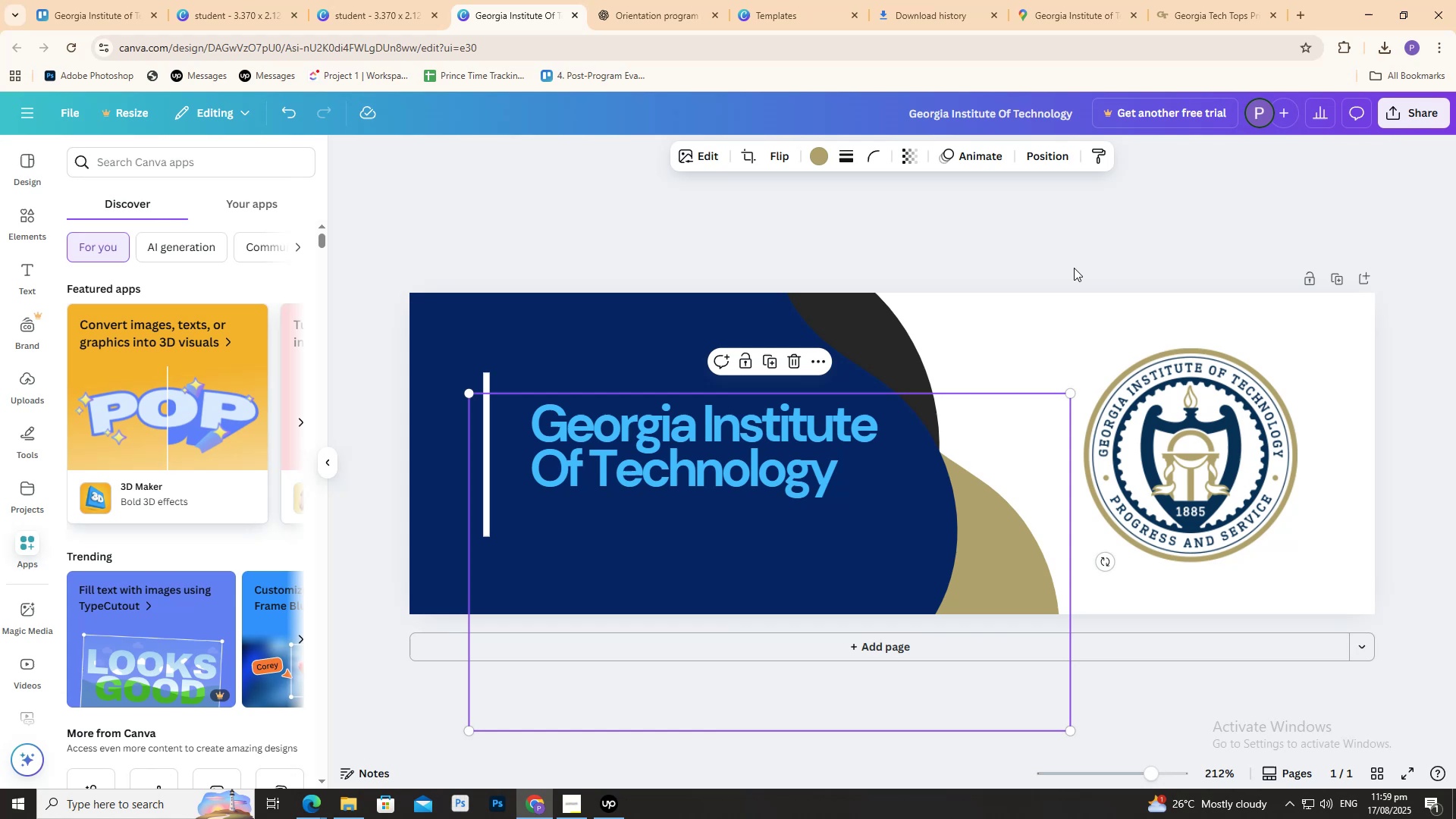 
hold_key(key=ShiftRight, duration=1.53)
 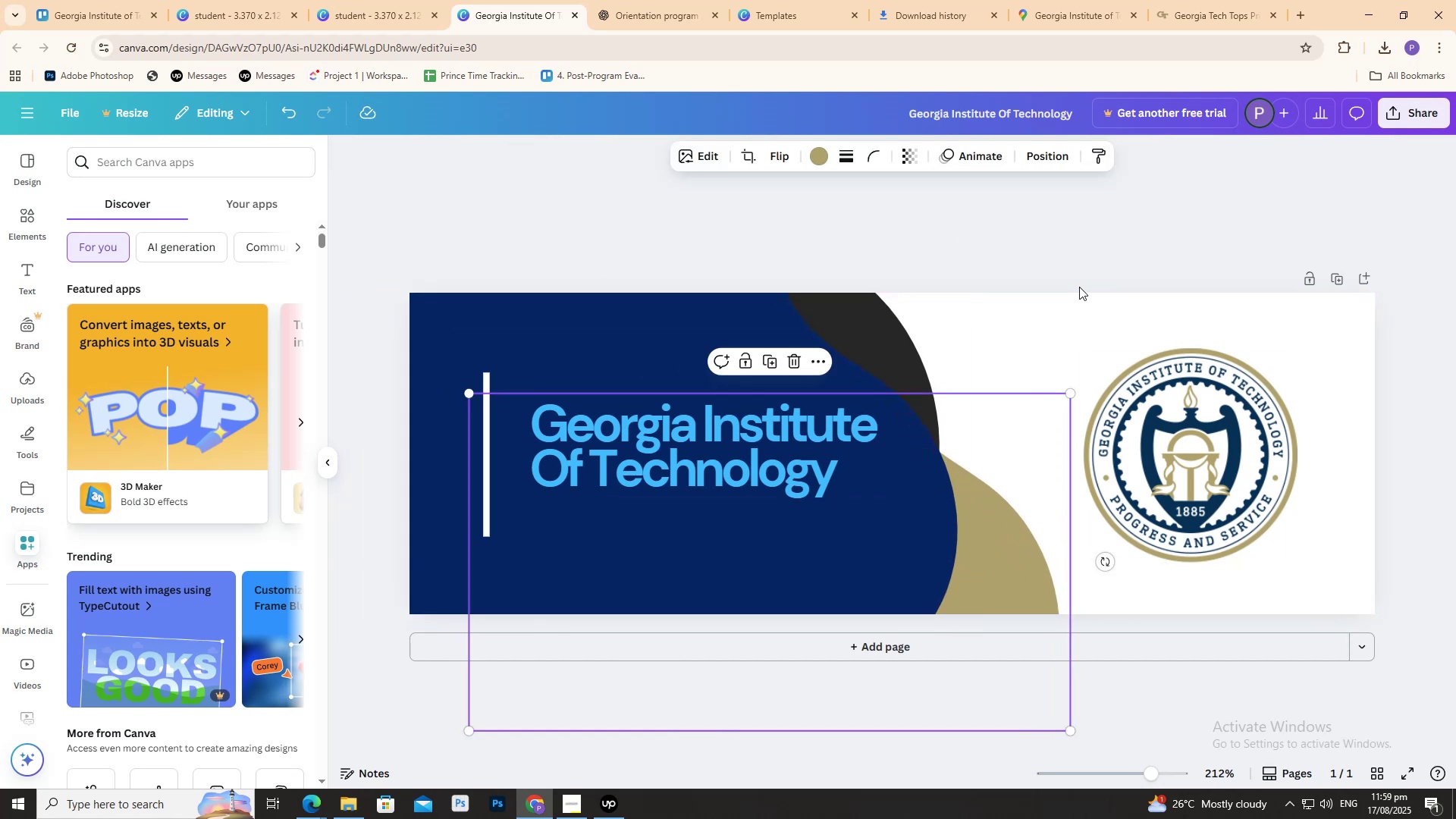 
hold_key(key=ShiftRight, duration=0.33)
 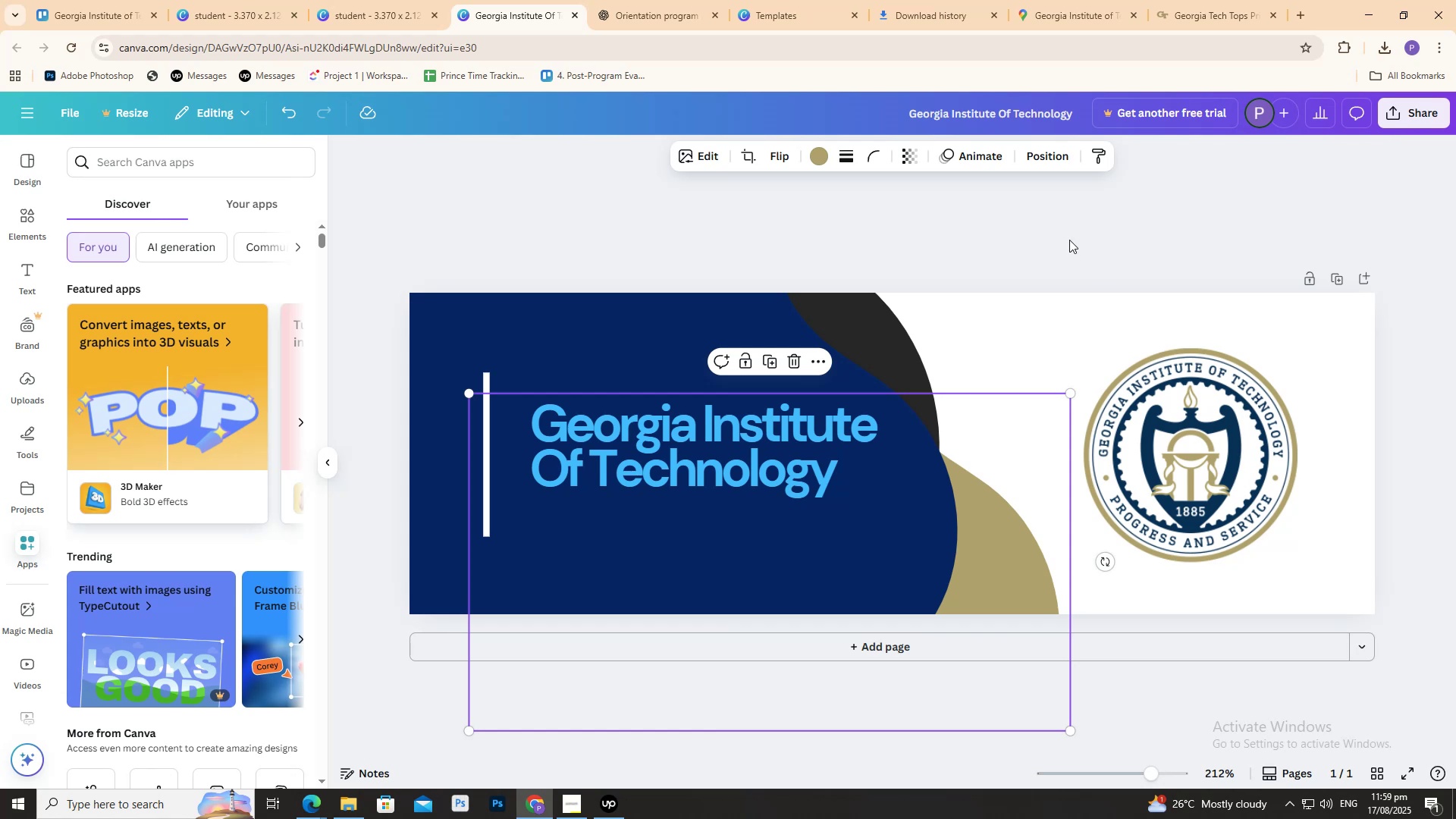 
left_click([1069, 240])
 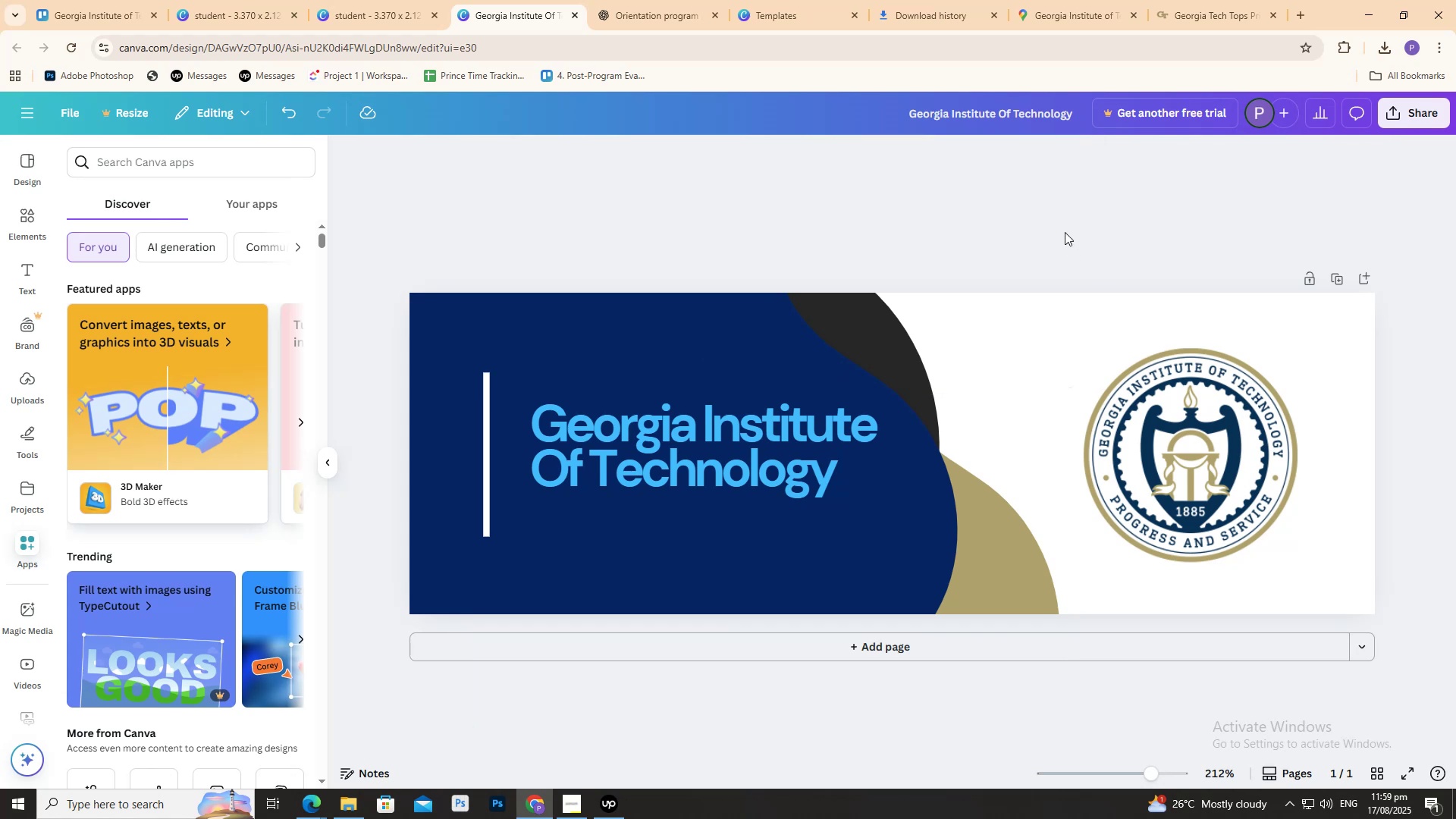 
left_click([890, 364])
 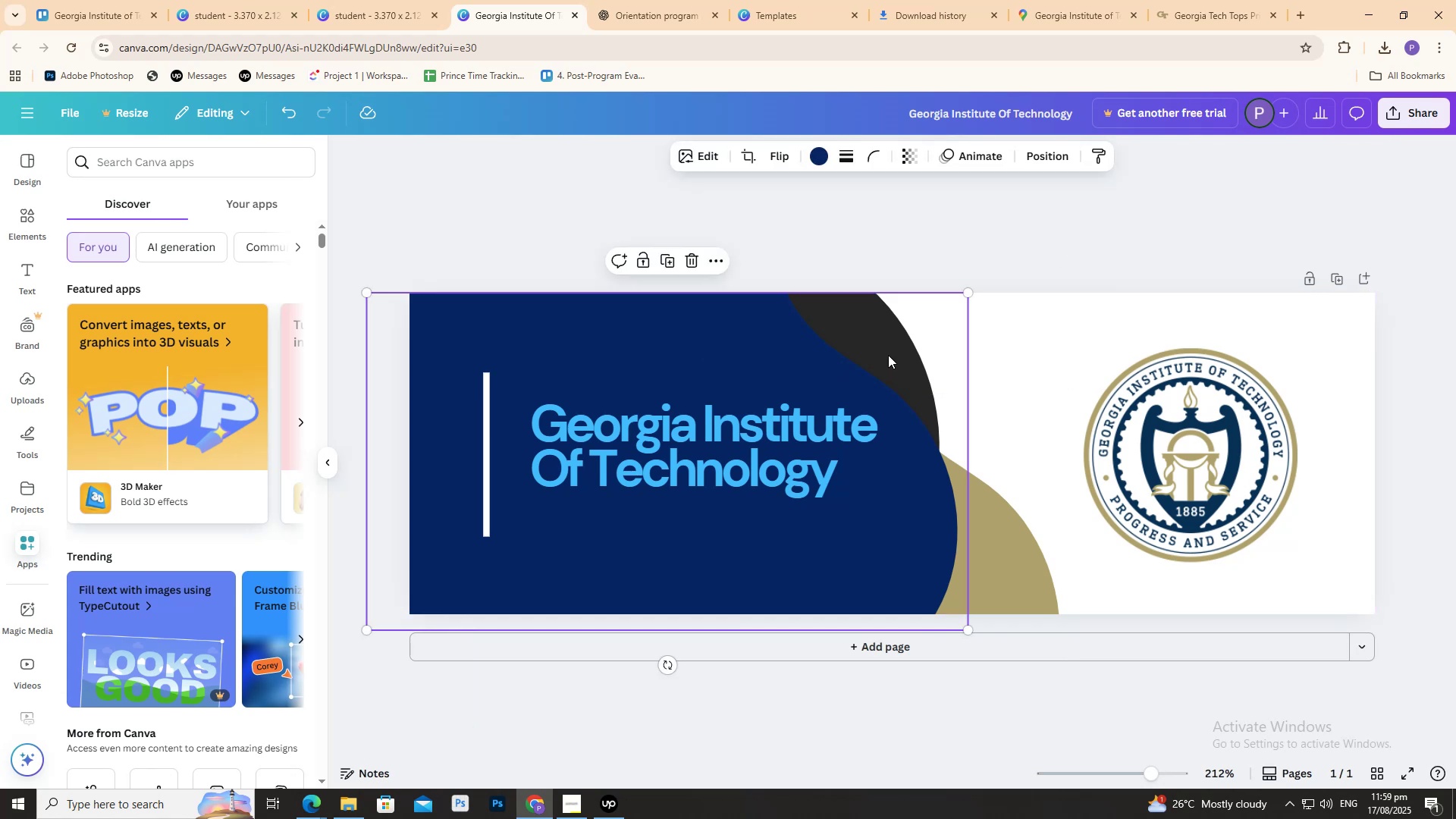 
right_click([888, 352])
 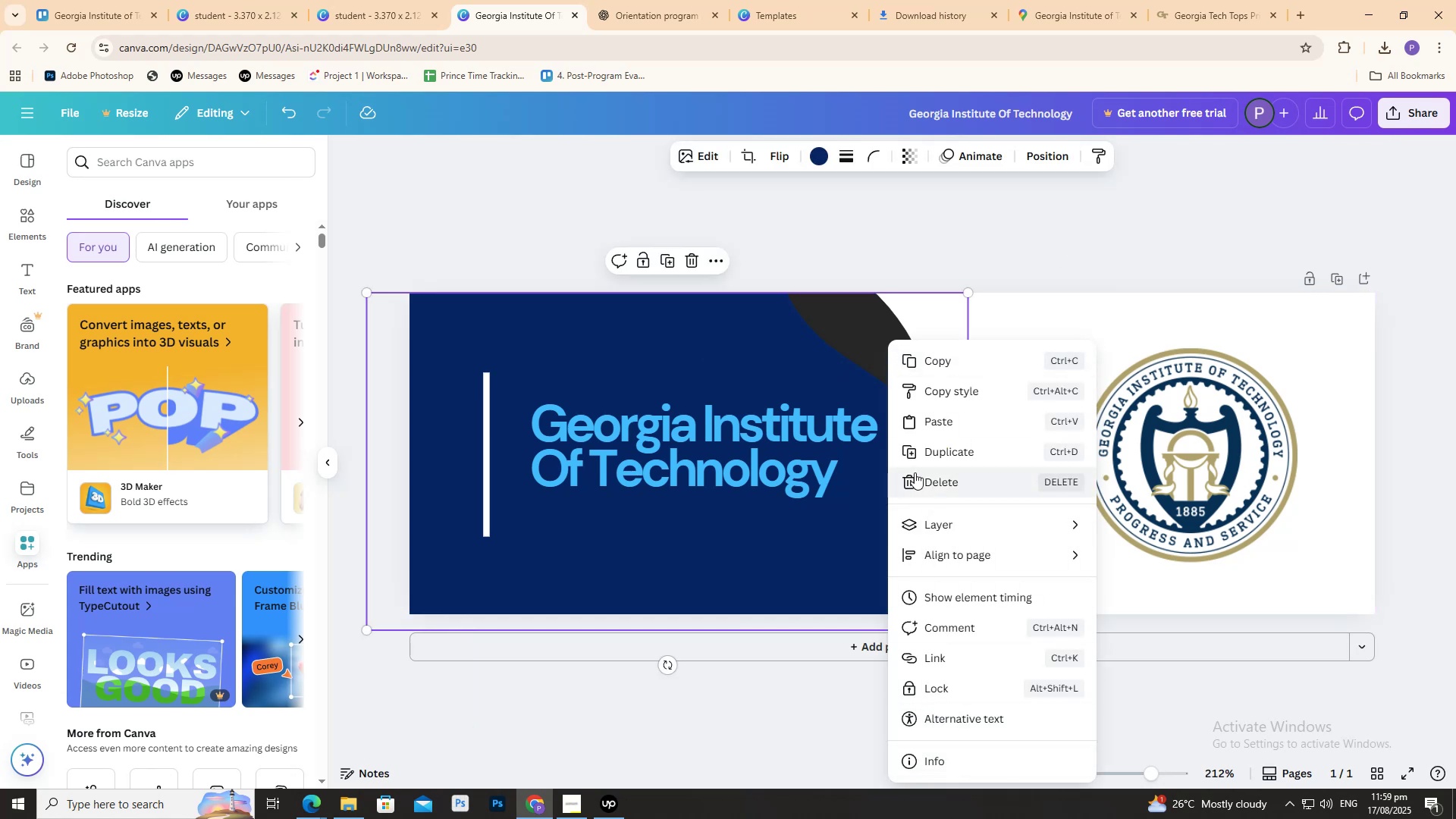 
left_click([700, 334])
 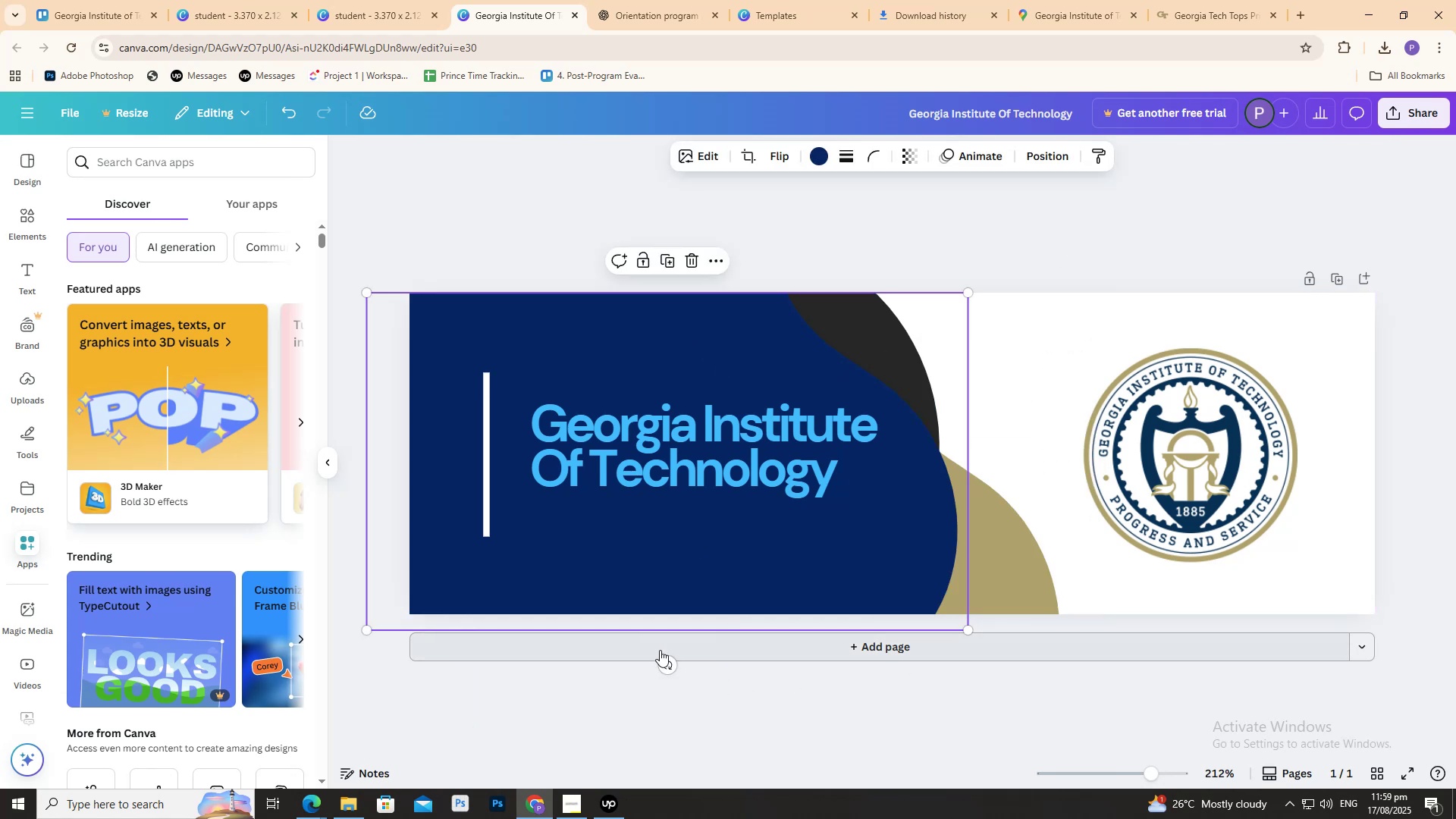 
left_click_drag(start_coordinate=[664, 660], to_coordinate=[861, 331])
 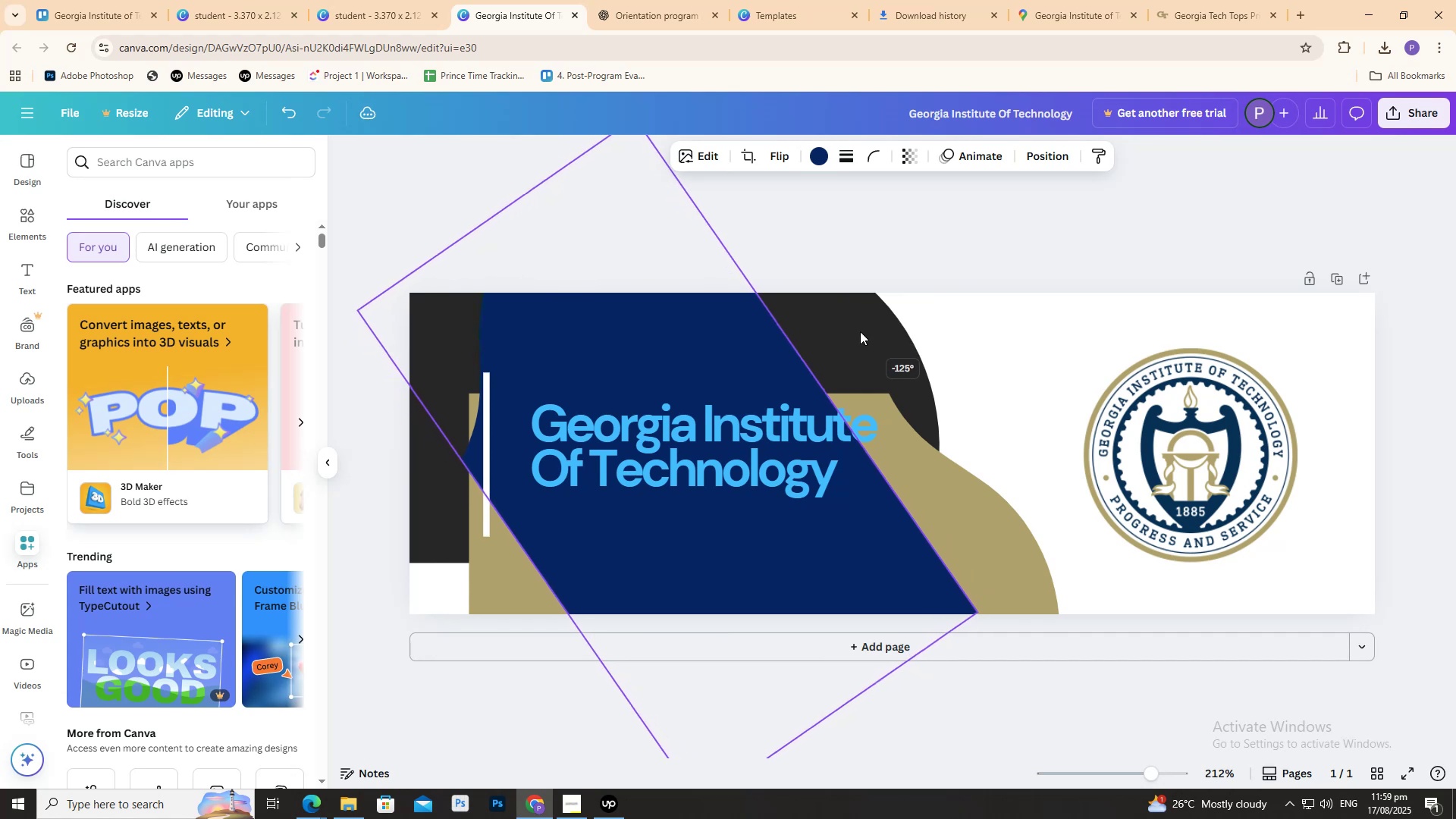 
key(Control+Z)
 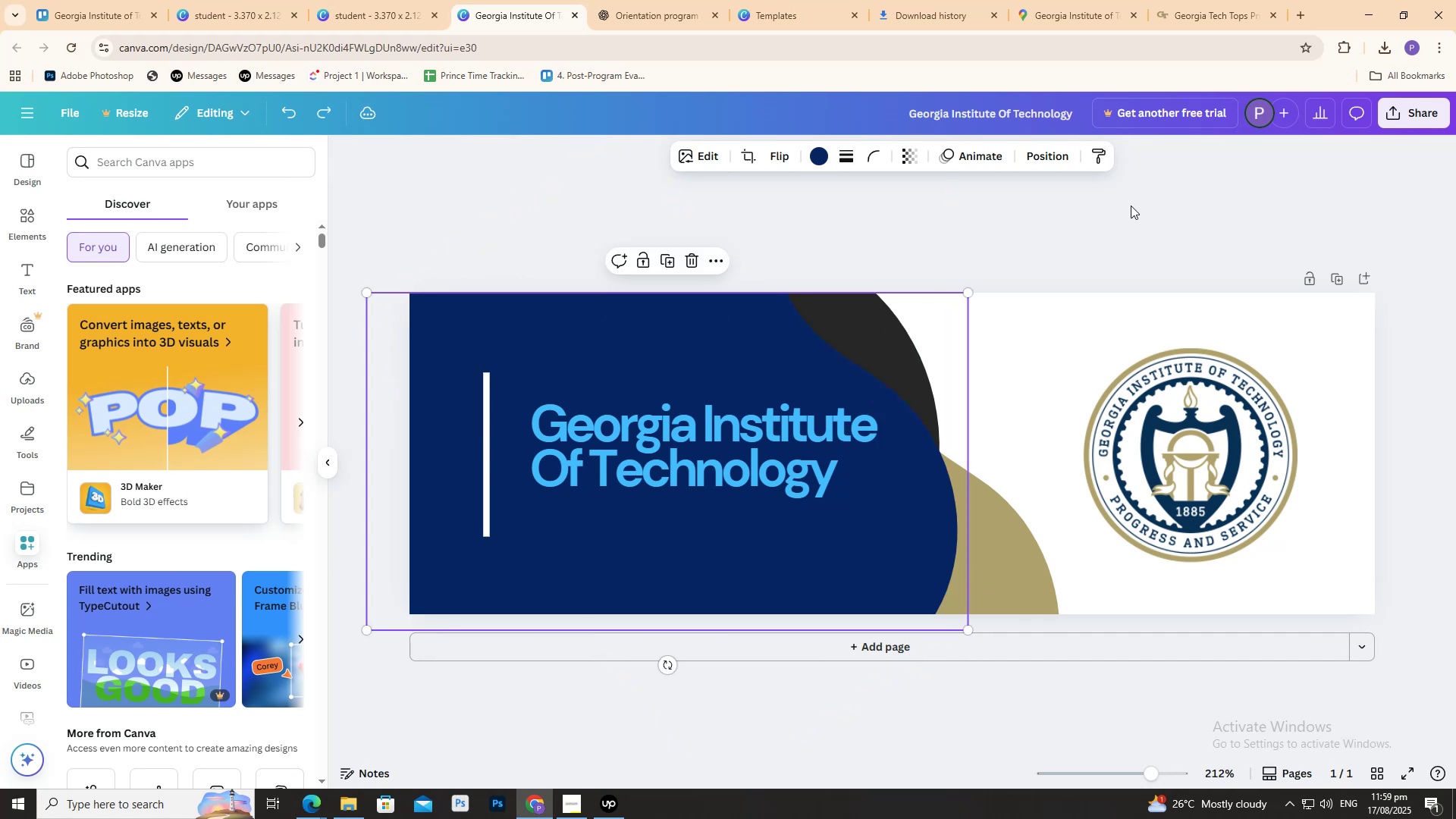 
left_click([1131, 202])
 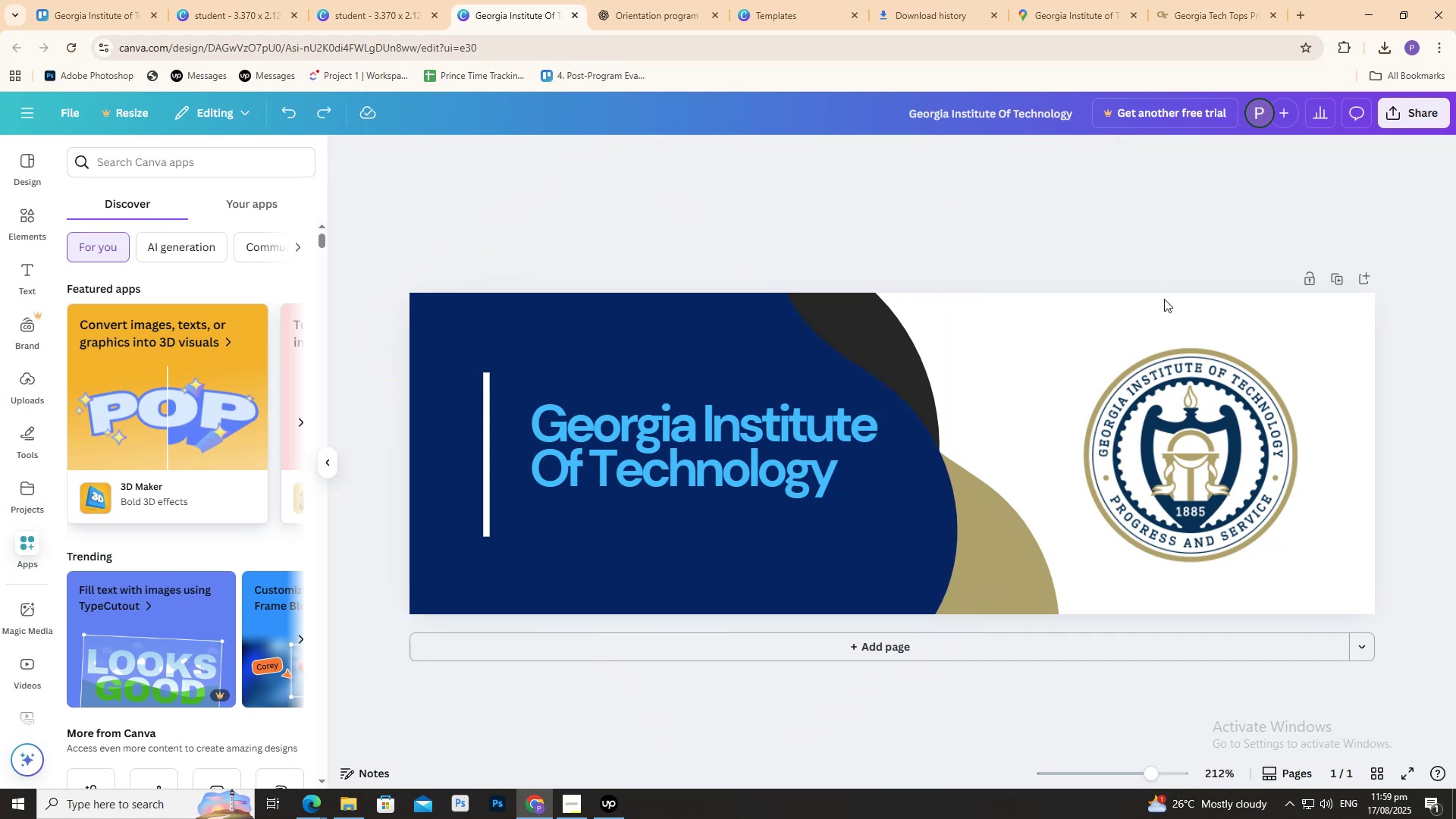 
scroll: coordinate [1186, 403], scroll_direction: none, amount: 0.0
 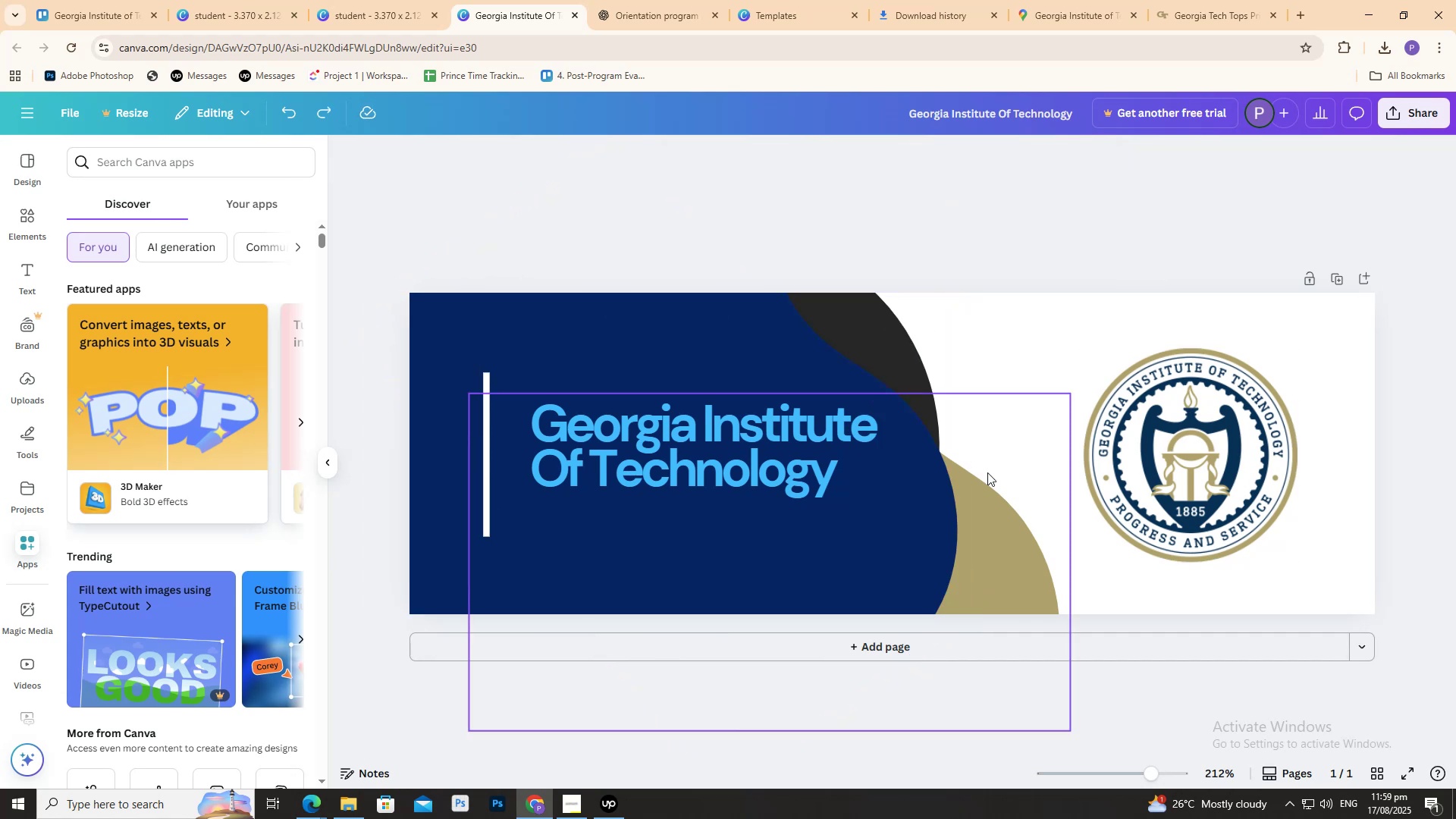 
scroll: coordinate [933, 480], scroll_direction: up, amount: 4.0
 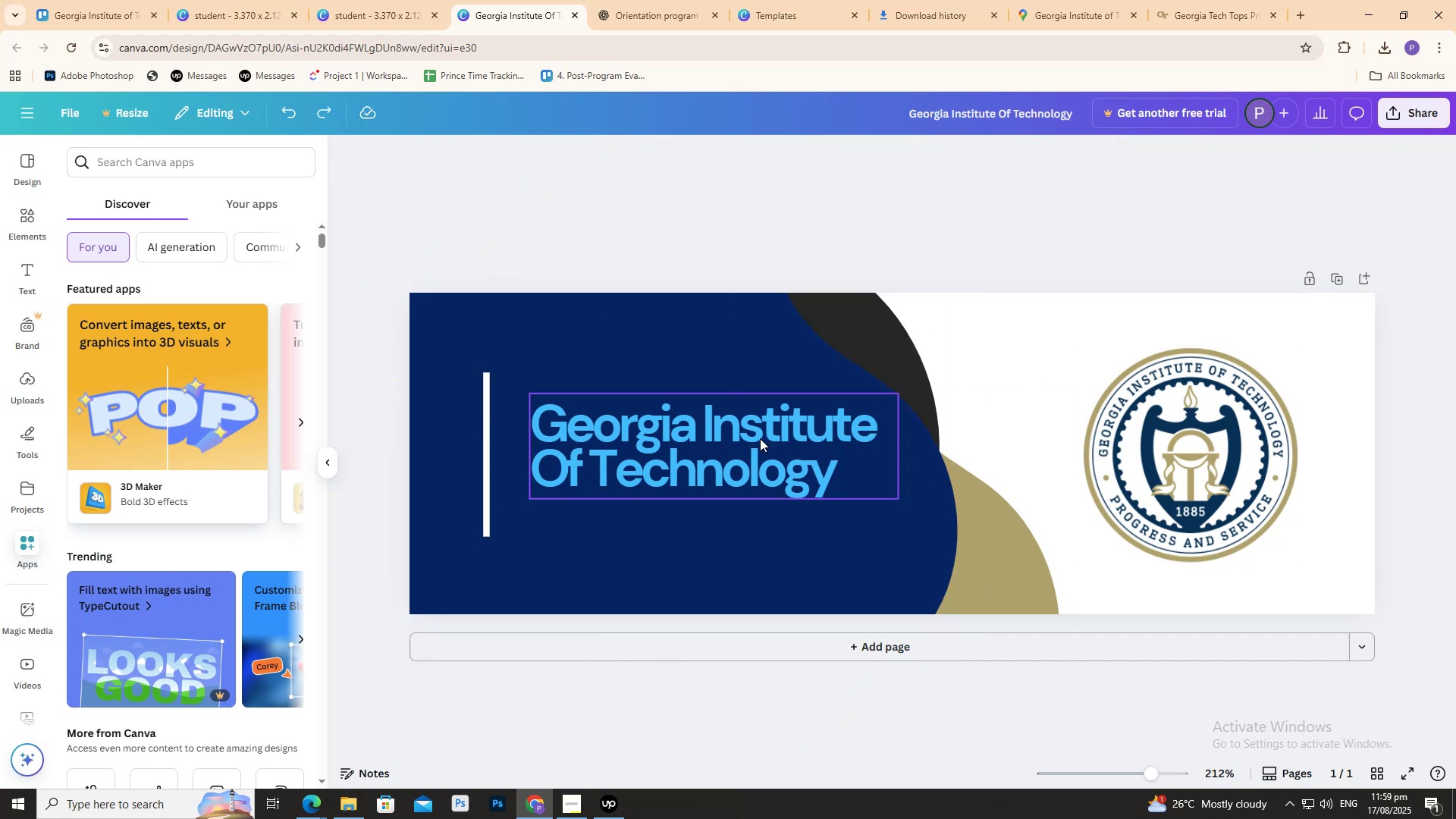 
double_click([760, 440])
 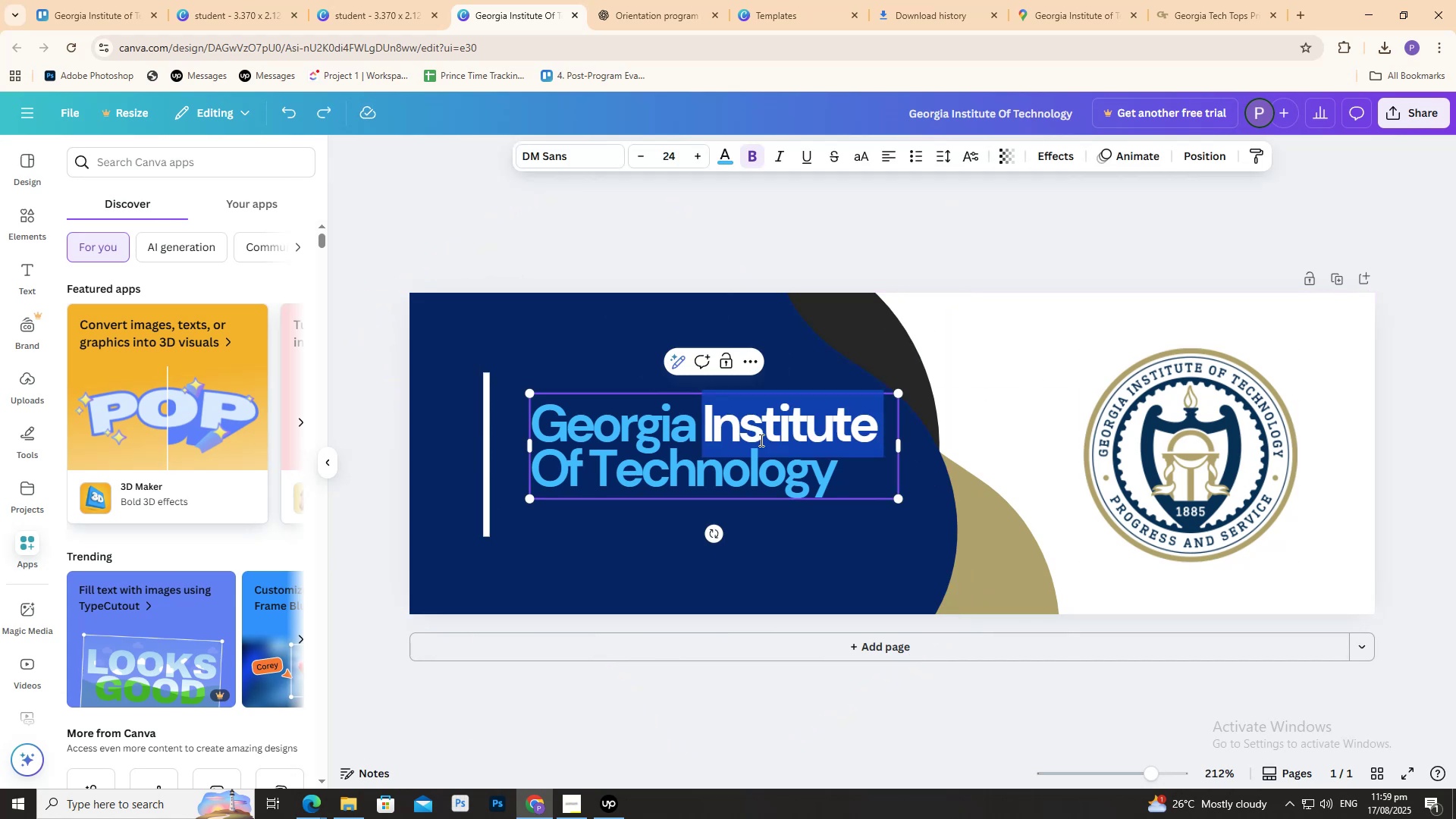 
triple_click([760, 440])
 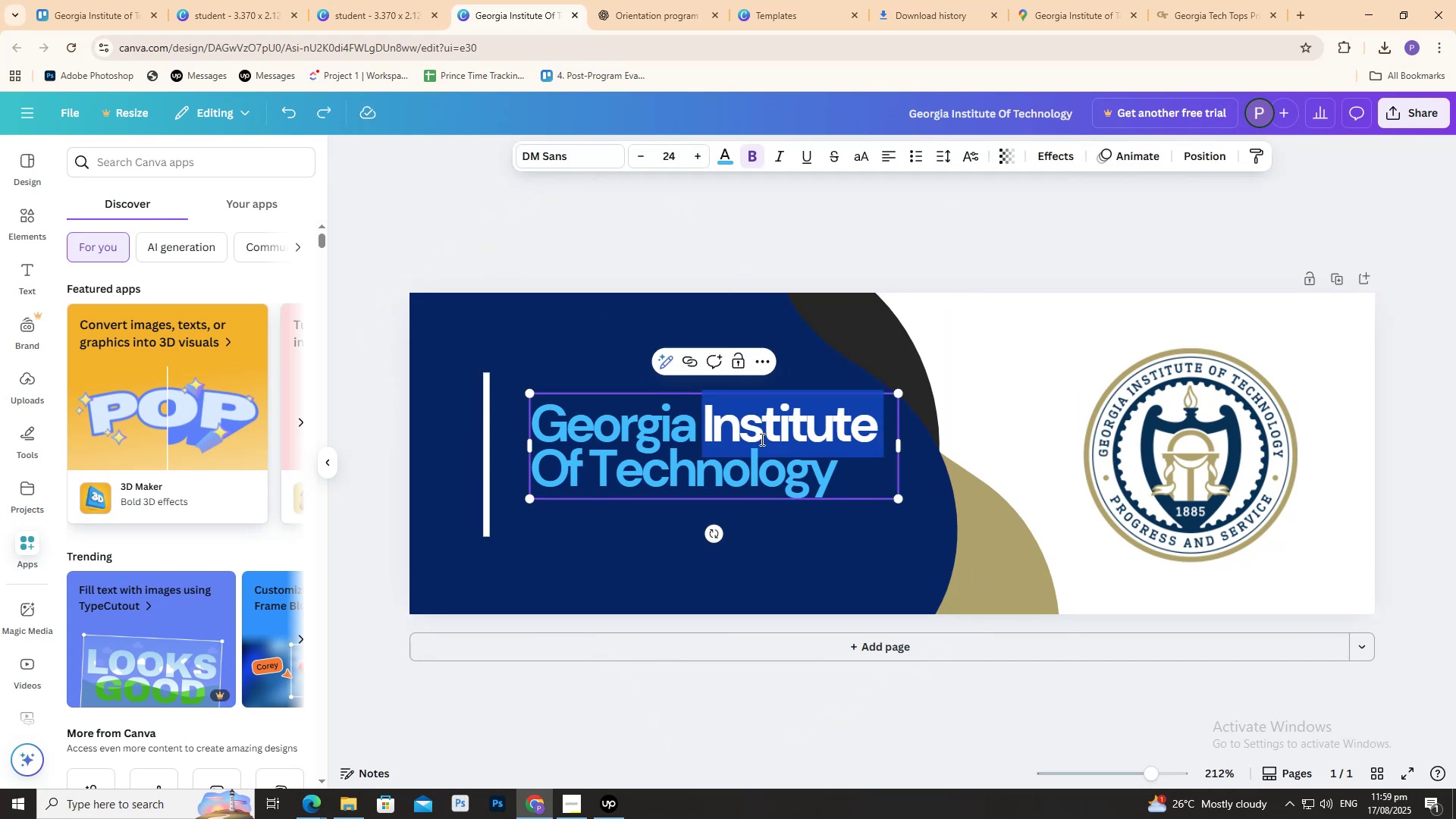 
key(Control+ControlLeft)
 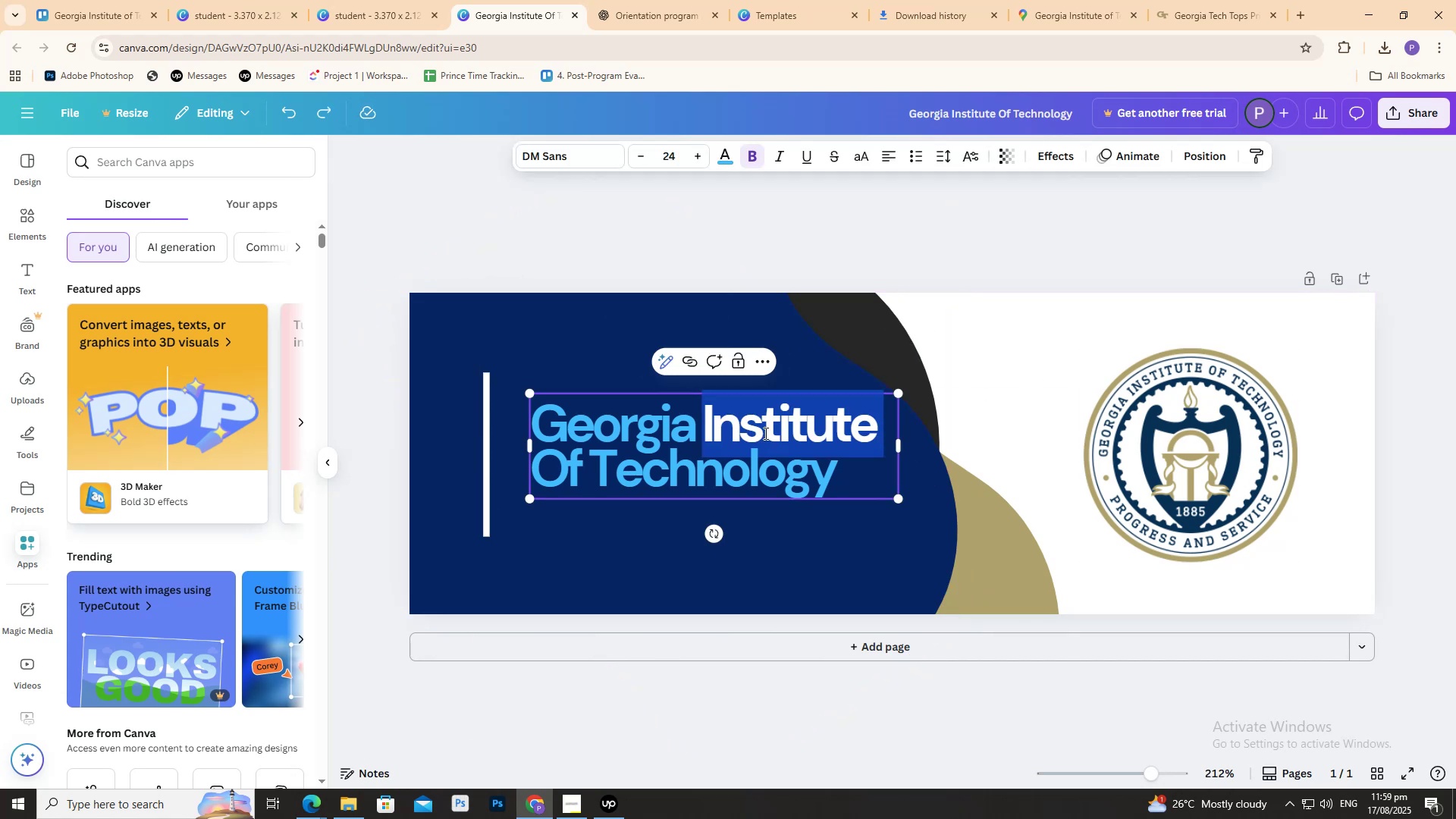 
key(Control+A)
 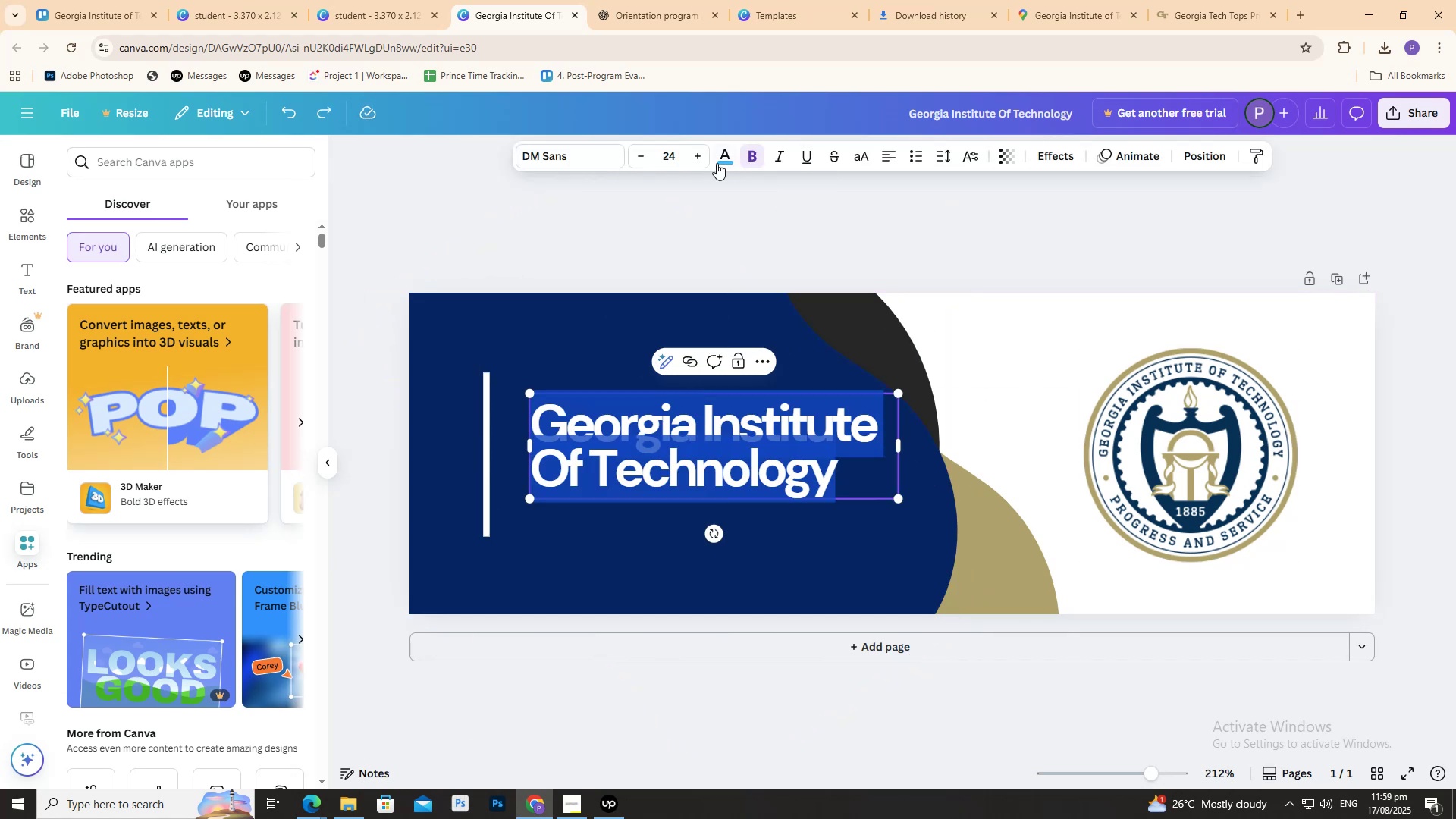 
left_click([723, 156])
 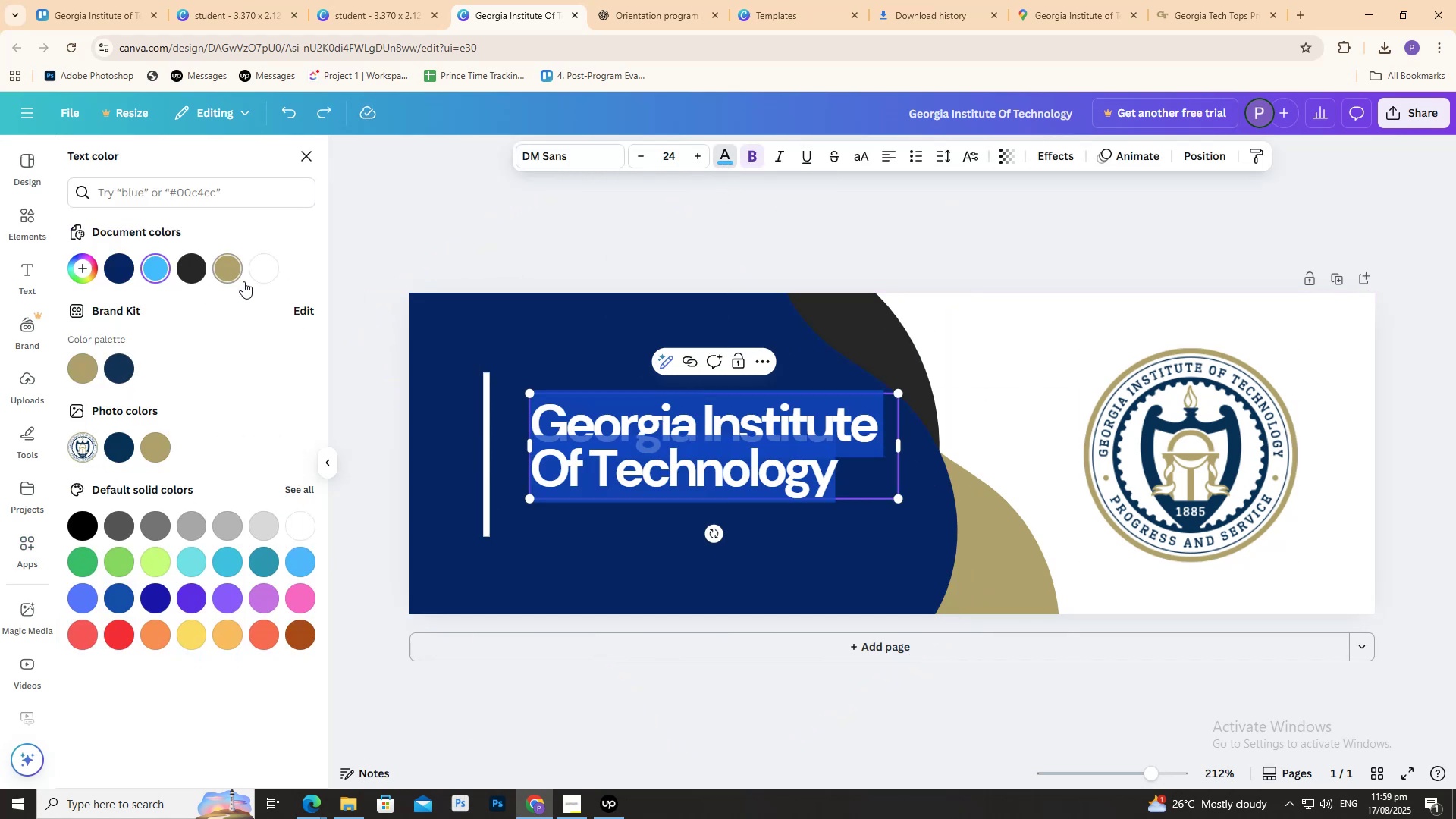 
left_click([259, 281])
 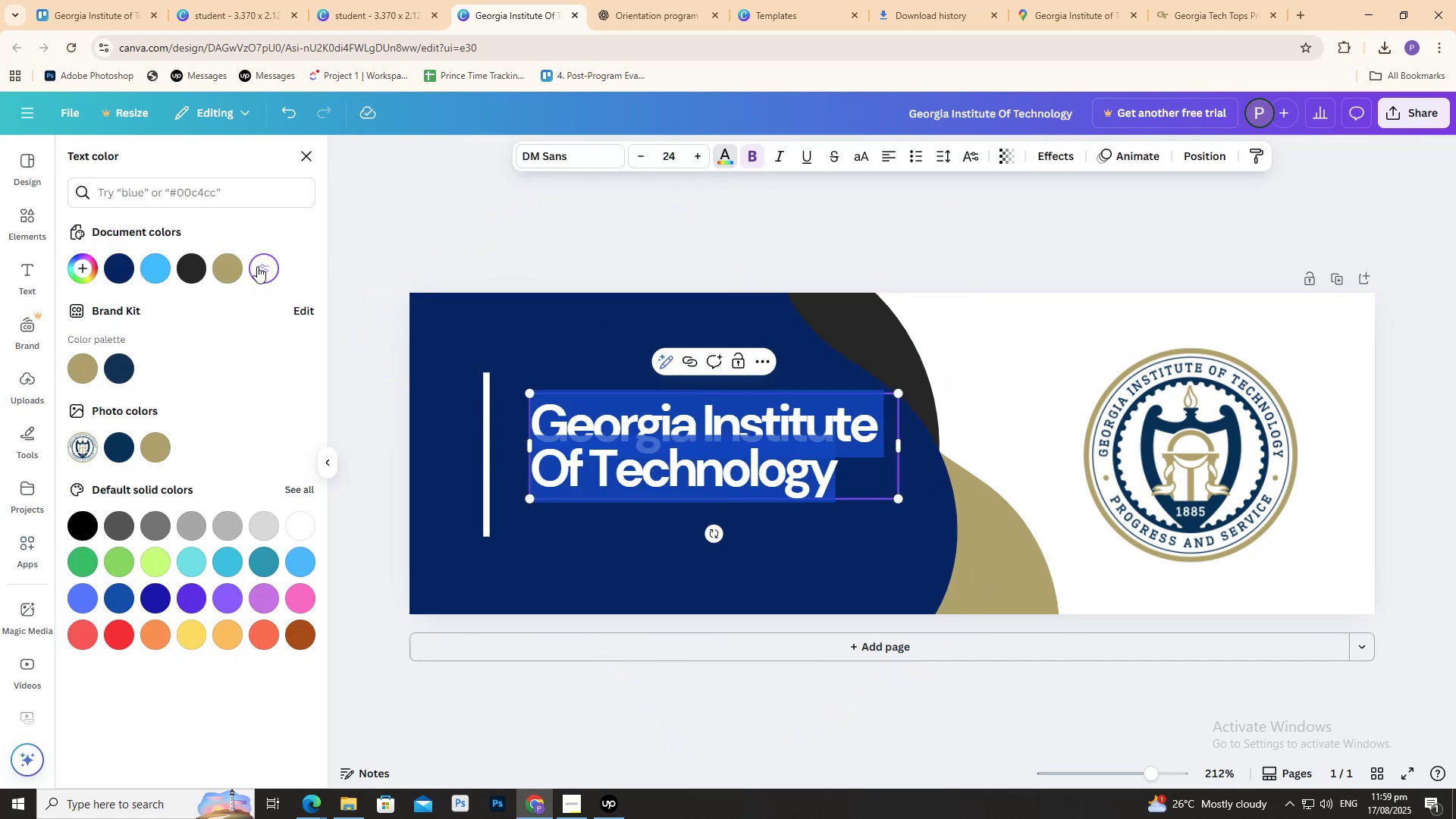 
left_click_drag(start_coordinate=[505, 186], to_coordinate=[505, 190])
 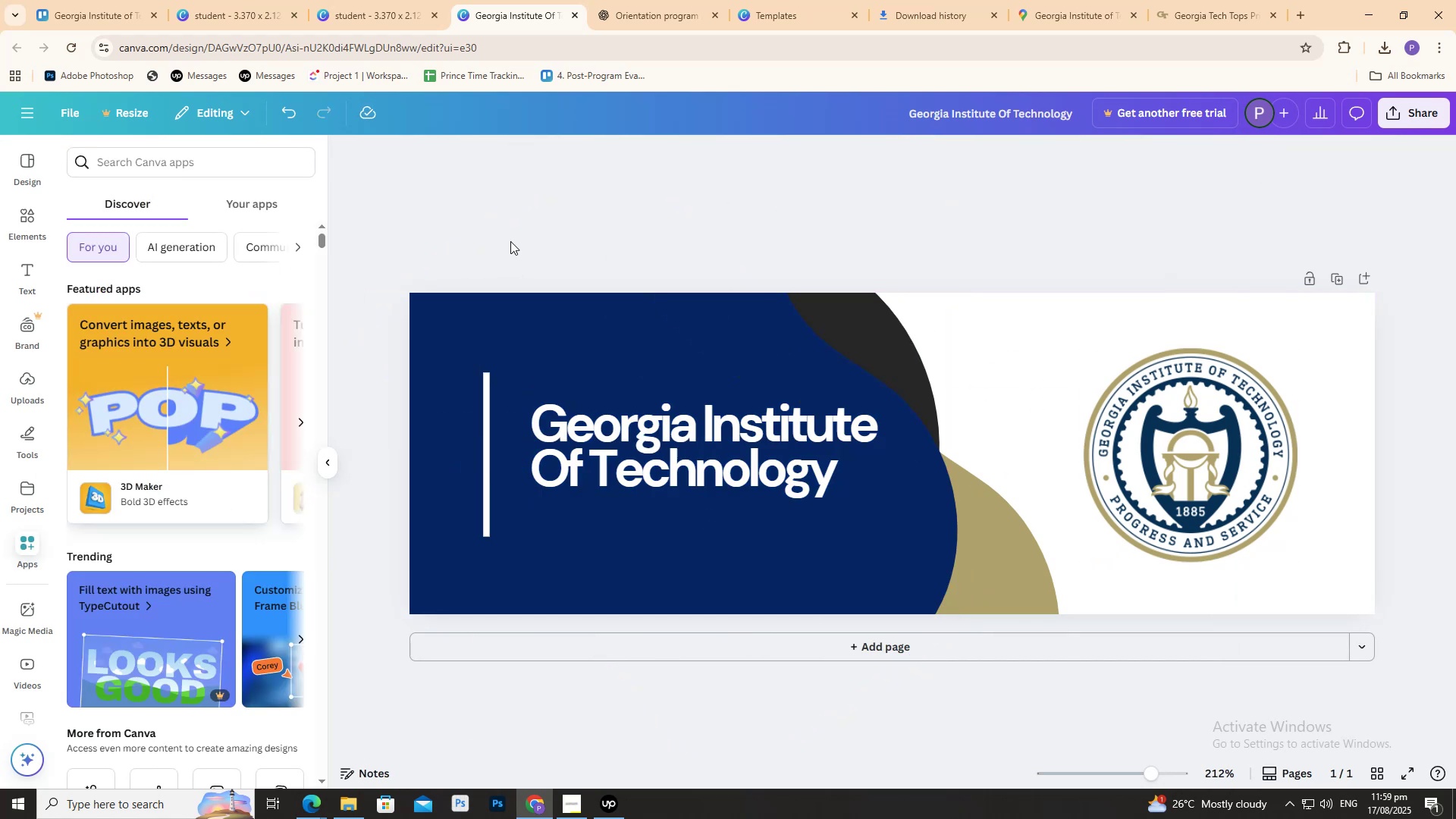 
scroll: coordinate [837, 435], scroll_direction: down, amount: 1.0
 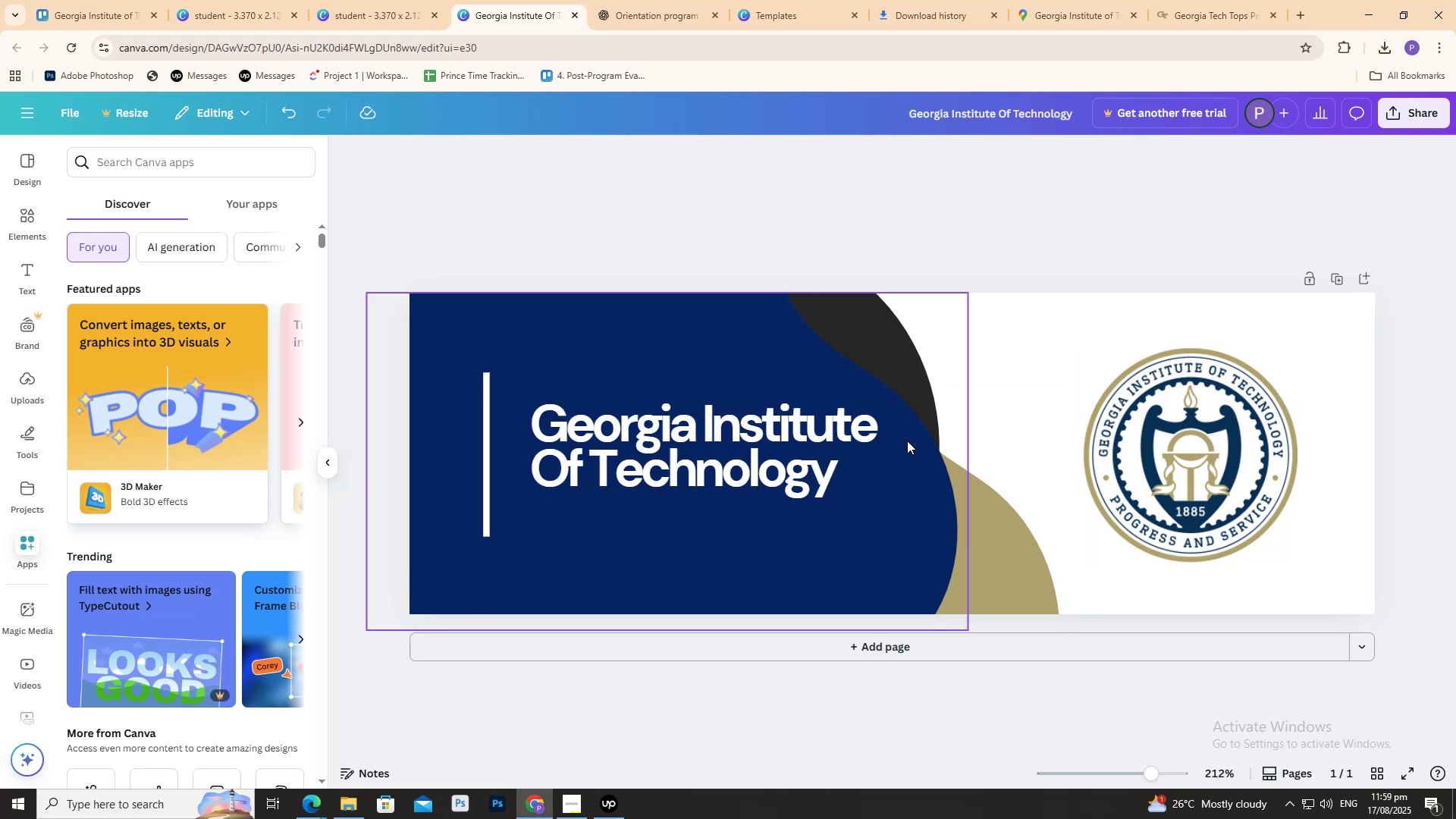 
left_click([909, 445])
 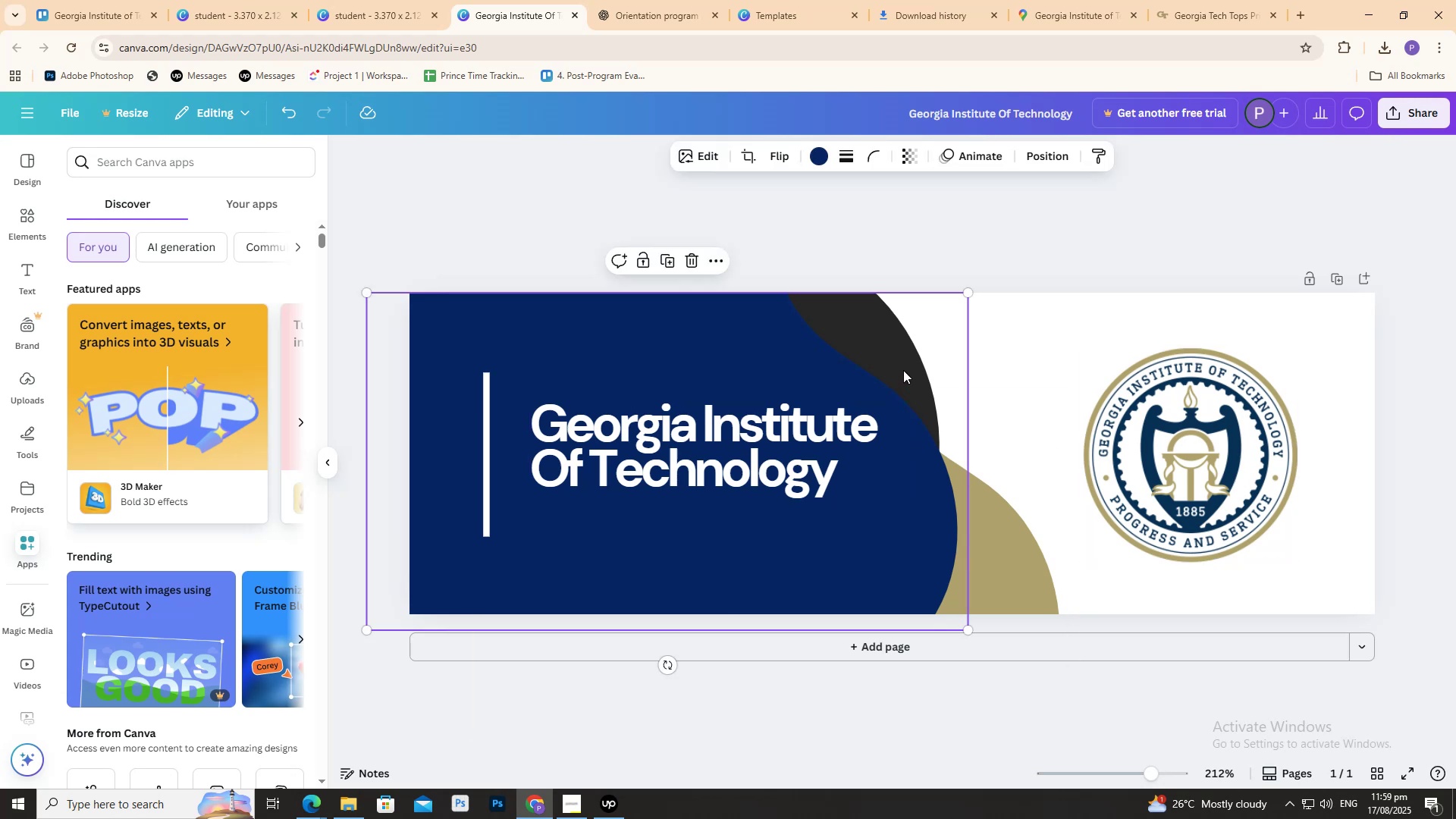 
hold_key(key=ShiftLeft, duration=0.98)
double_click([899, 363])
 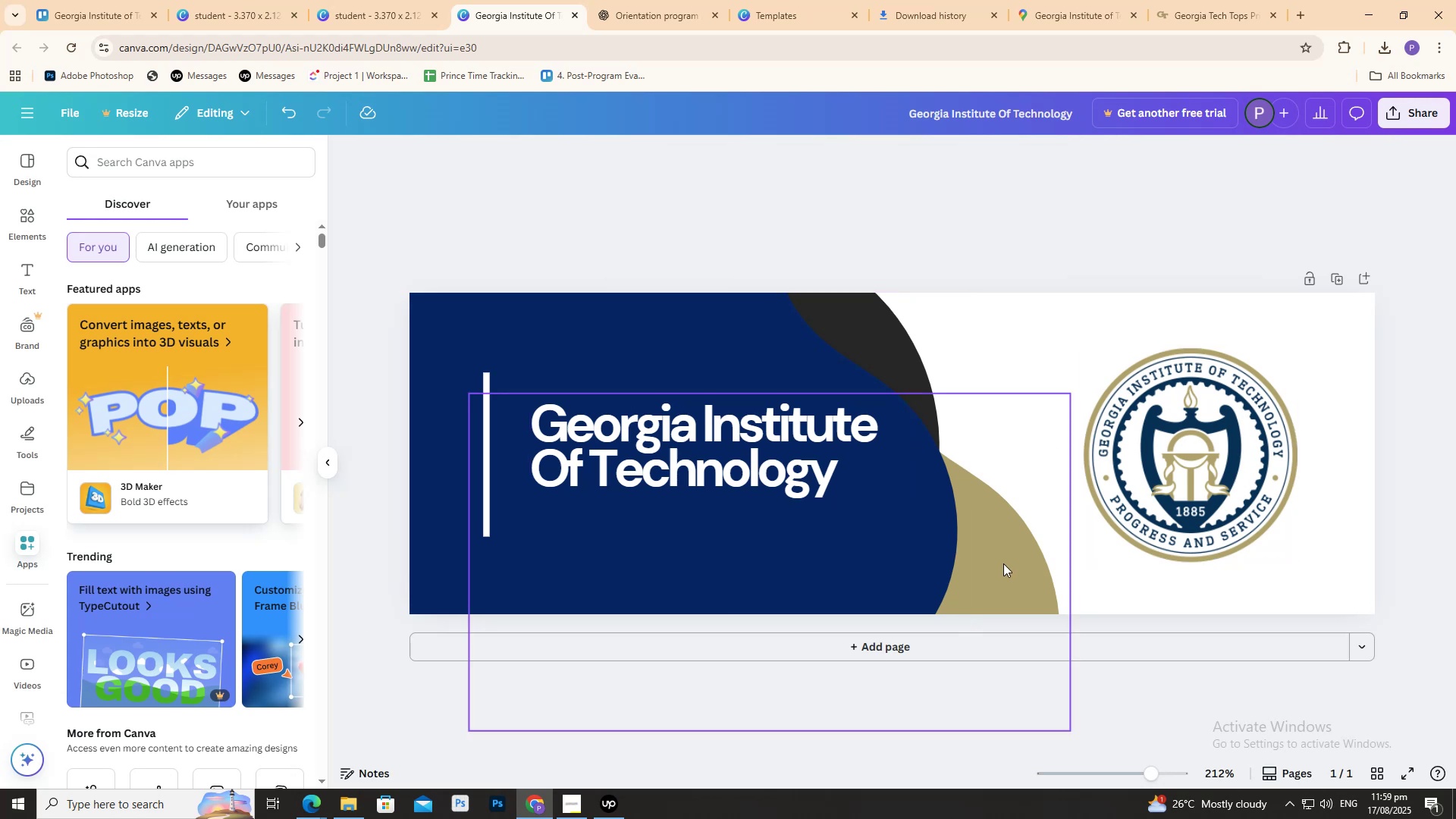 
triple_click([1003, 563])
 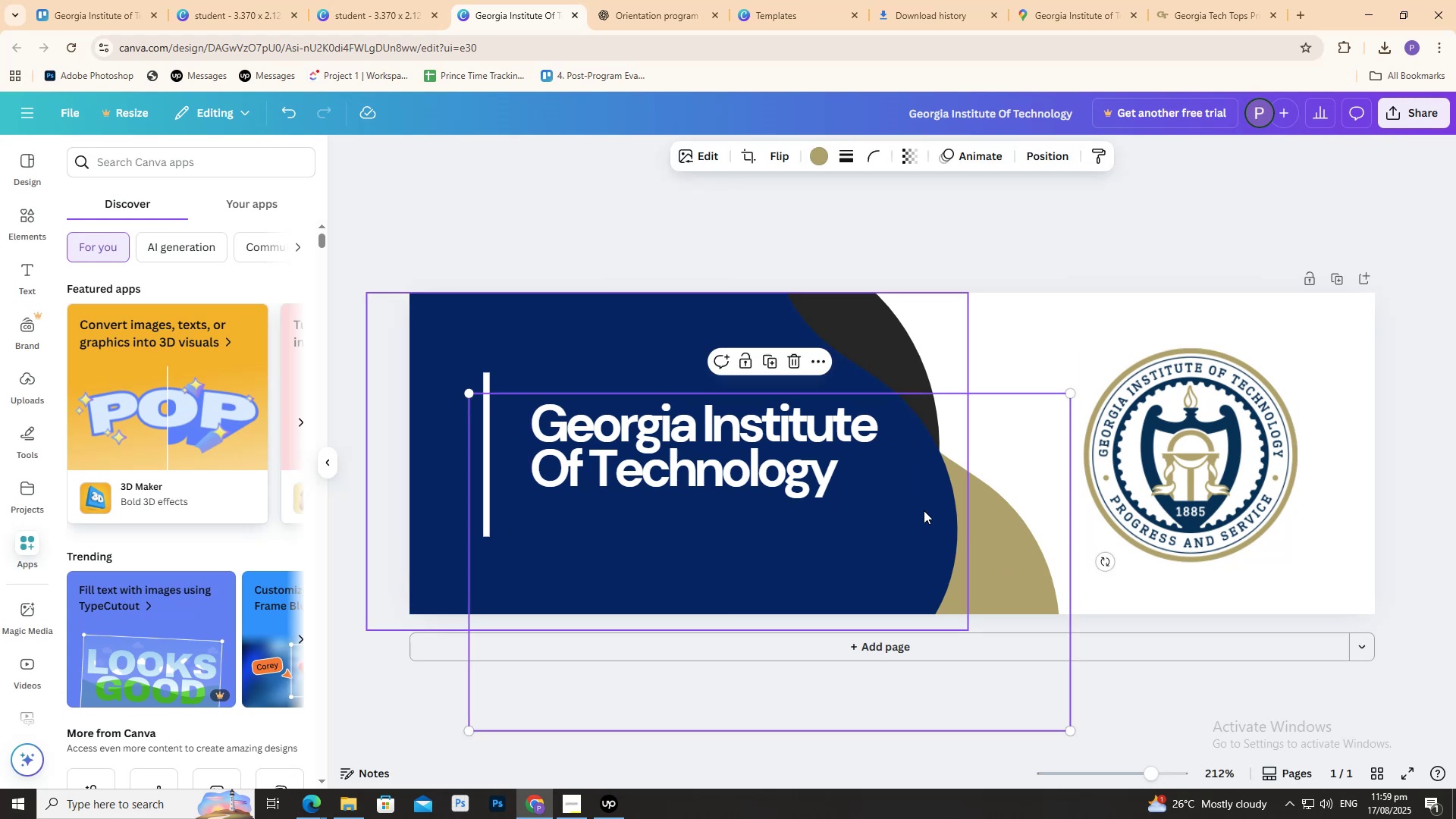 
left_click_drag(start_coordinate=[927, 512], to_coordinate=[983, 518])
 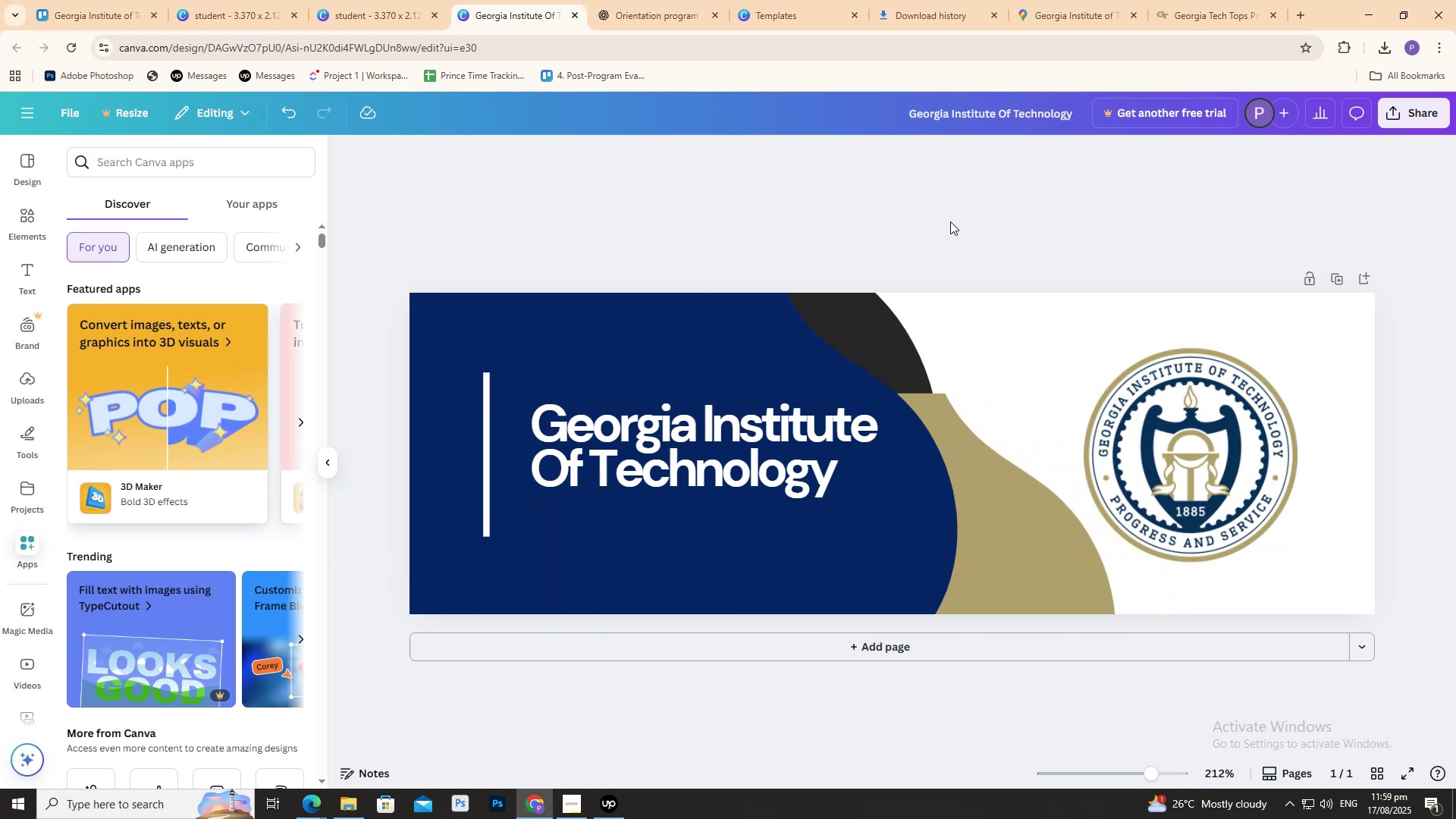 
hold_key(key=ShiftLeft, duration=0.79)
 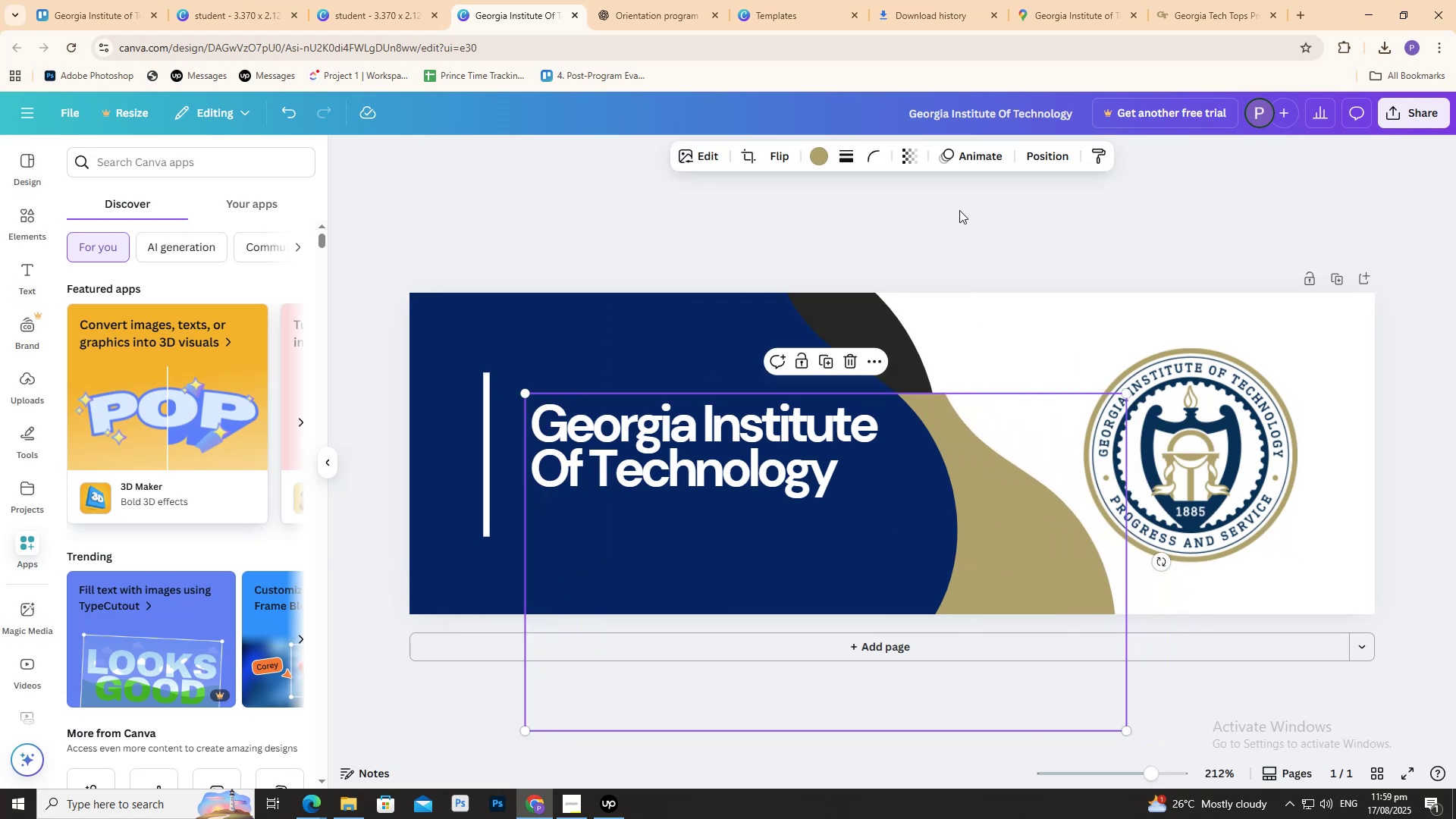 
left_click([959, 210])
 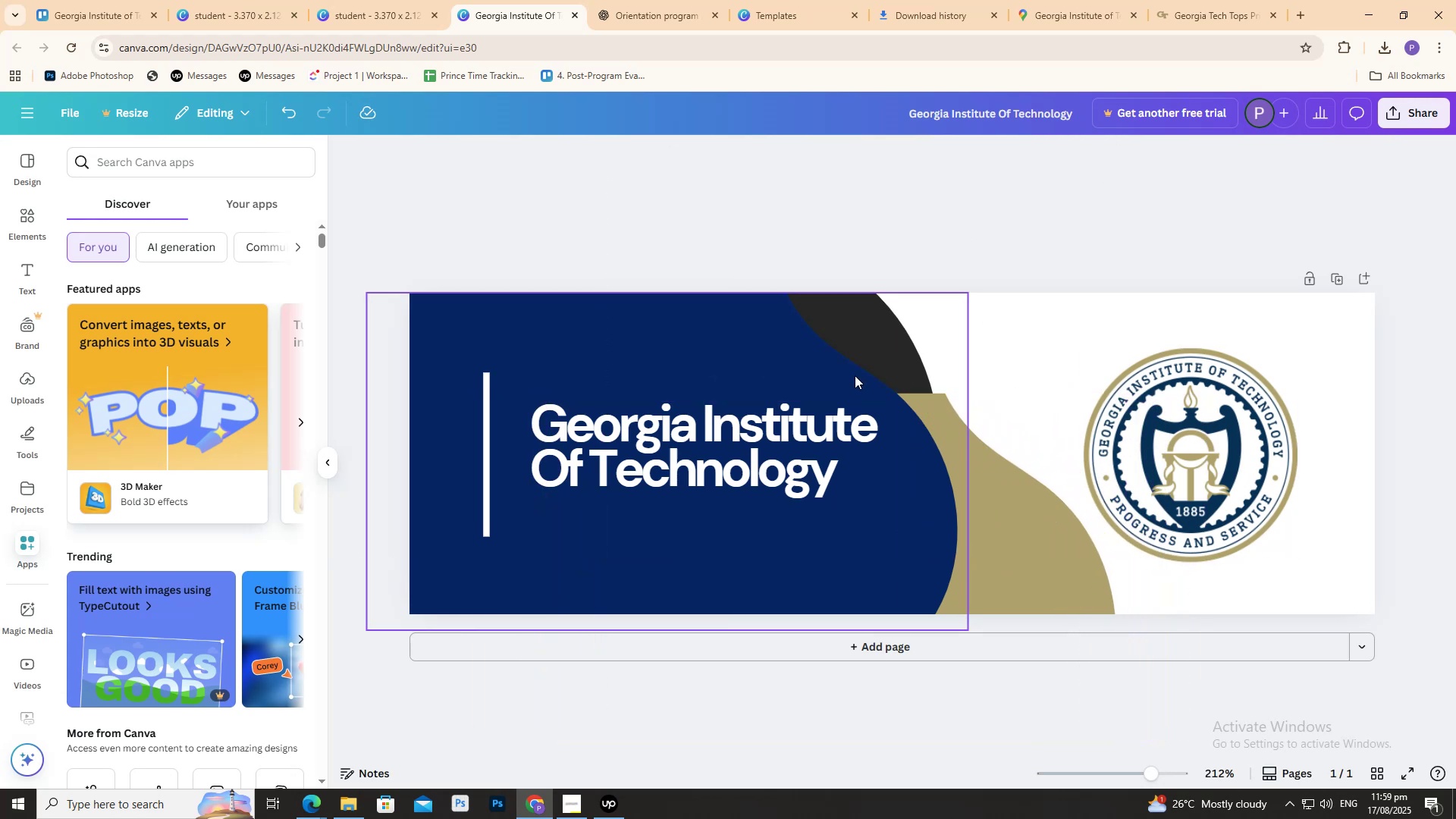 
left_click_drag(start_coordinate=[853, 375], to_coordinate=[894, 376])
 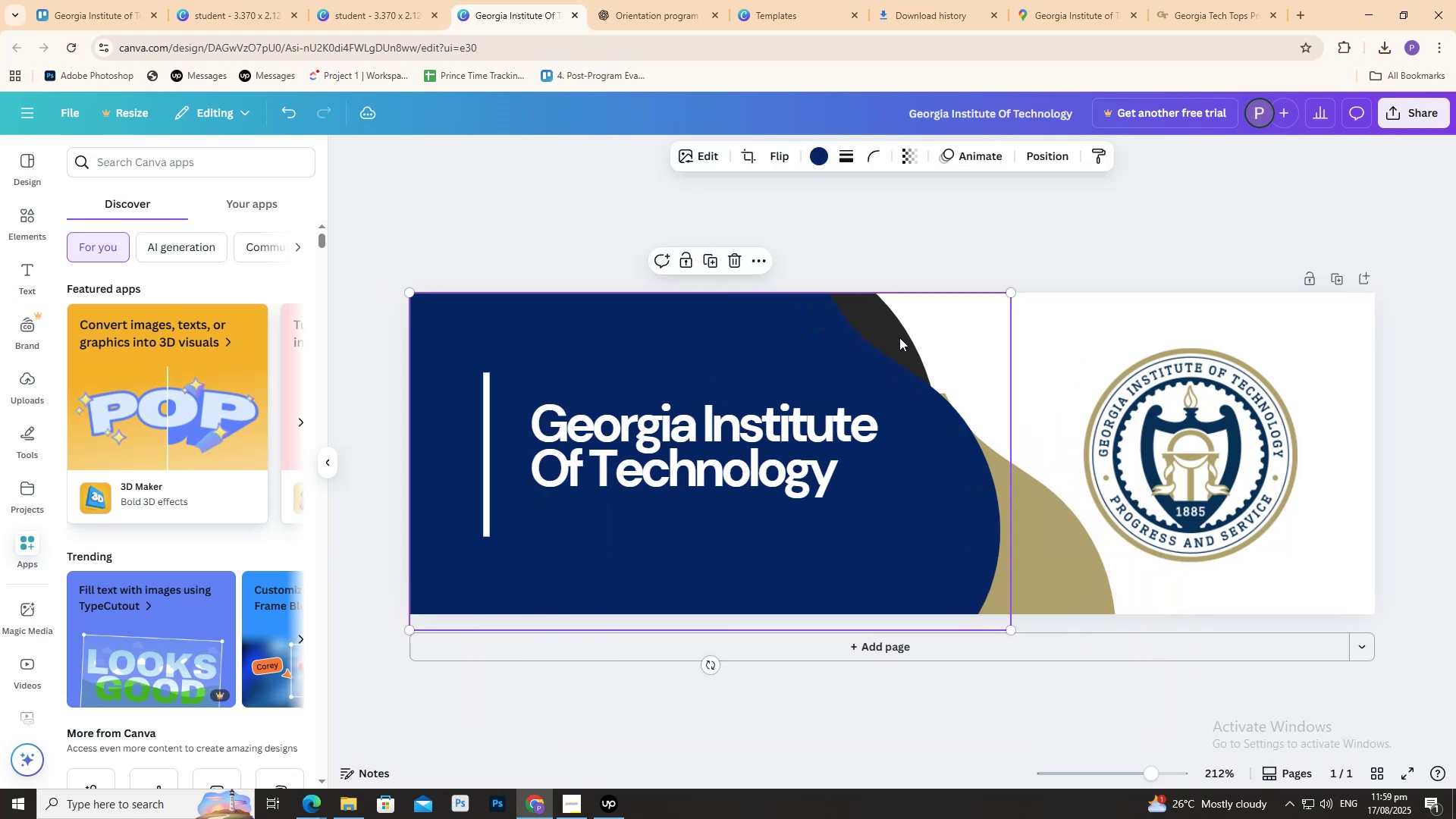 
left_click_drag(start_coordinate=[899, 337], to_coordinate=[912, 339])
 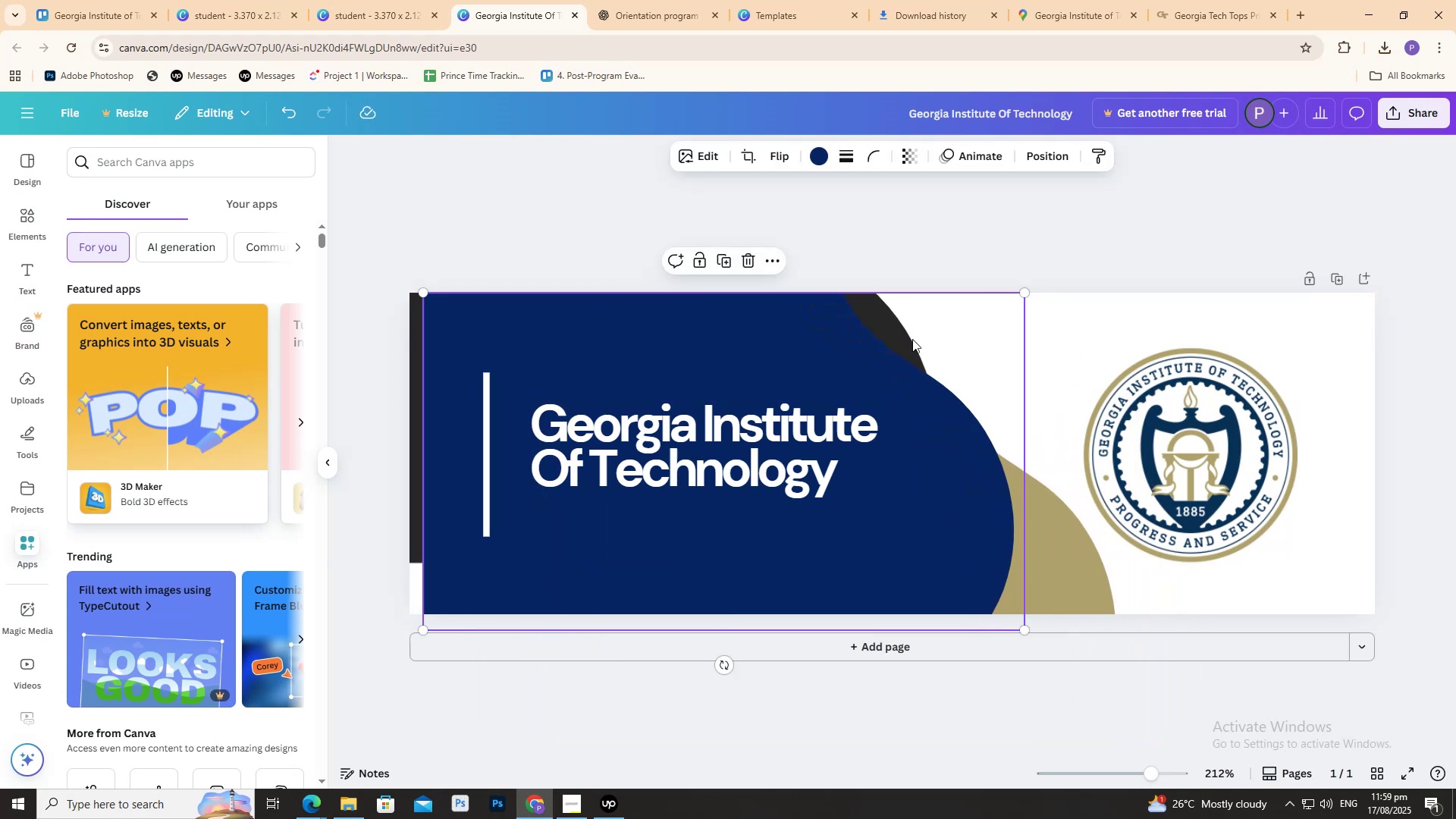 
key(Control+ControlLeft)
 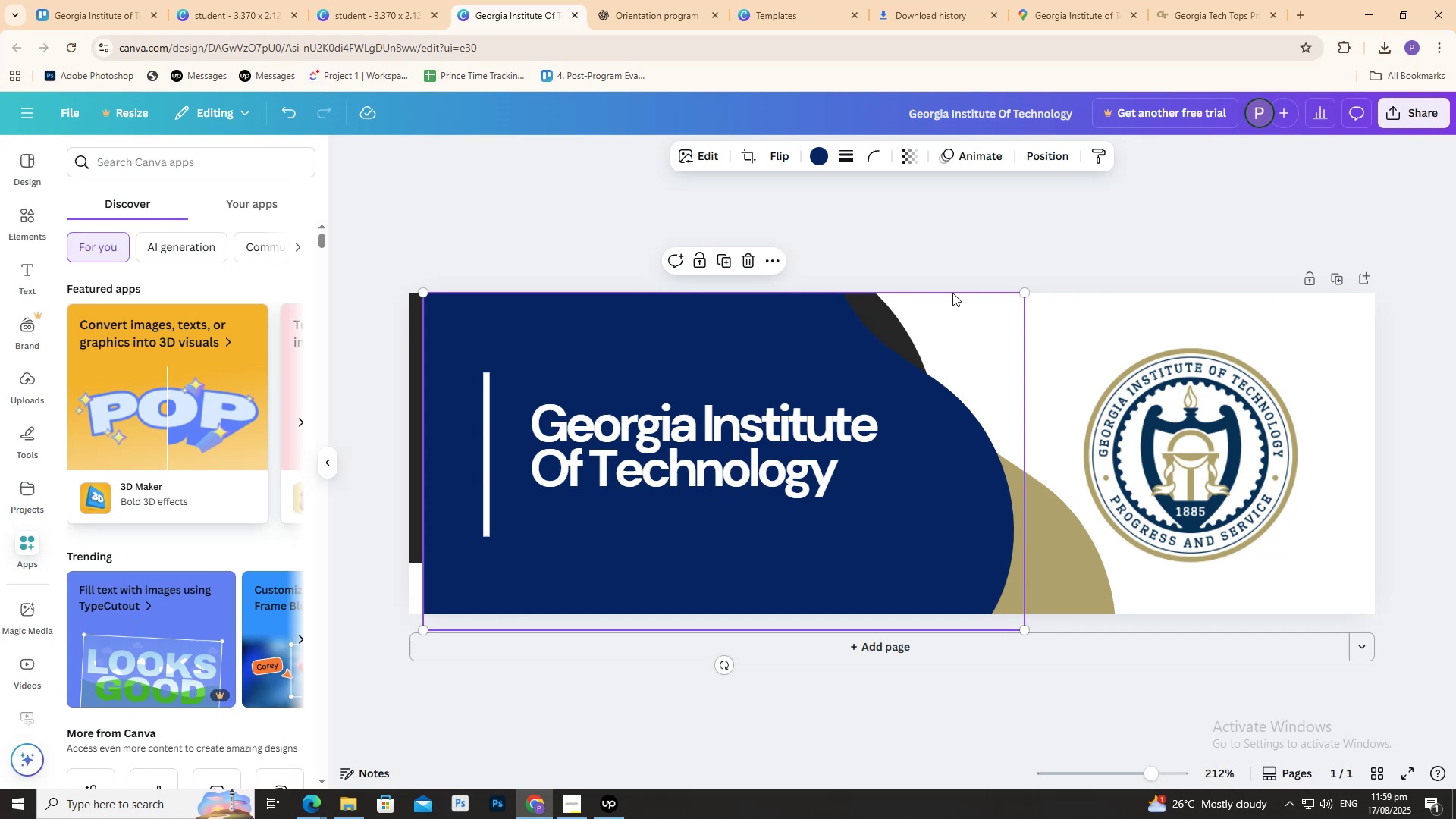 
key(Control+Z)
 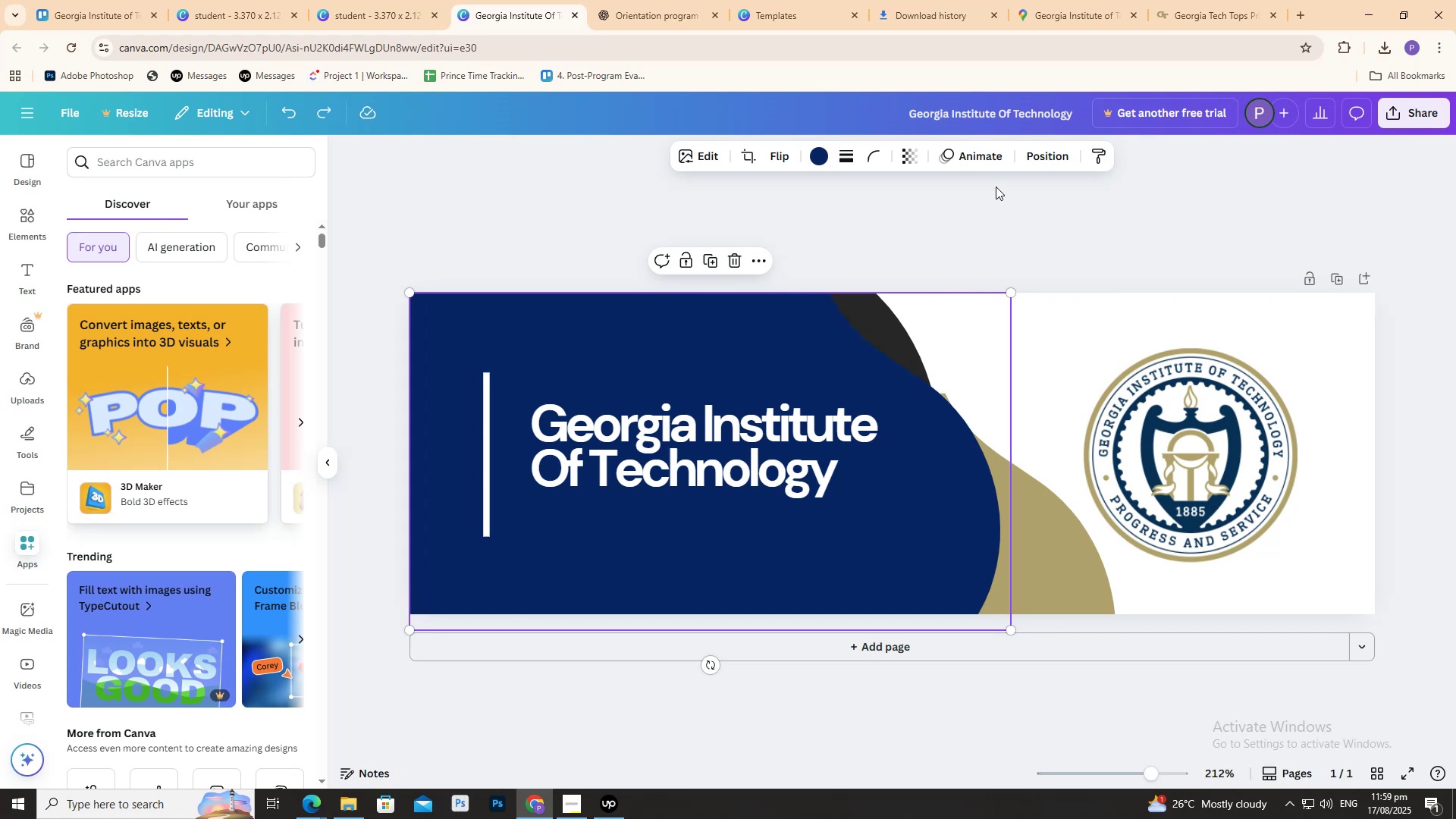 
left_click([996, 187])
 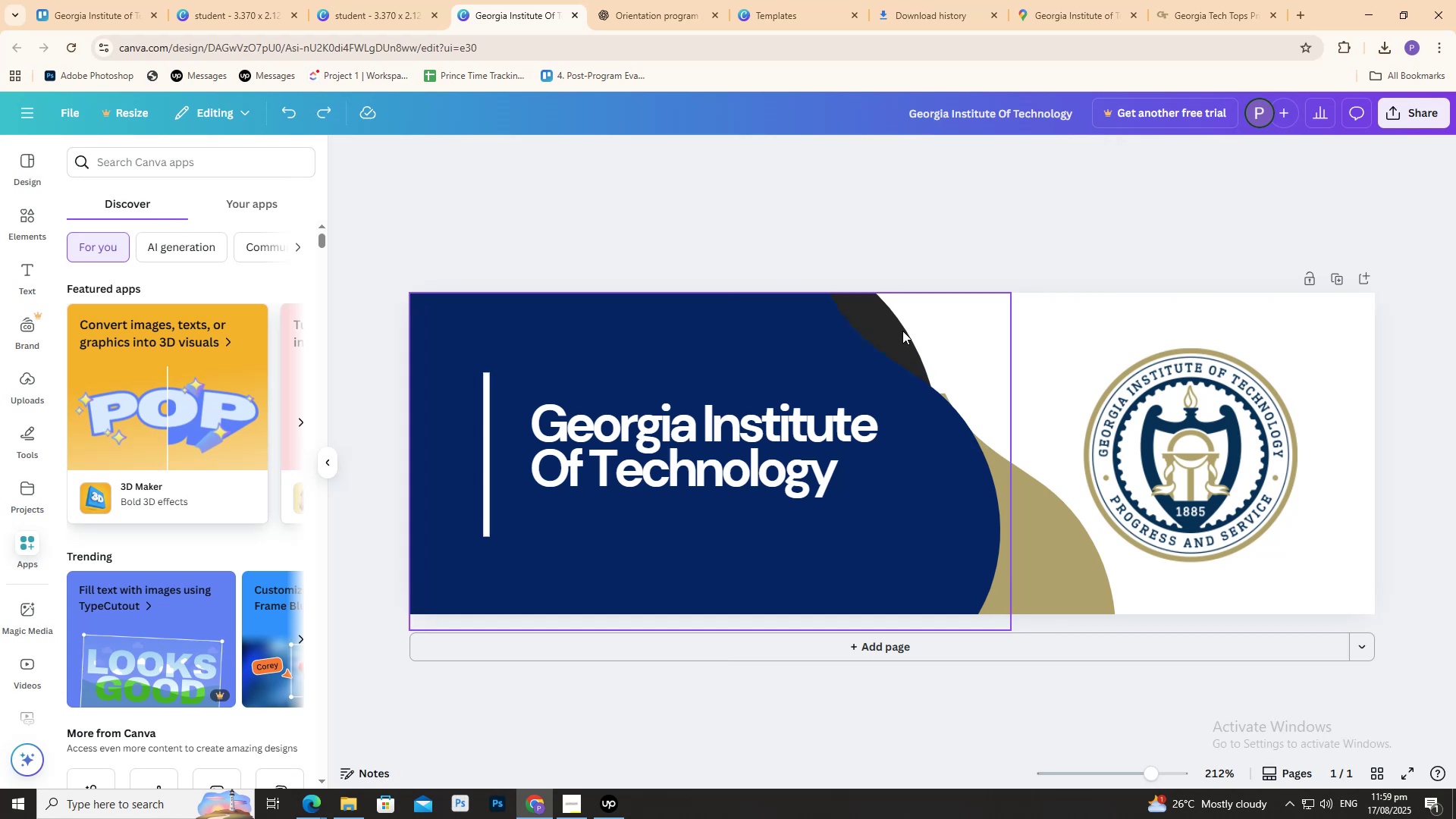 
left_click_drag(start_coordinate=[899, 331], to_coordinate=[921, 329])
 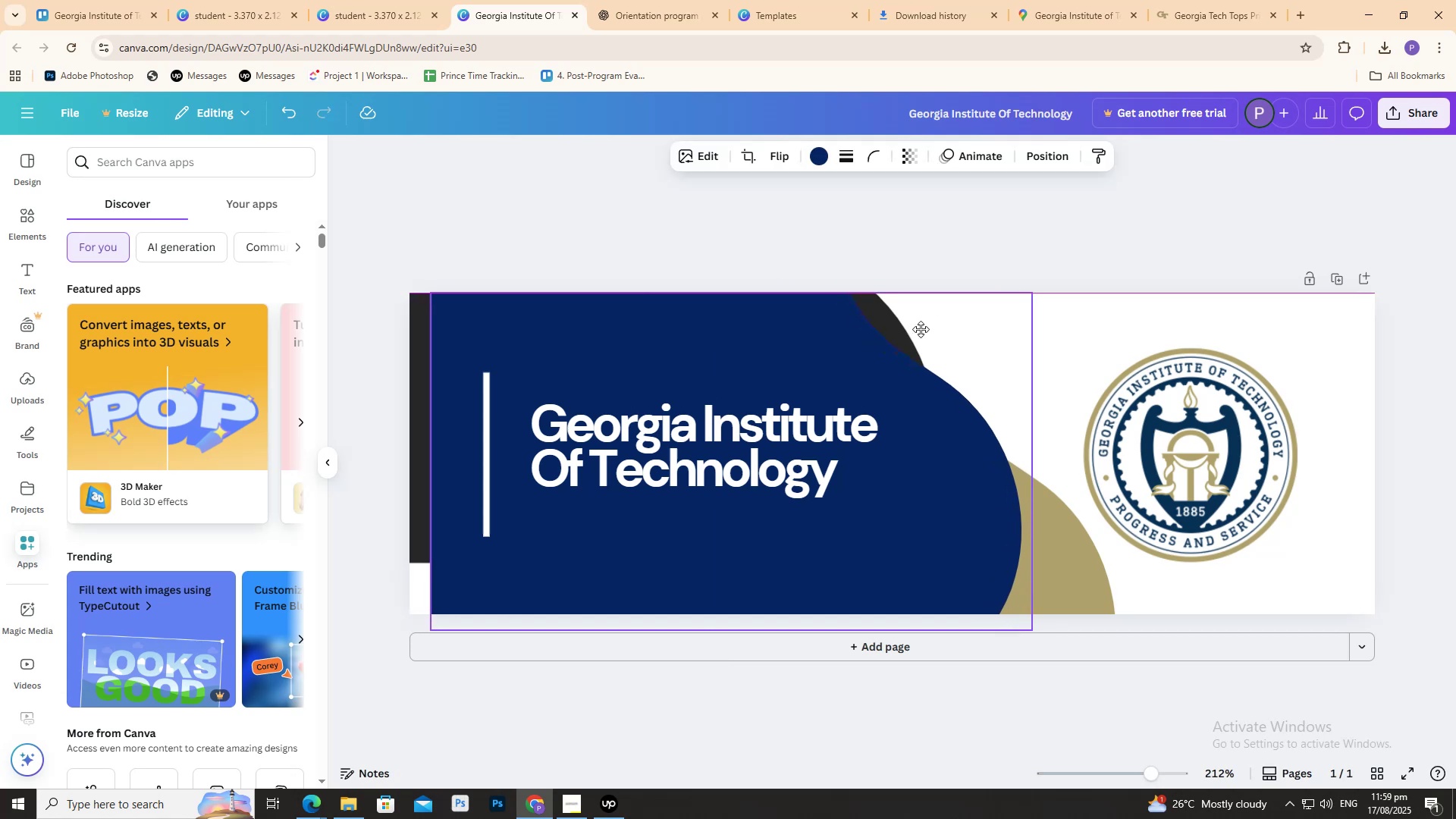 
key(Control+ControlLeft)
 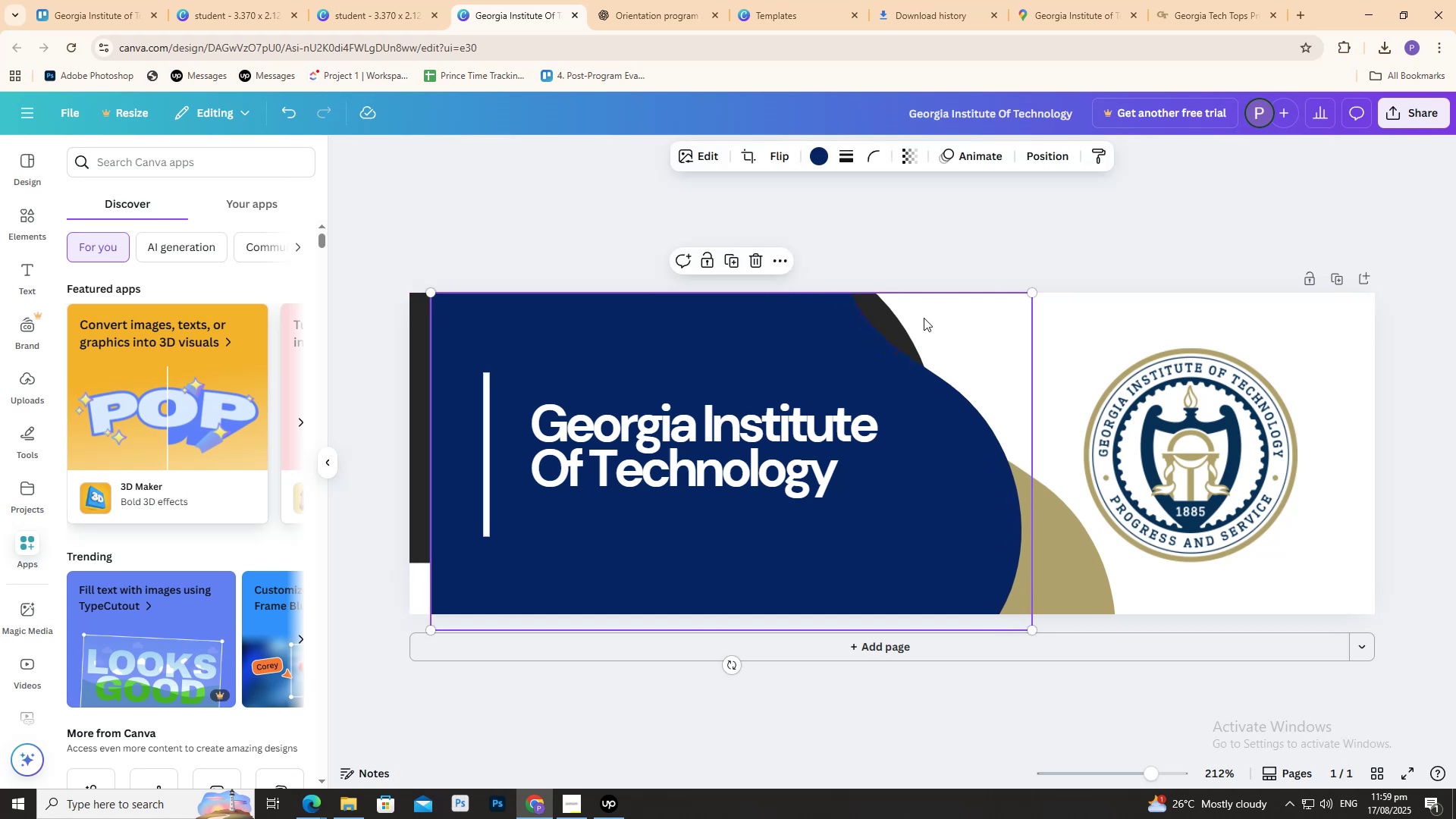 
key(Control+Z)
 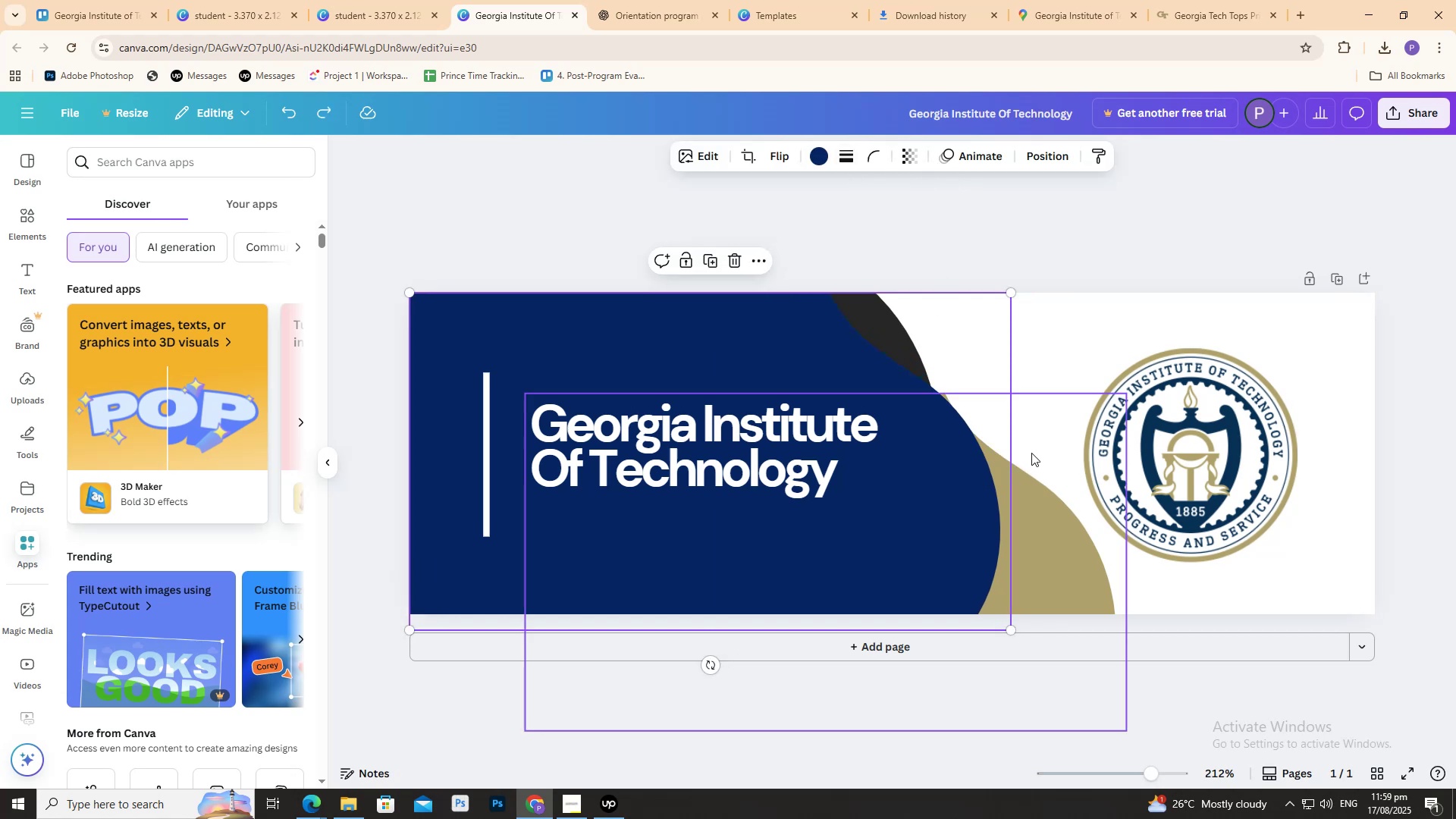 
left_click([1075, 573])
 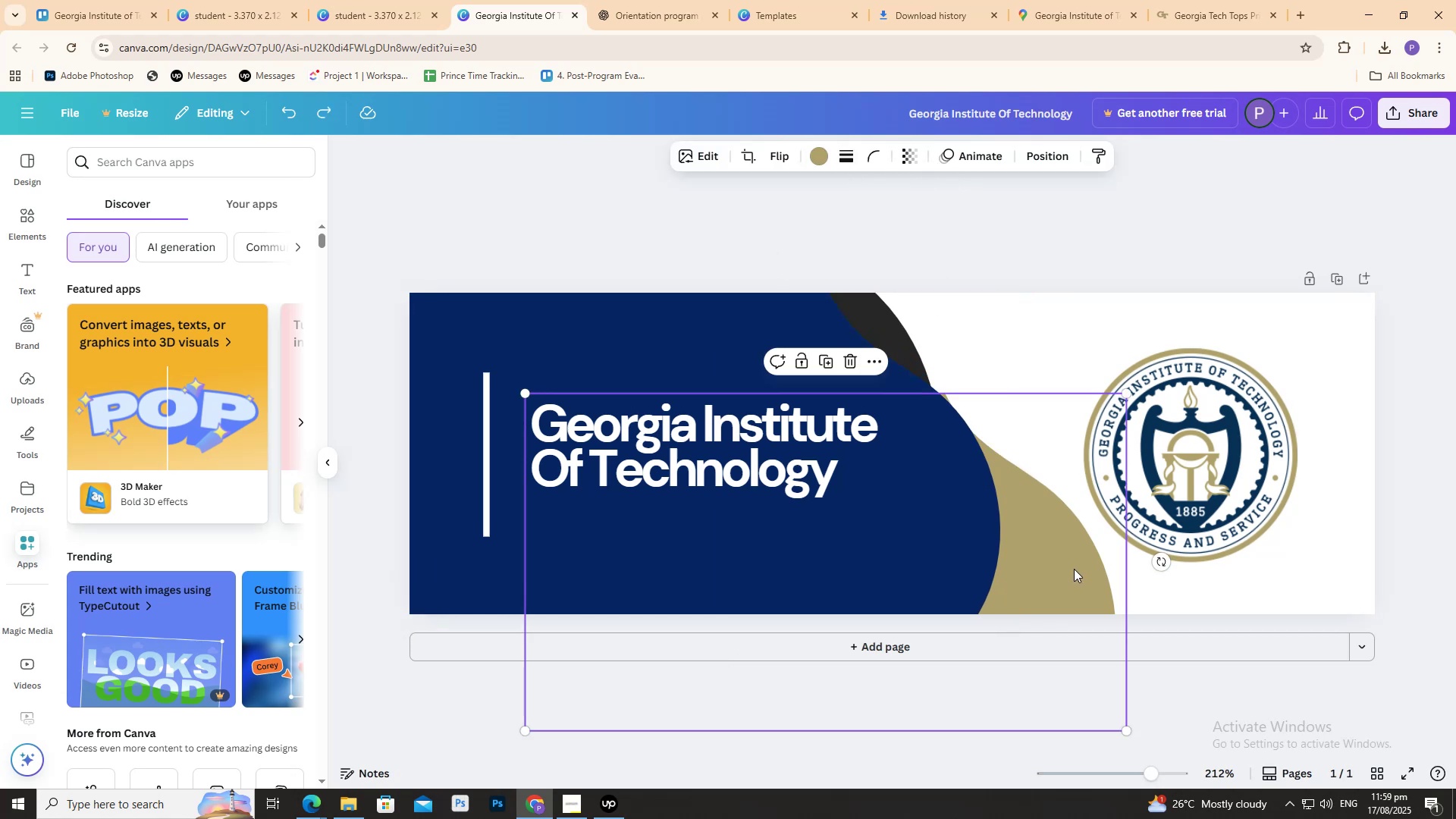 
left_click_drag(start_coordinate=[1070, 567], to_coordinate=[1057, 566])
 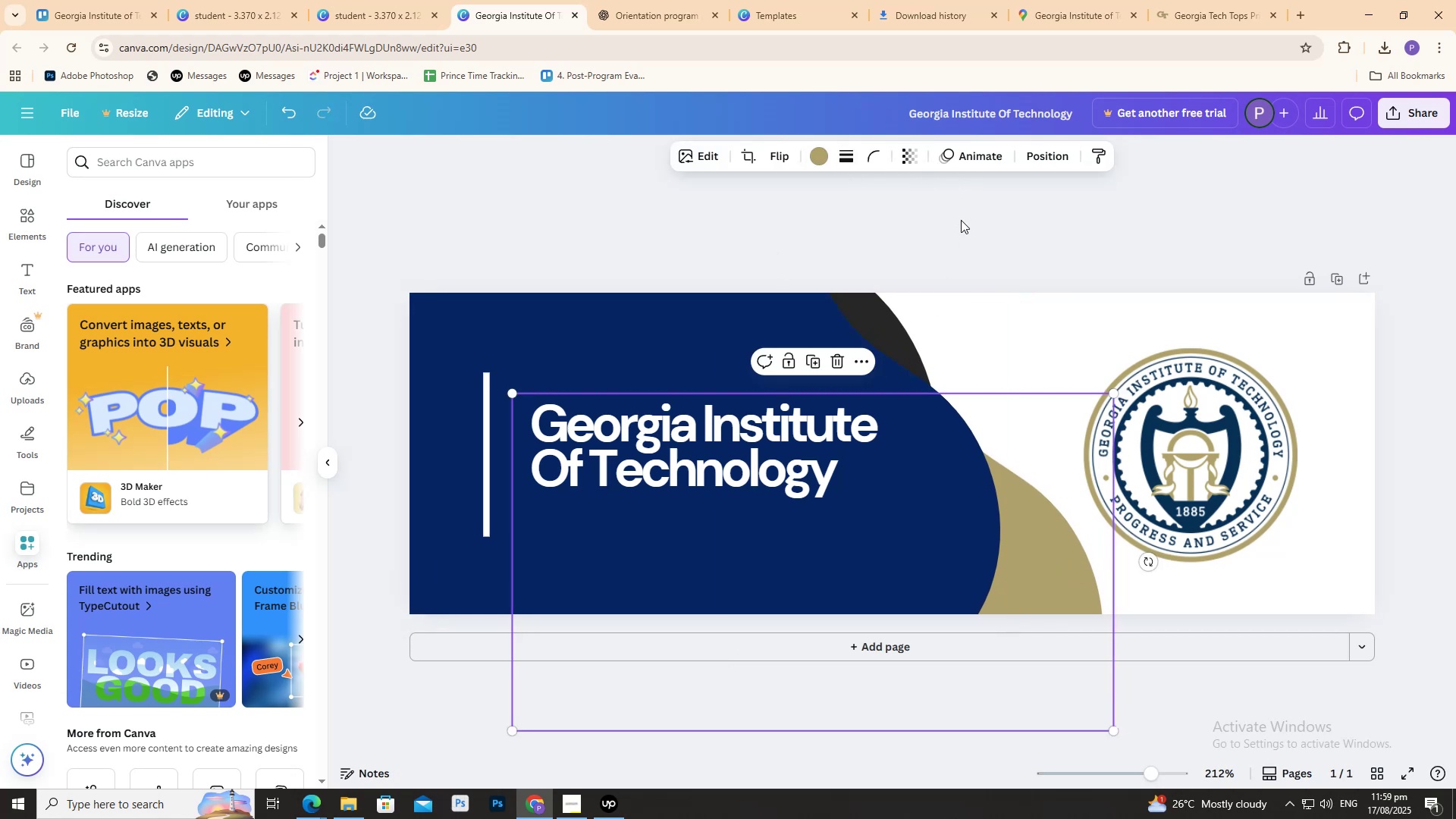 
left_click([961, 220])
 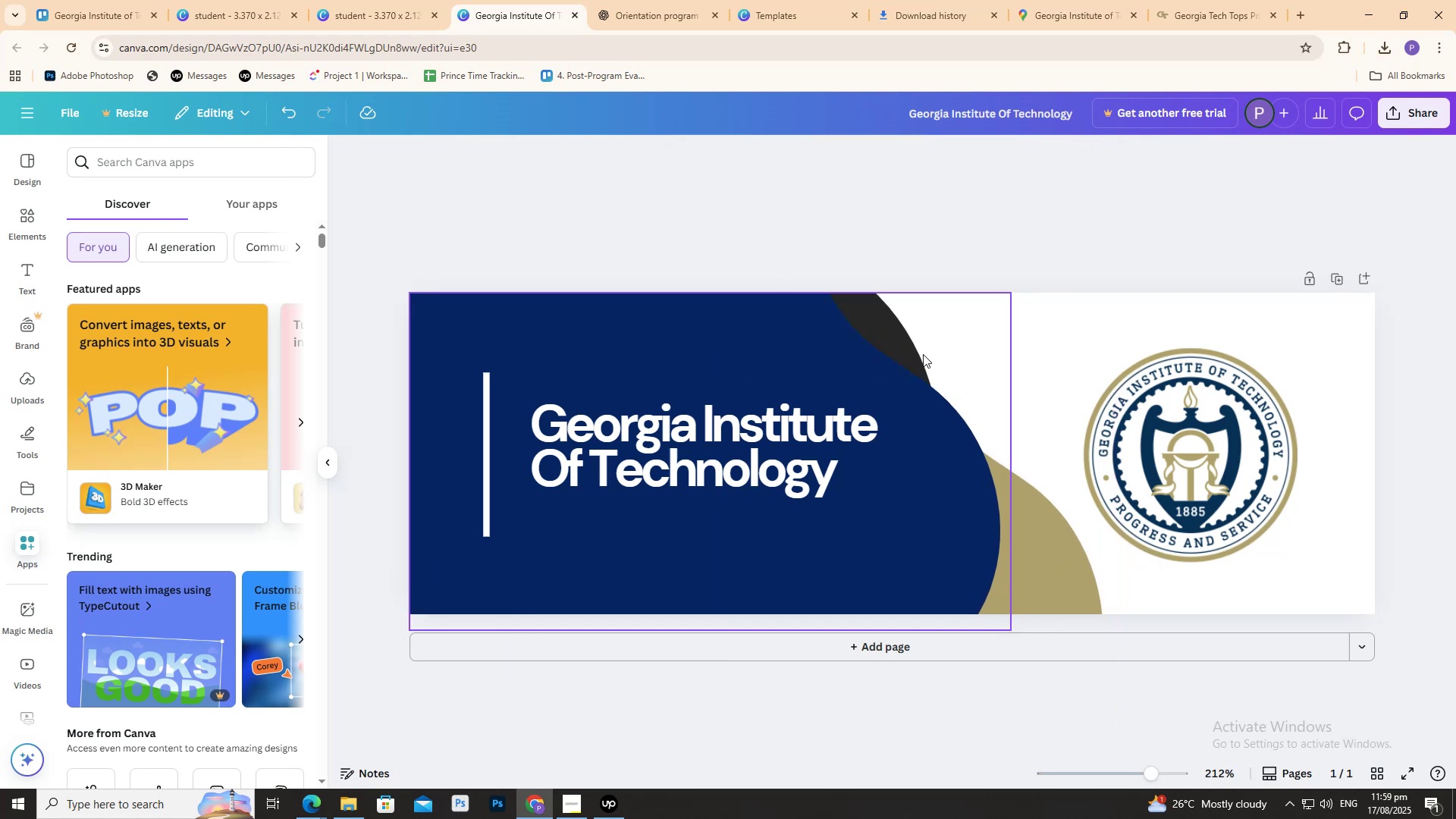 
double_click([923, 354])
 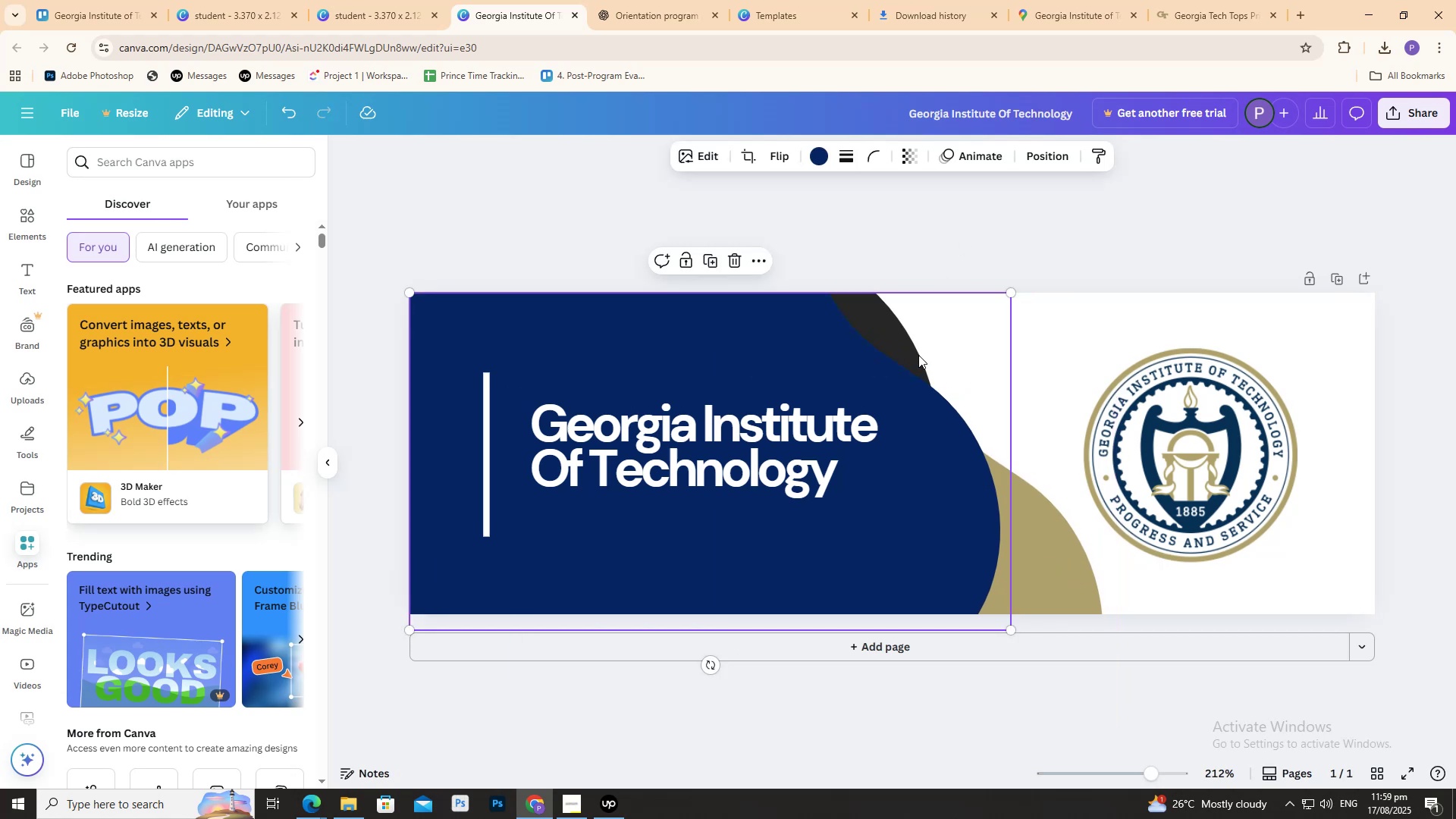 
left_click_drag(start_coordinate=[917, 356], to_coordinate=[928, 356])
 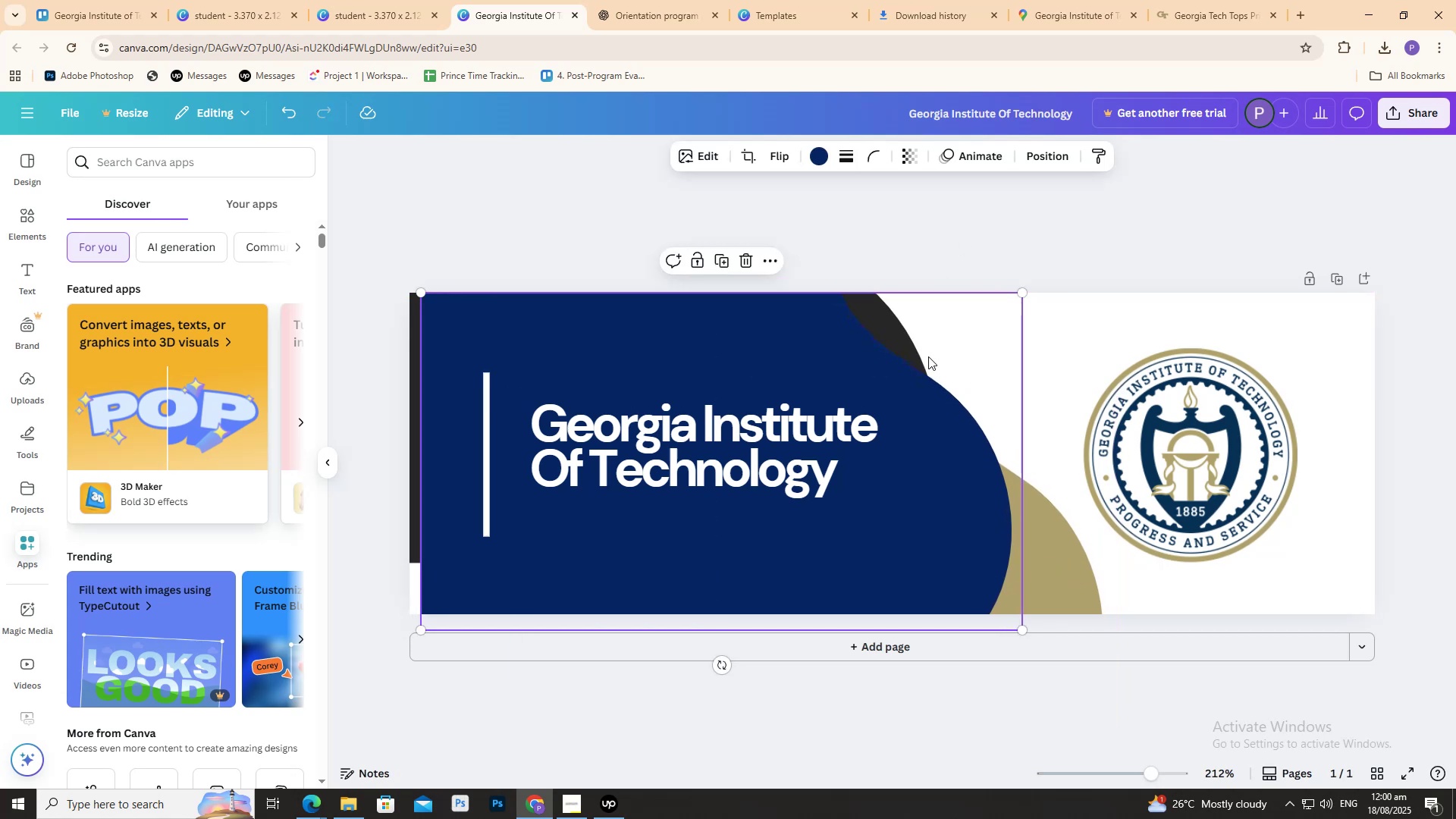 
key(Control+ControlLeft)
 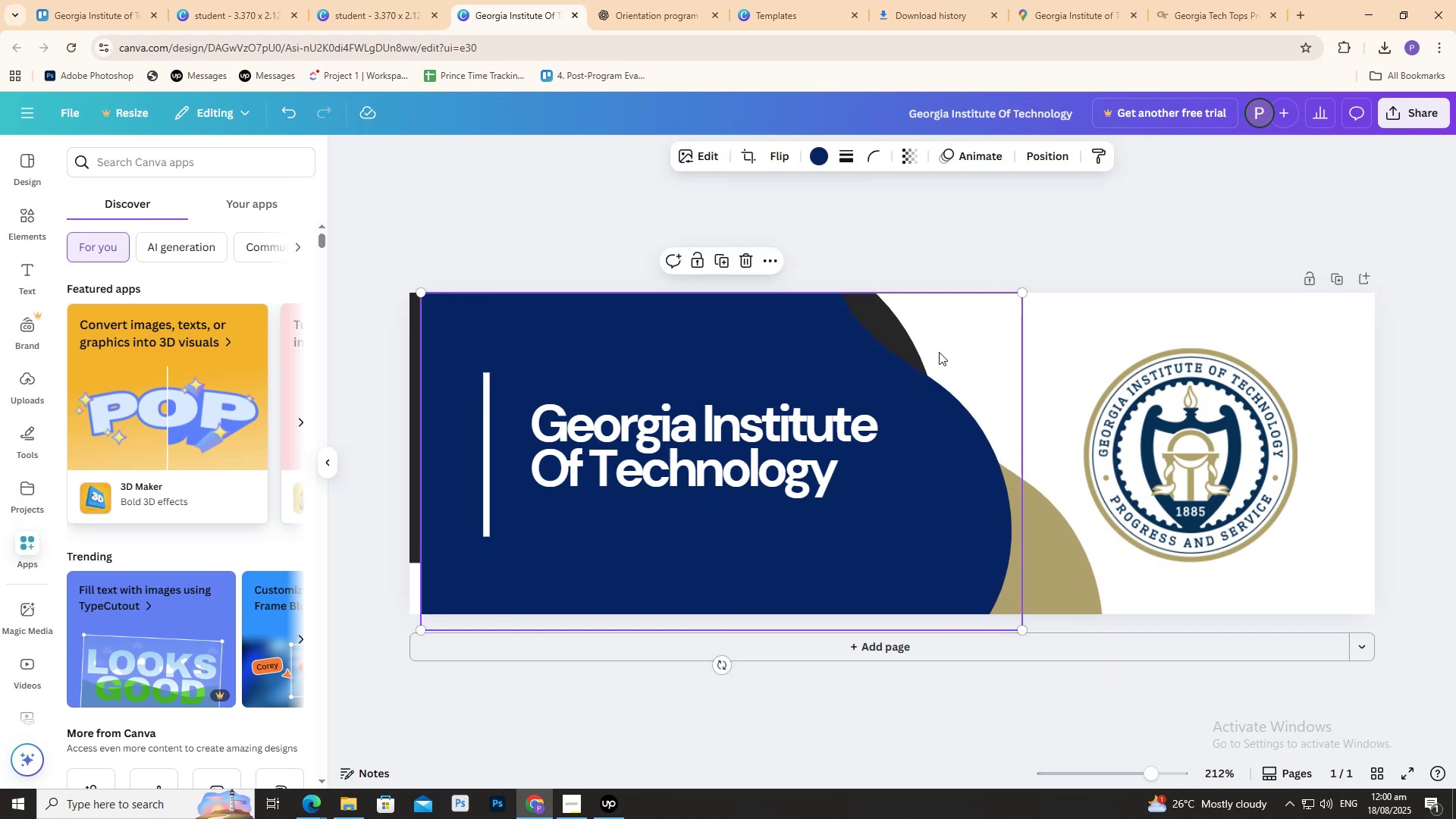 
key(Control+Z)
 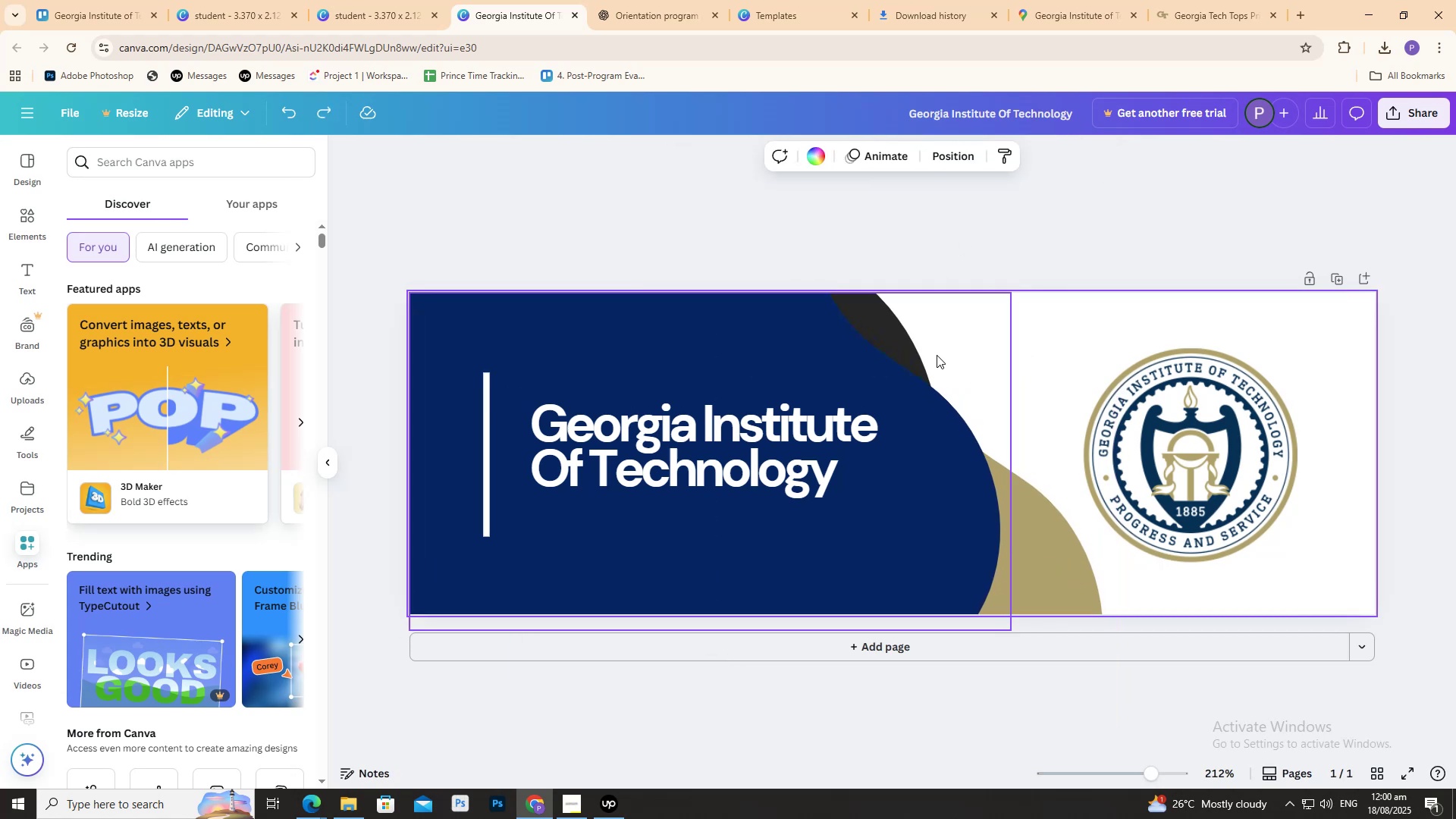 
double_click([937, 355])
 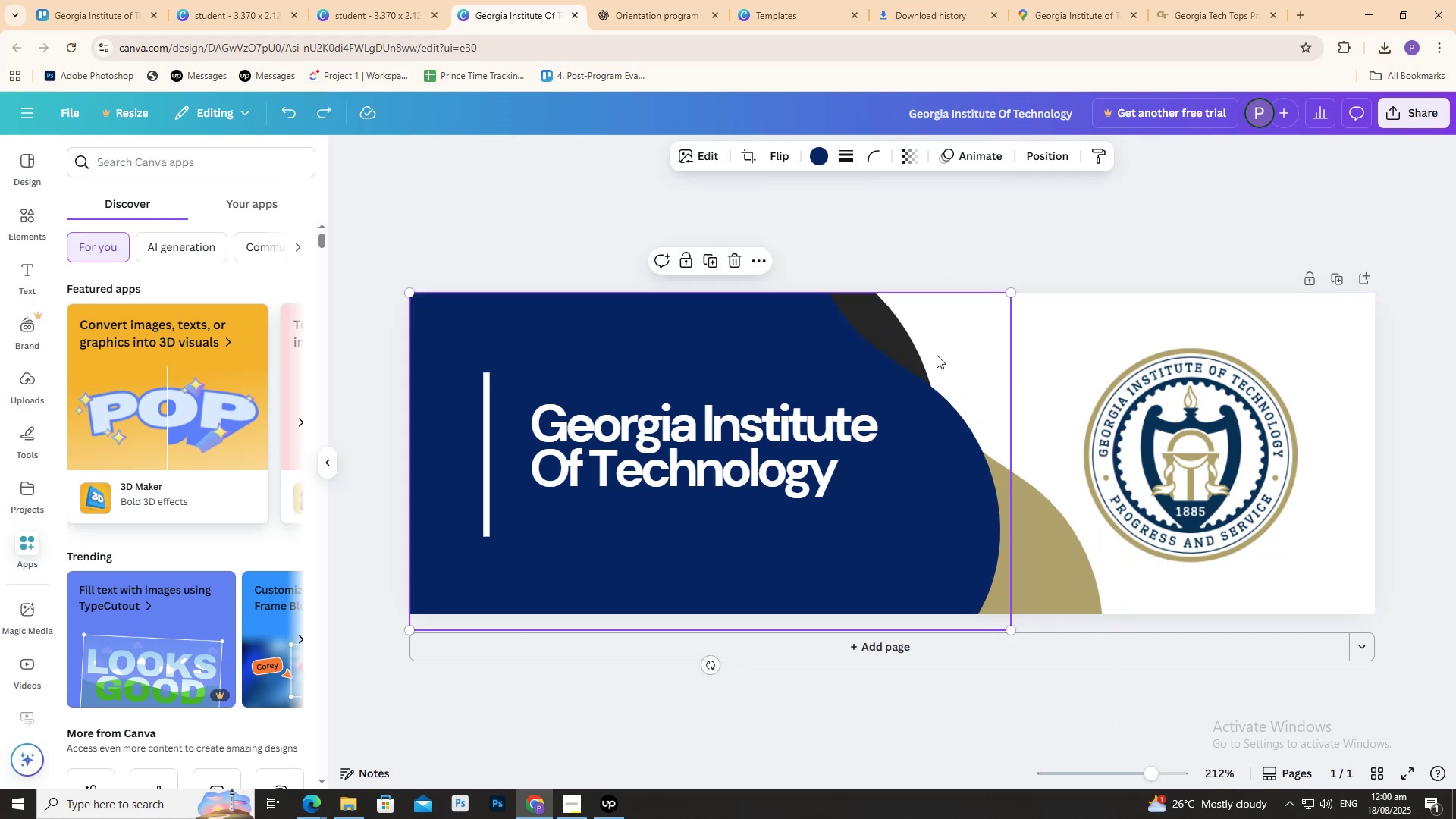 
left_click_drag(start_coordinate=[943, 356], to_coordinate=[958, 356])
 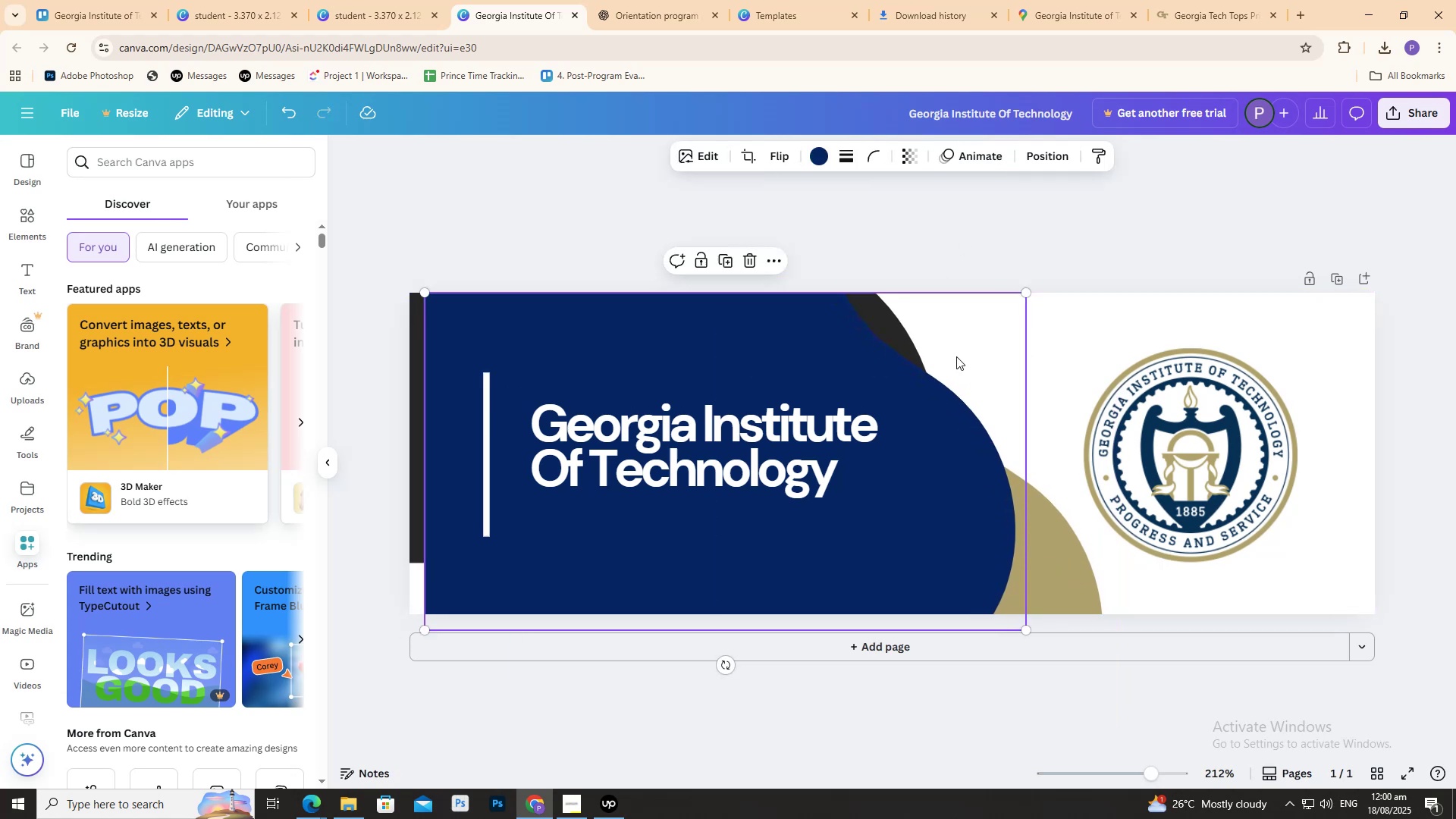 
key(Control+ControlLeft)
 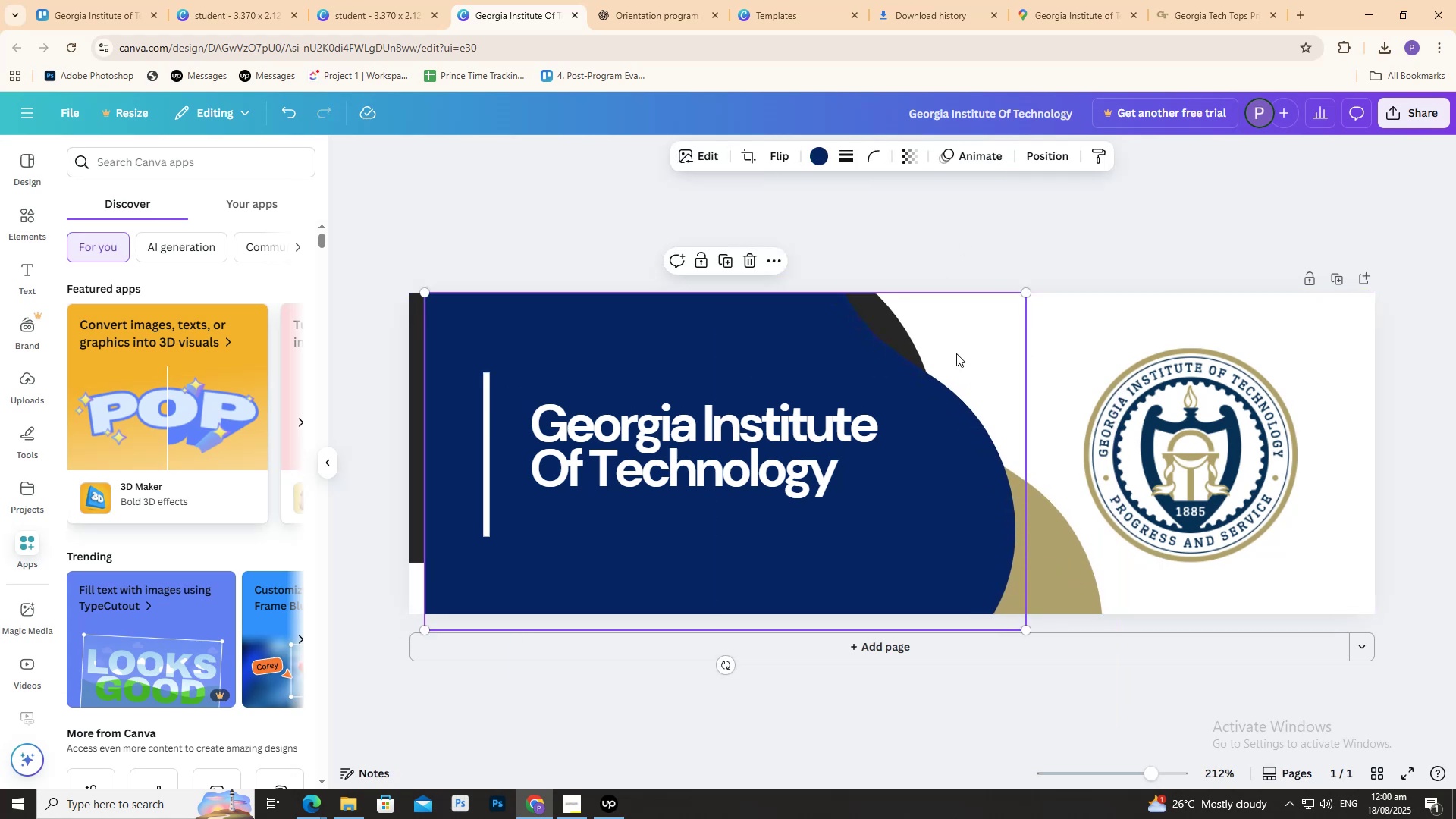 
key(Control+Z)
 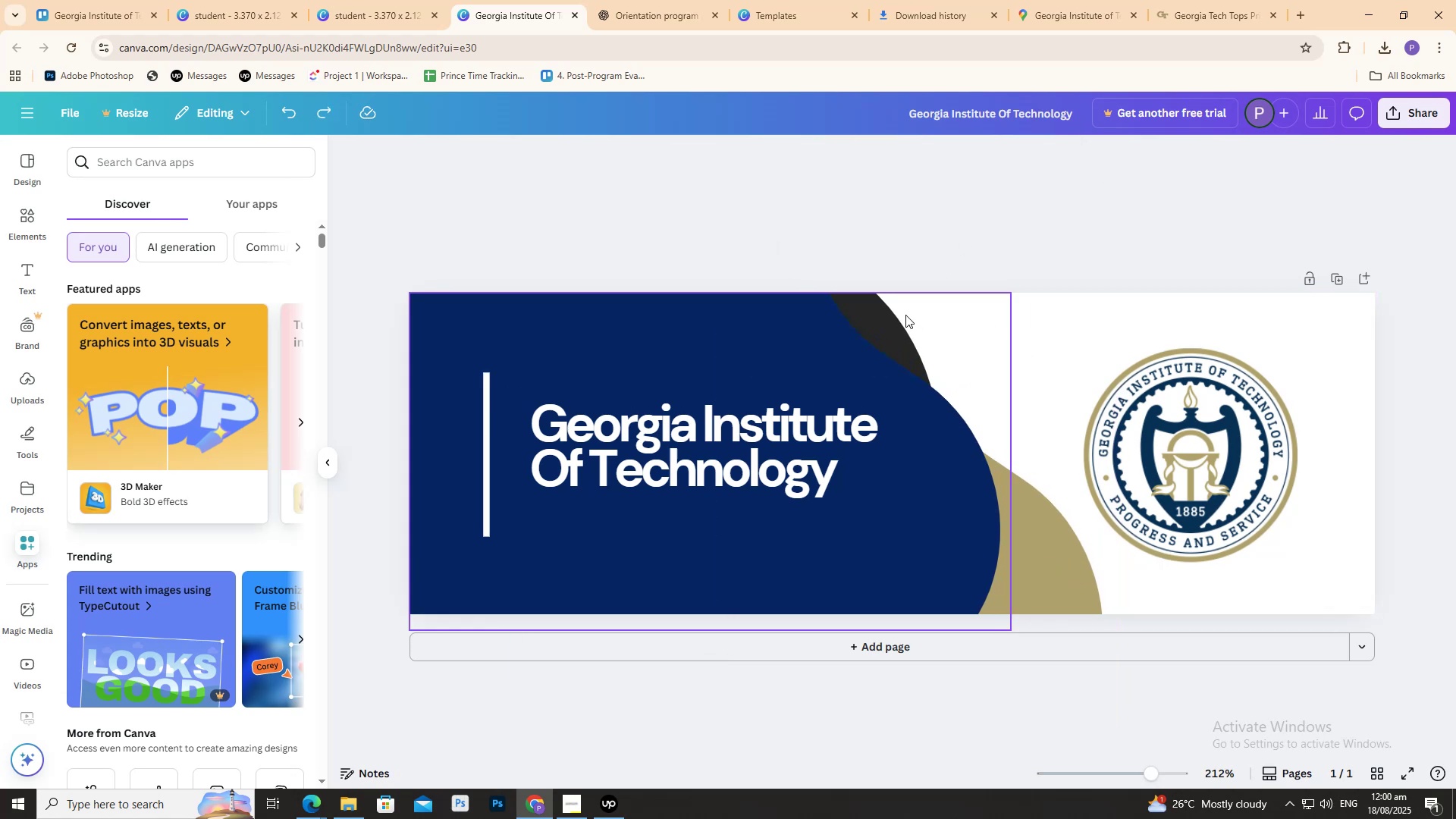 
left_click([905, 314])
 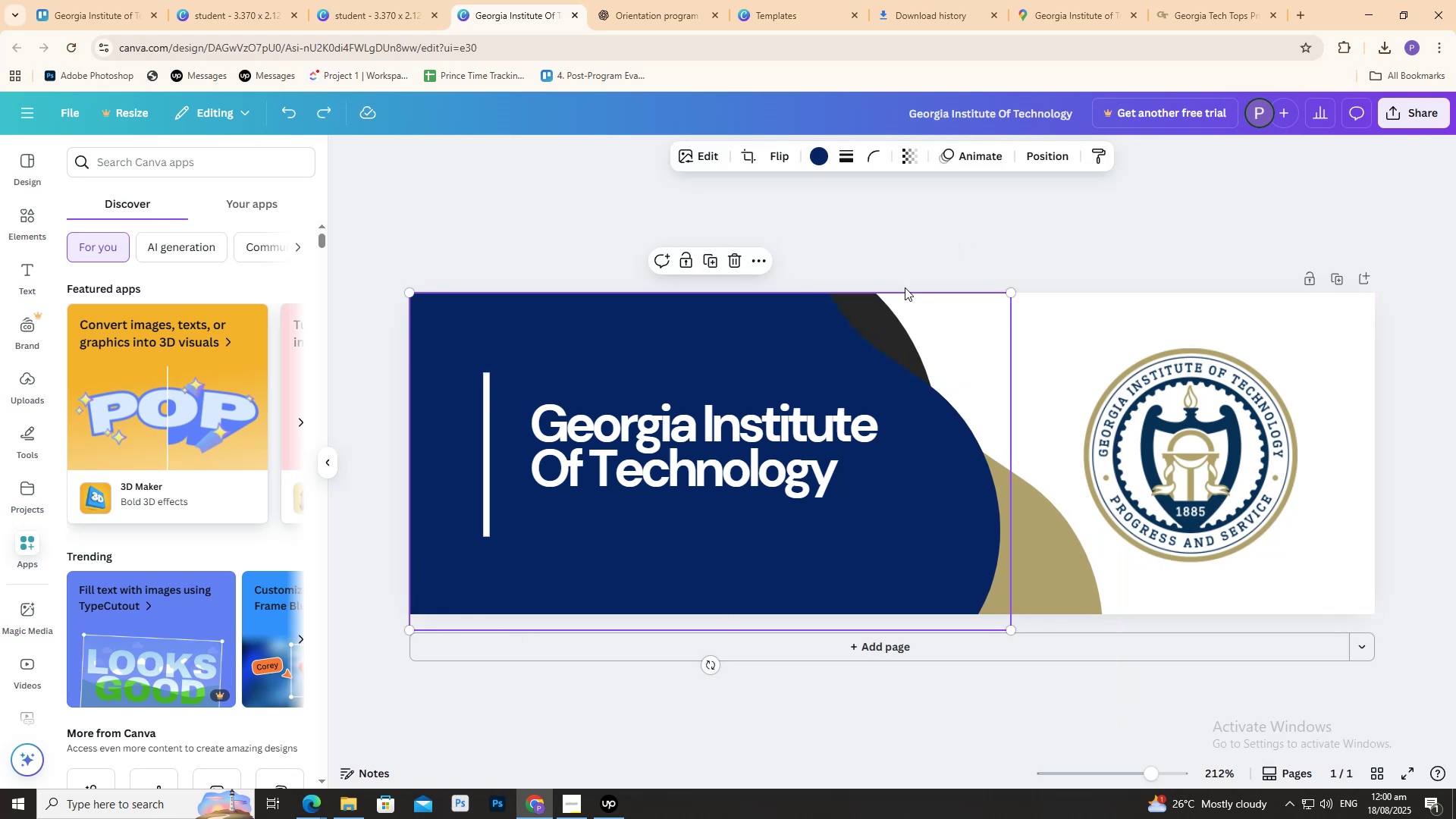 
key(ArrowRight)
 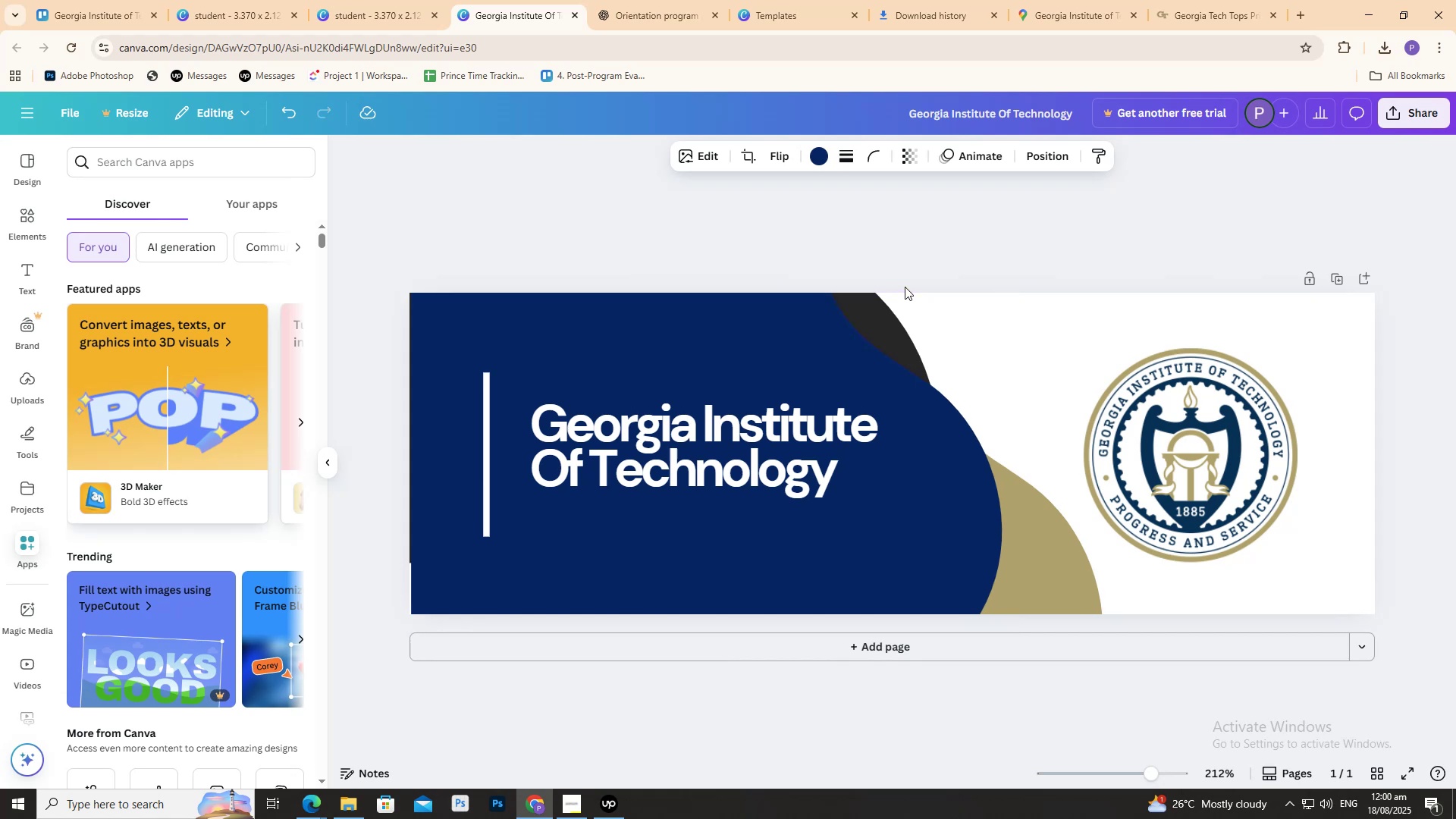 
key(Control+ControlLeft)
 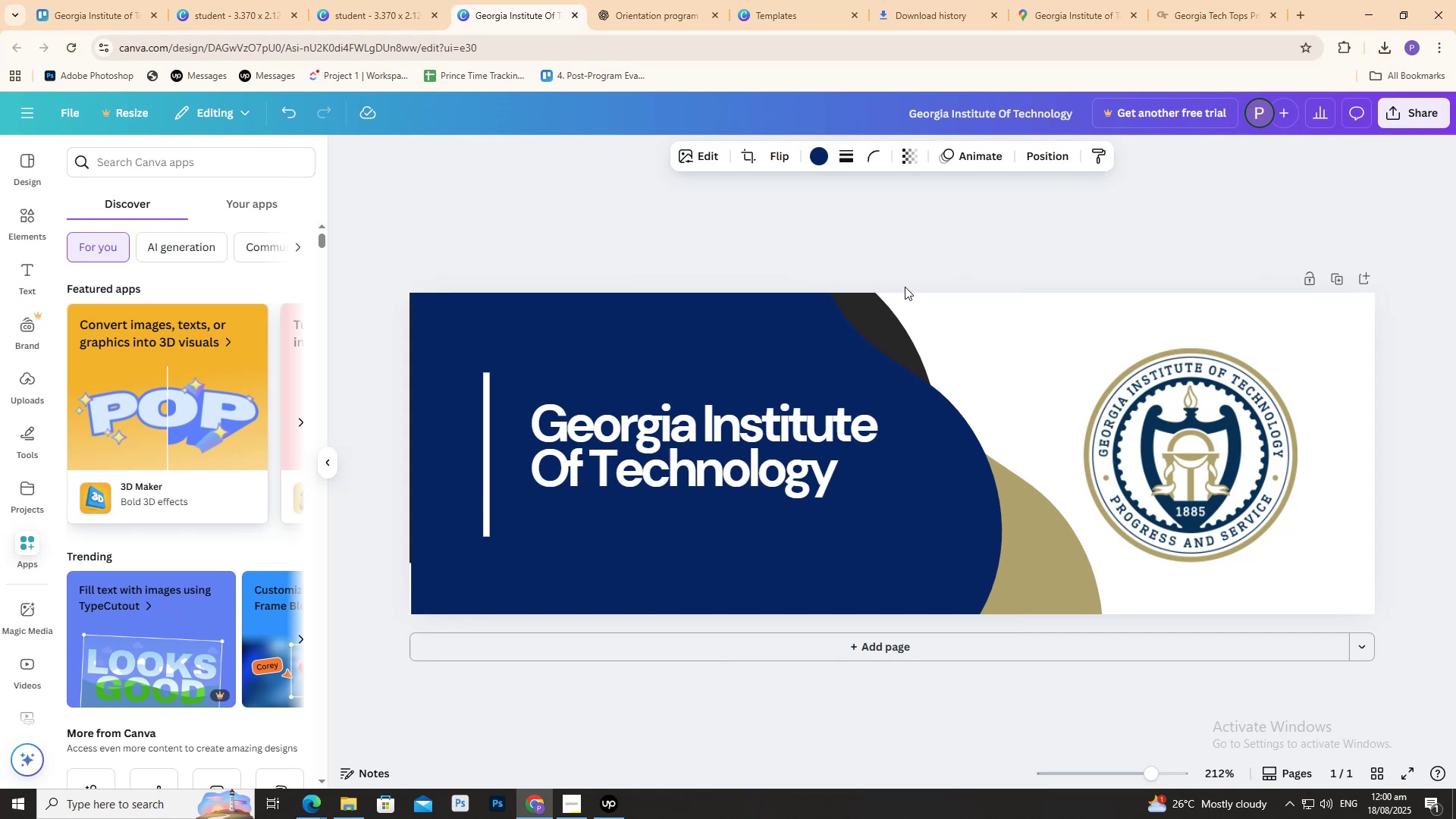 
key(Control+Z)
 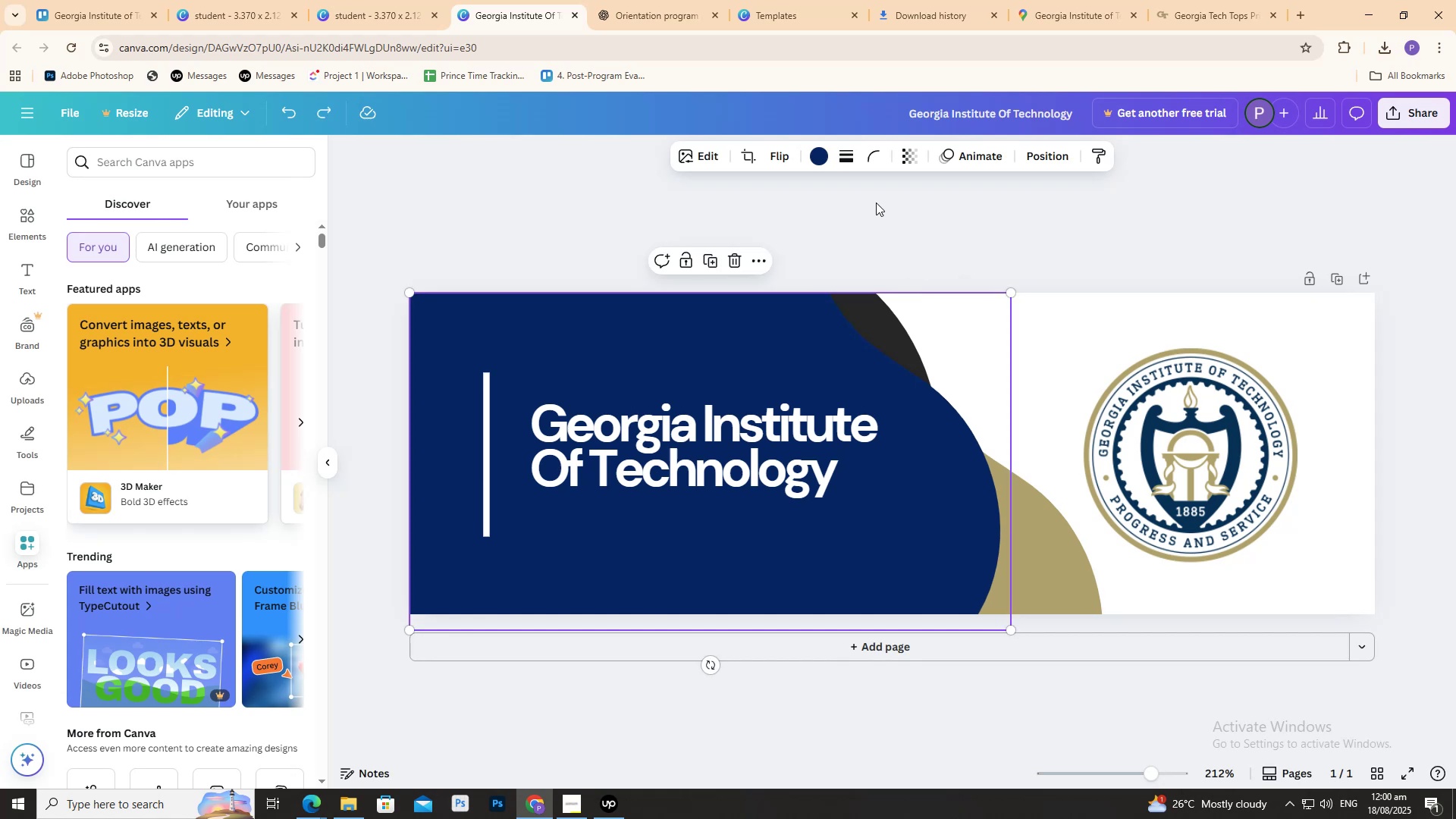 
left_click([874, 201])
 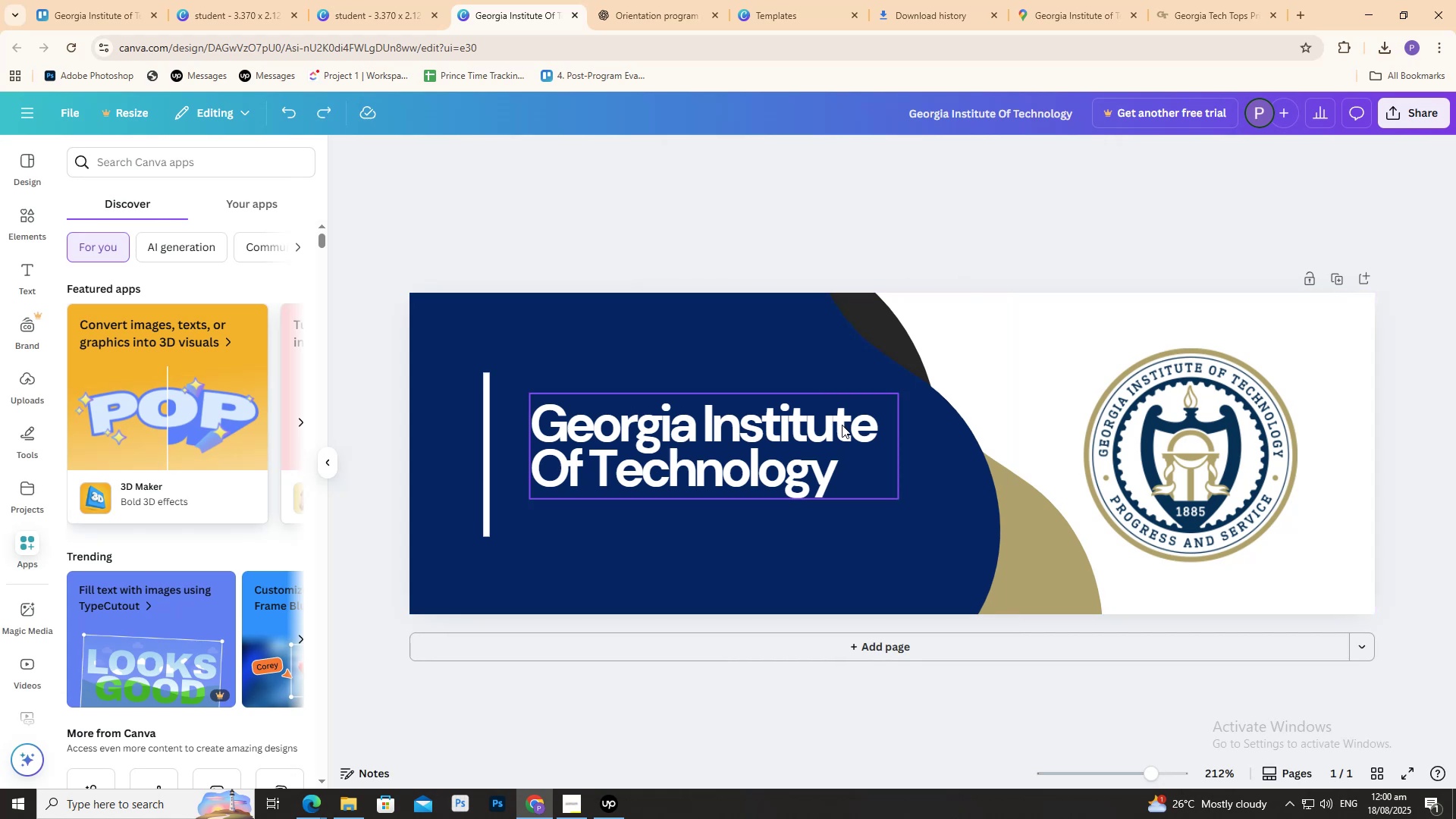 
left_click([843, 425])
 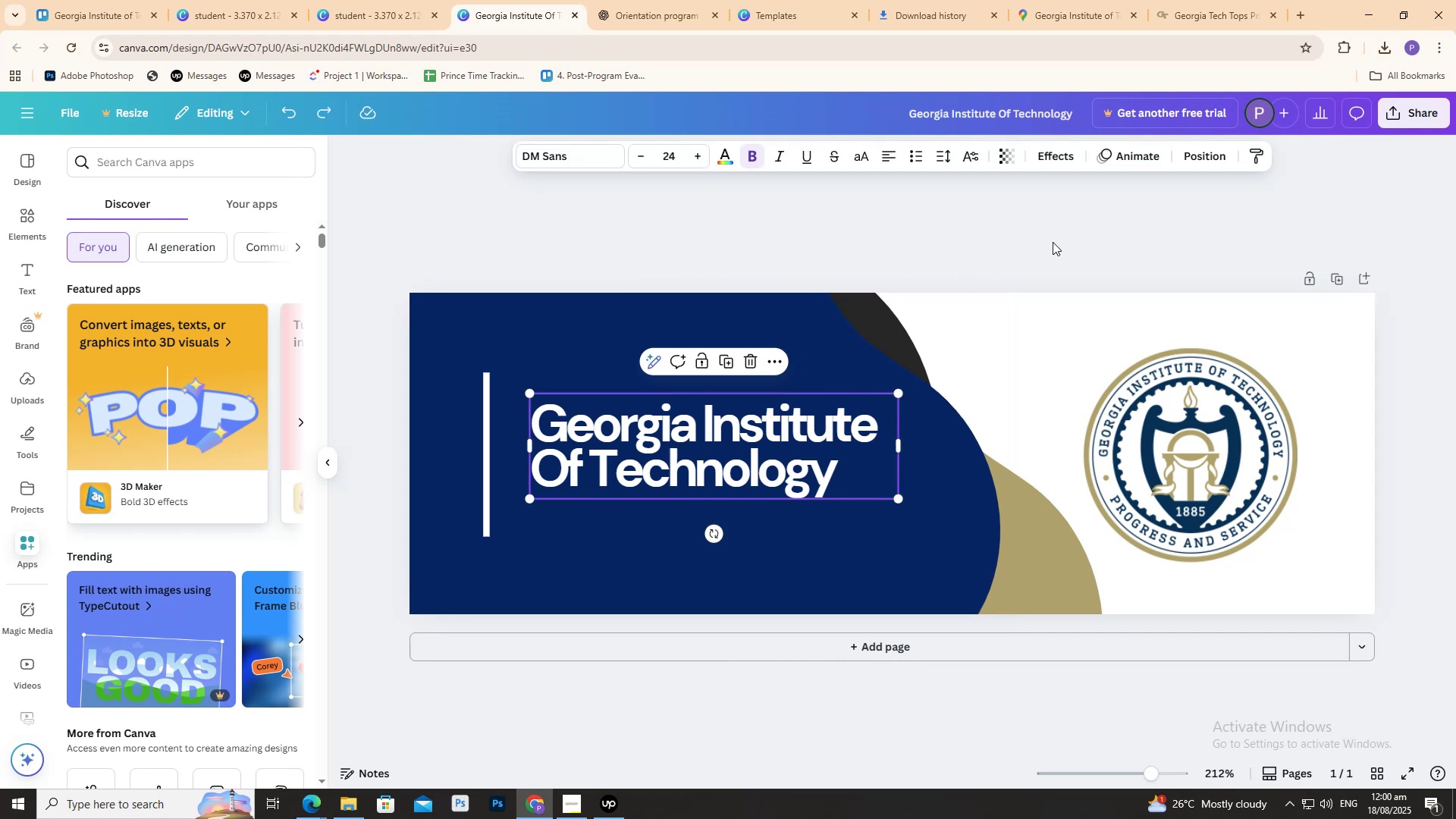 
left_click([1043, 216])
 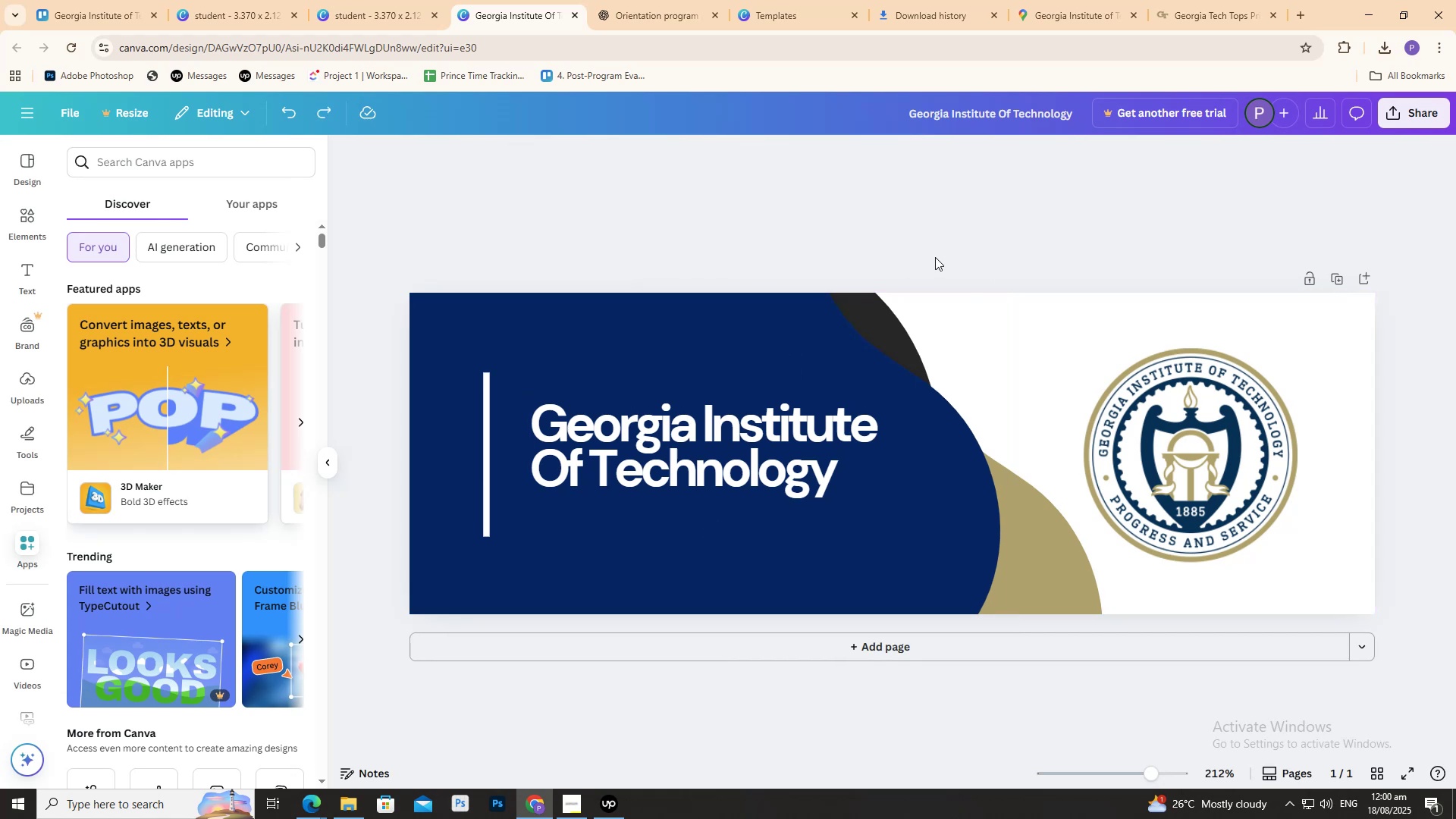 
scroll: coordinate [957, 257], scroll_direction: up, amount: 2.0
 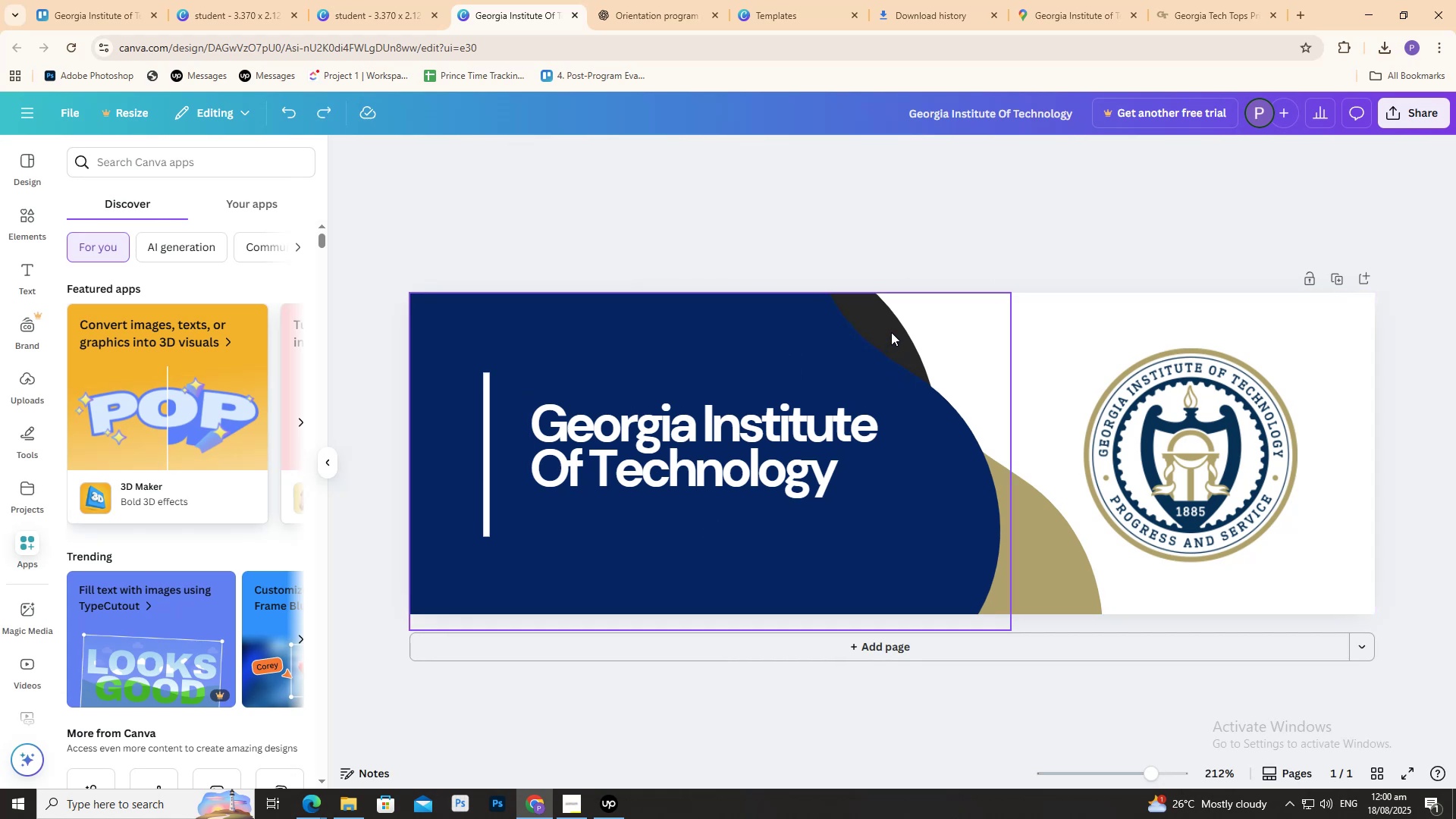 
left_click_drag(start_coordinate=[890, 330], to_coordinate=[1045, 199])
 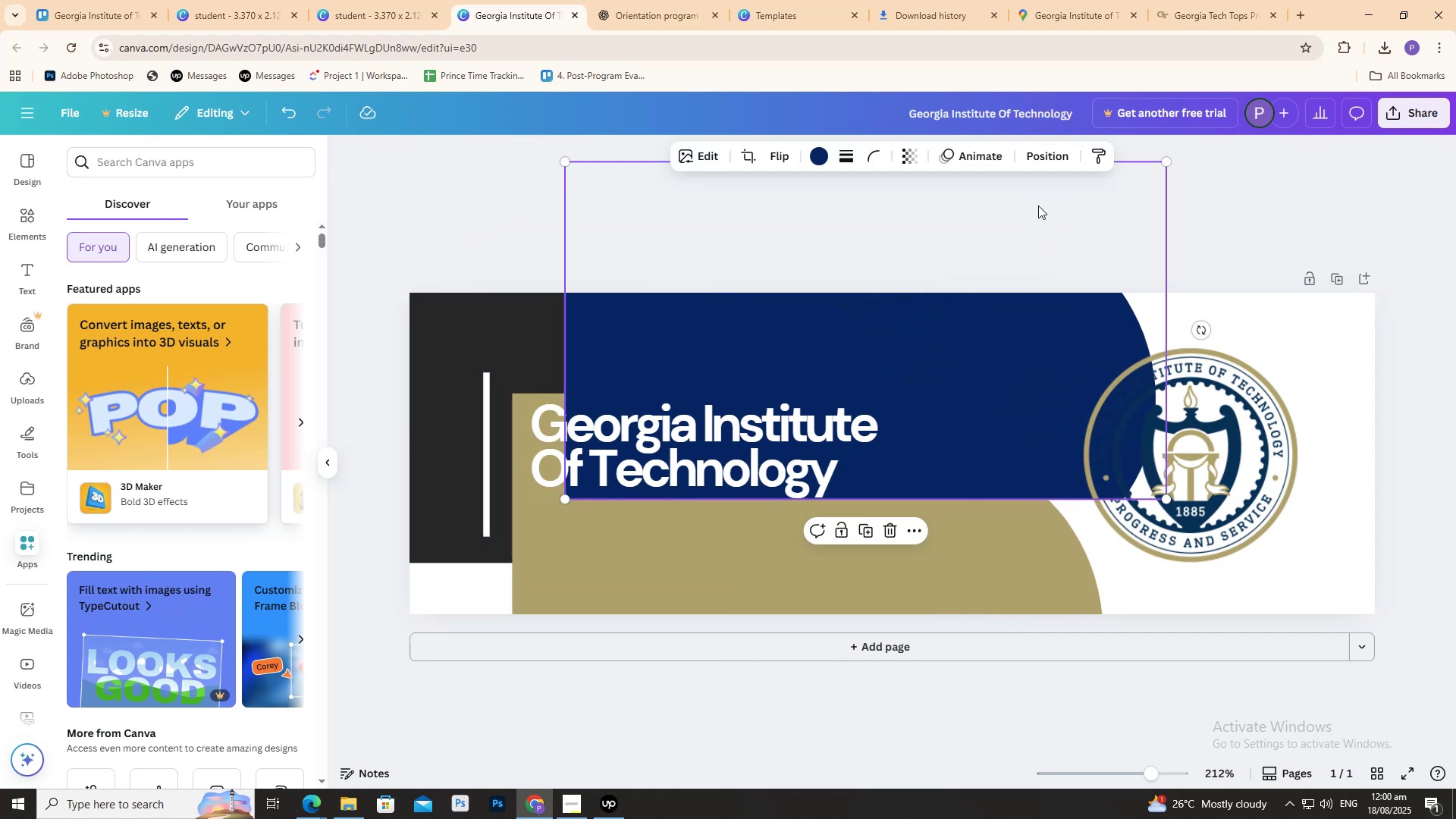 
key(Control+Z)
 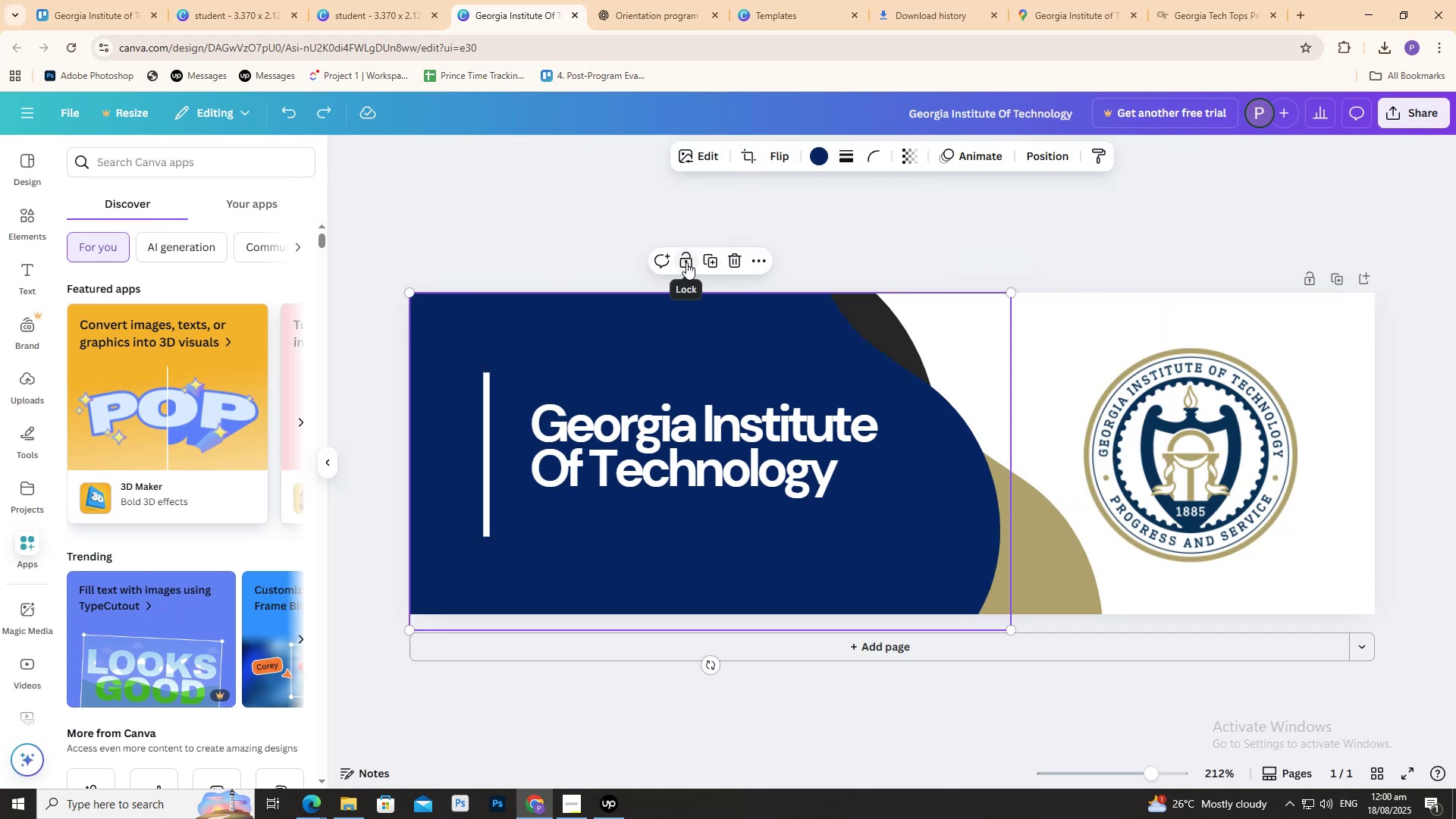 
left_click([687, 262])
 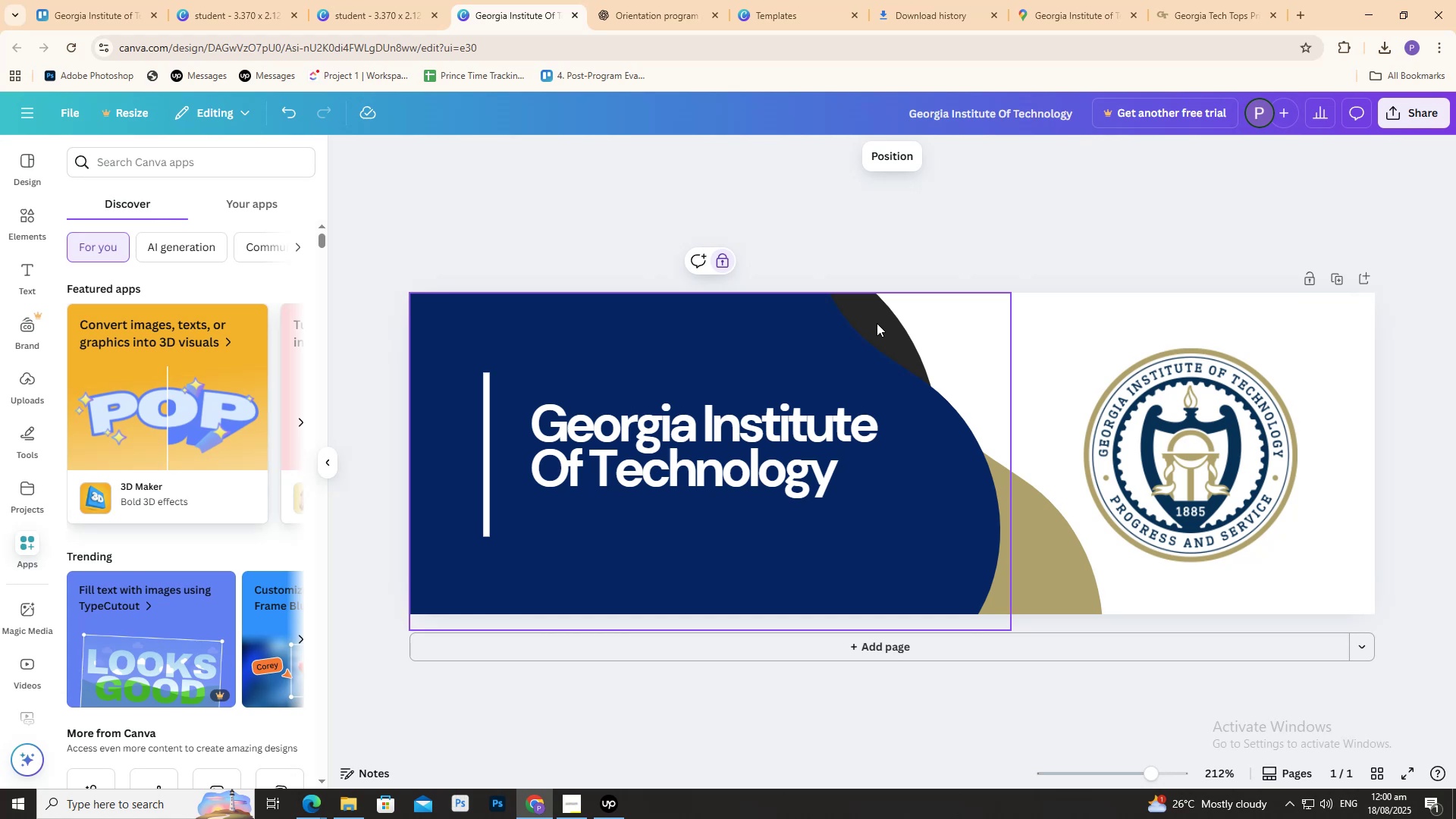 
triple_click([863, 319])
 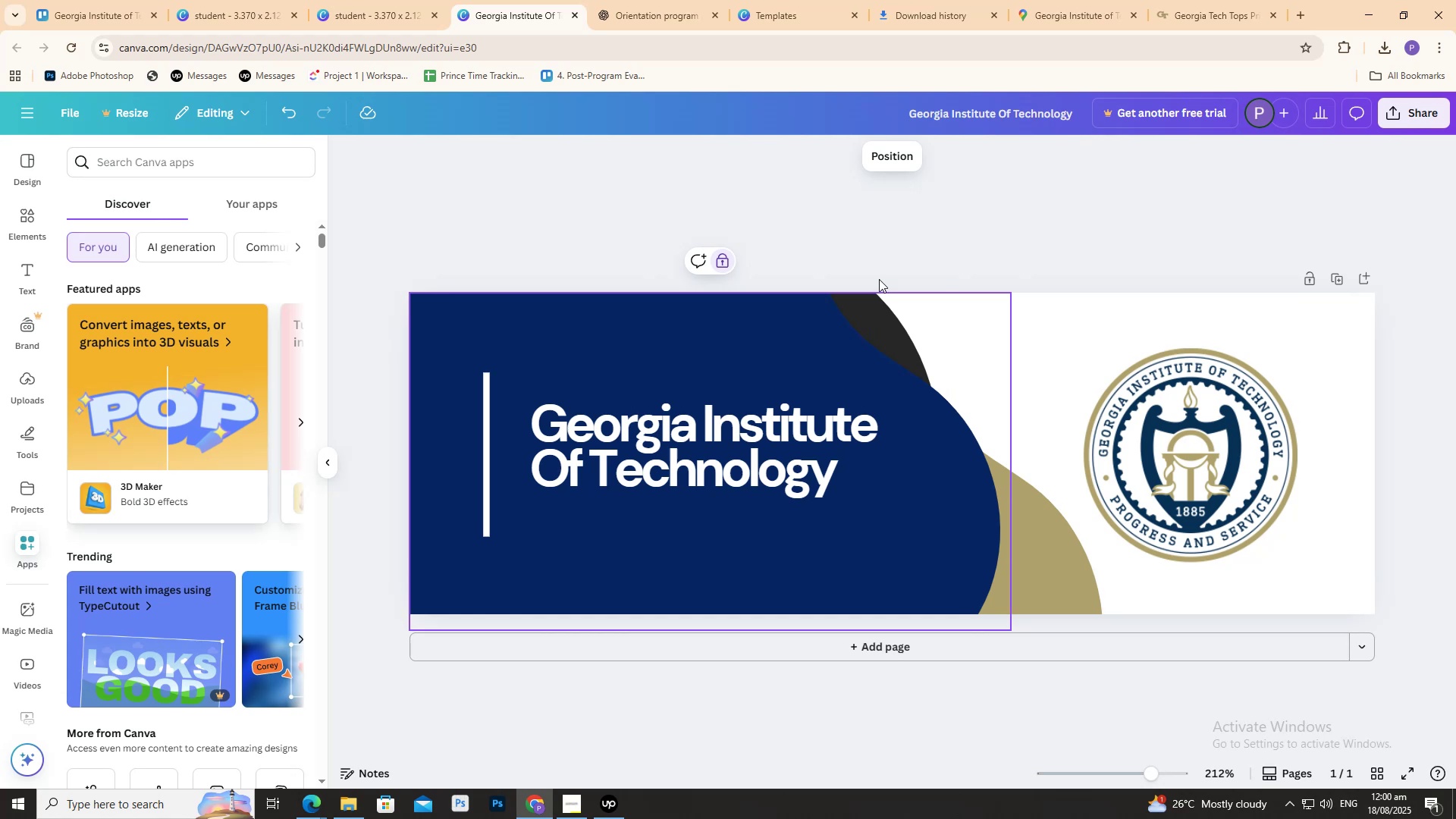 
left_click_drag(start_coordinate=[888, 267], to_coordinate=[871, 344])
 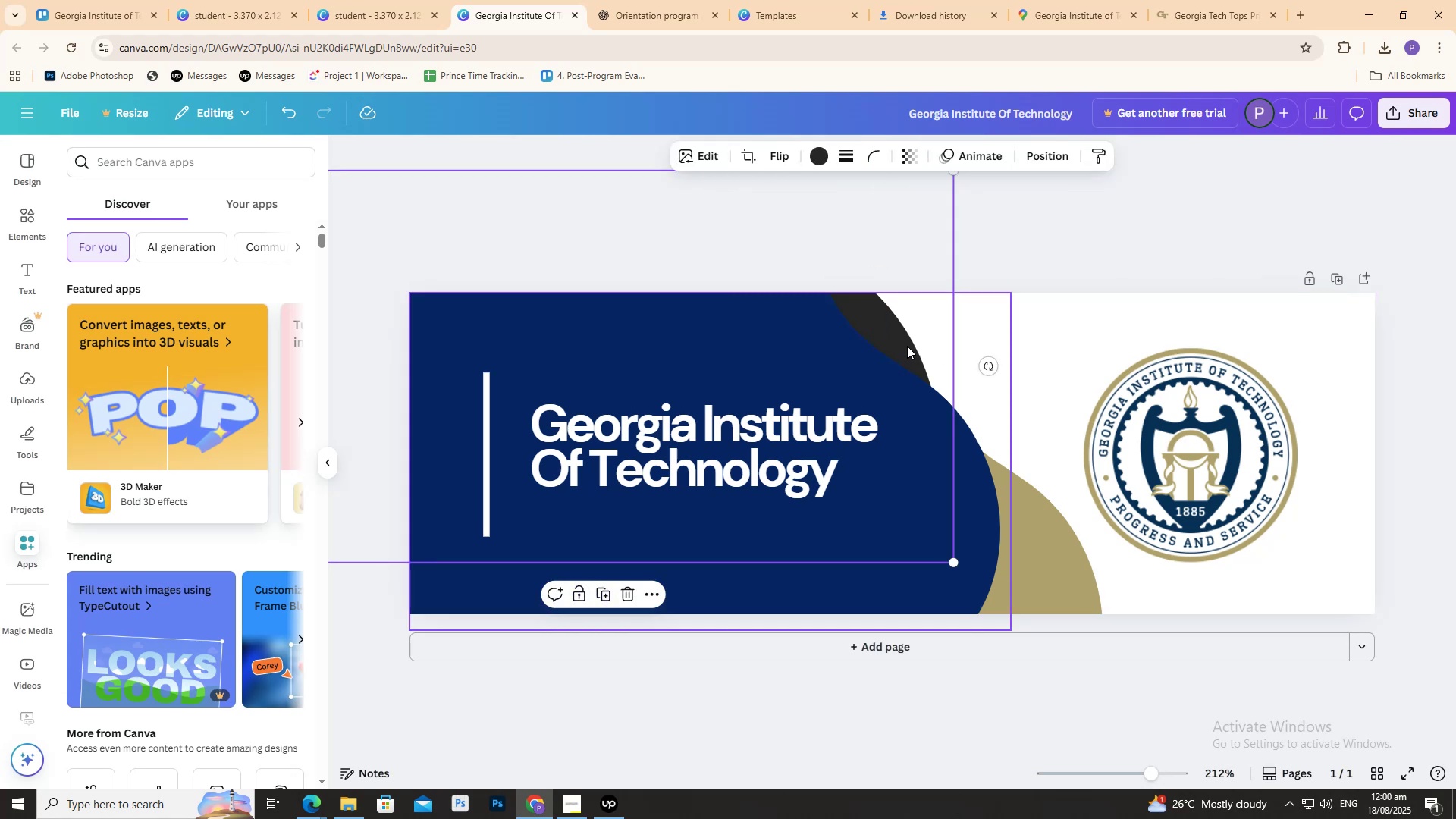 
left_click_drag(start_coordinate=[899, 345], to_coordinate=[1006, 350])
 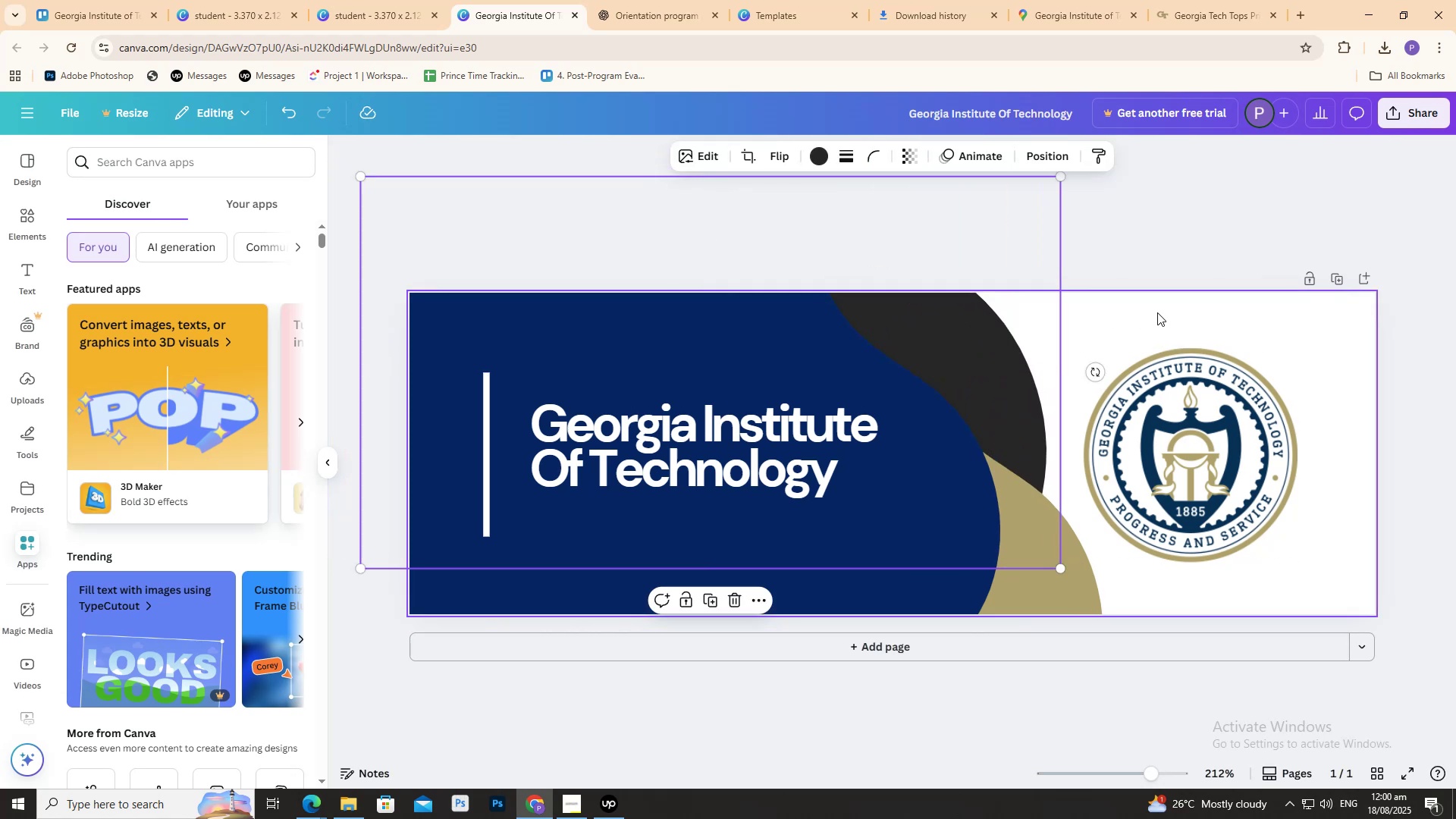 
left_click([1158, 312])
 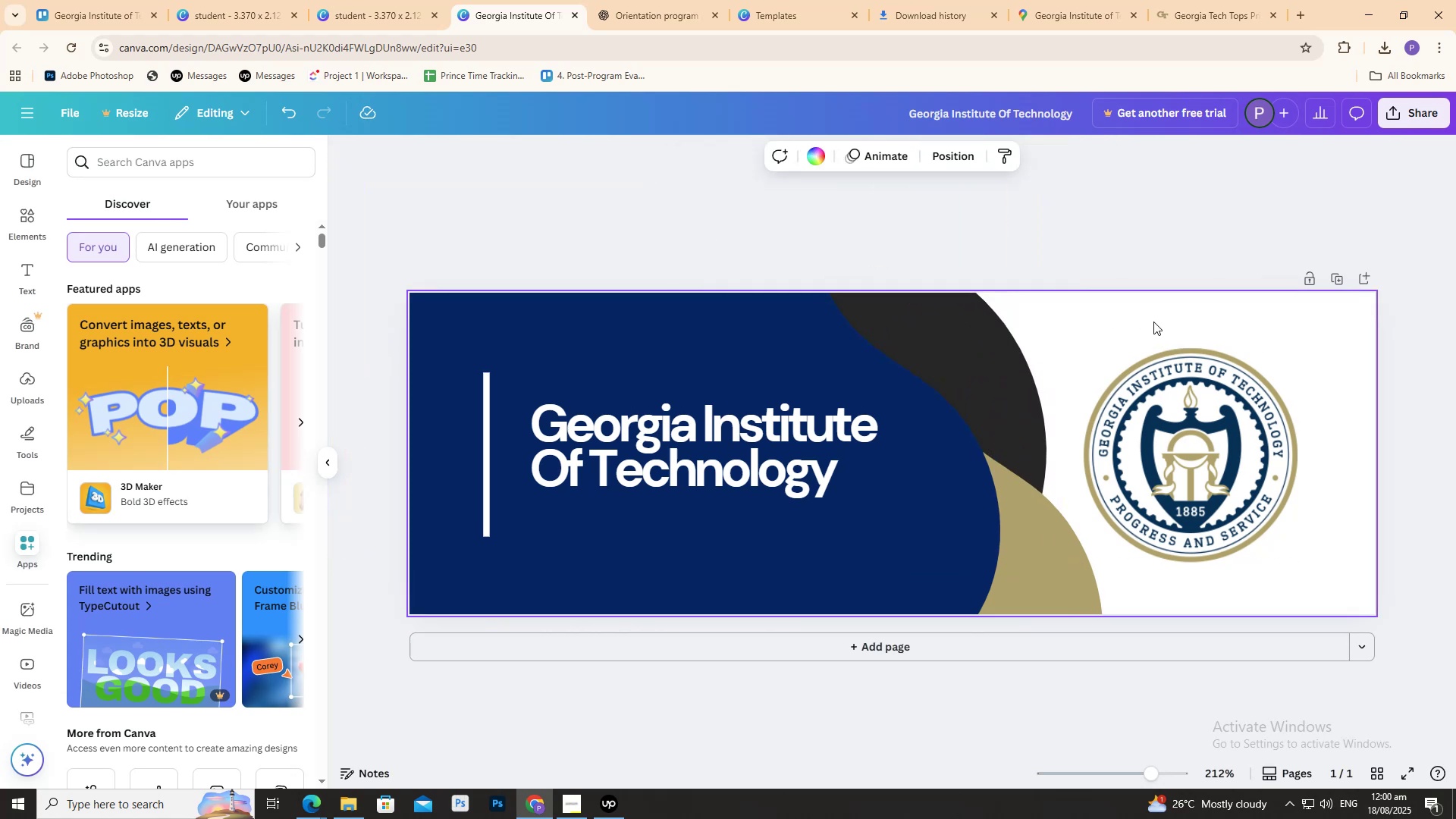 
scroll: coordinate [1194, 262], scroll_direction: up, amount: 3.0
 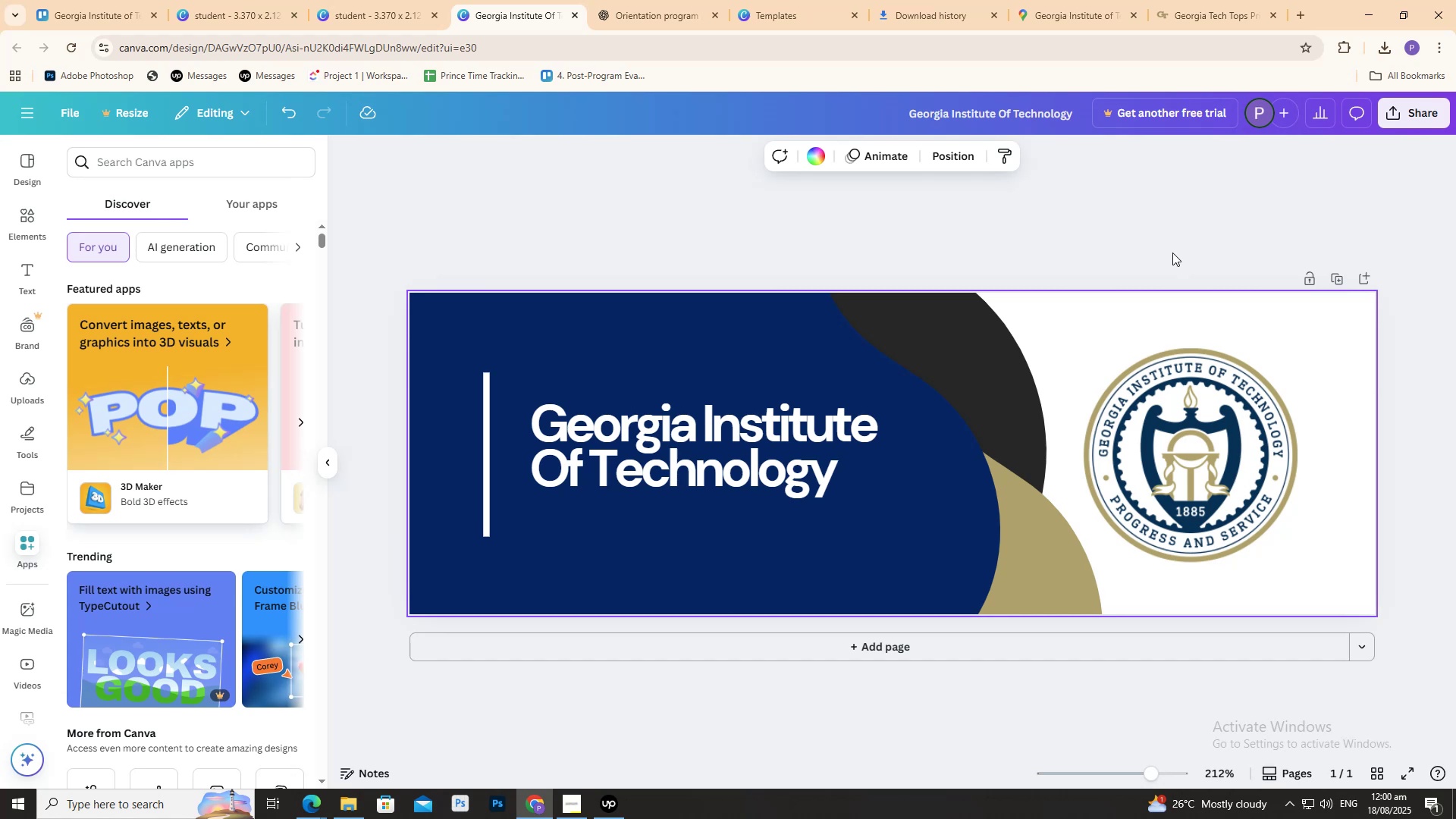 
left_click_drag(start_coordinate=[990, 343], to_coordinate=[957, 346])
 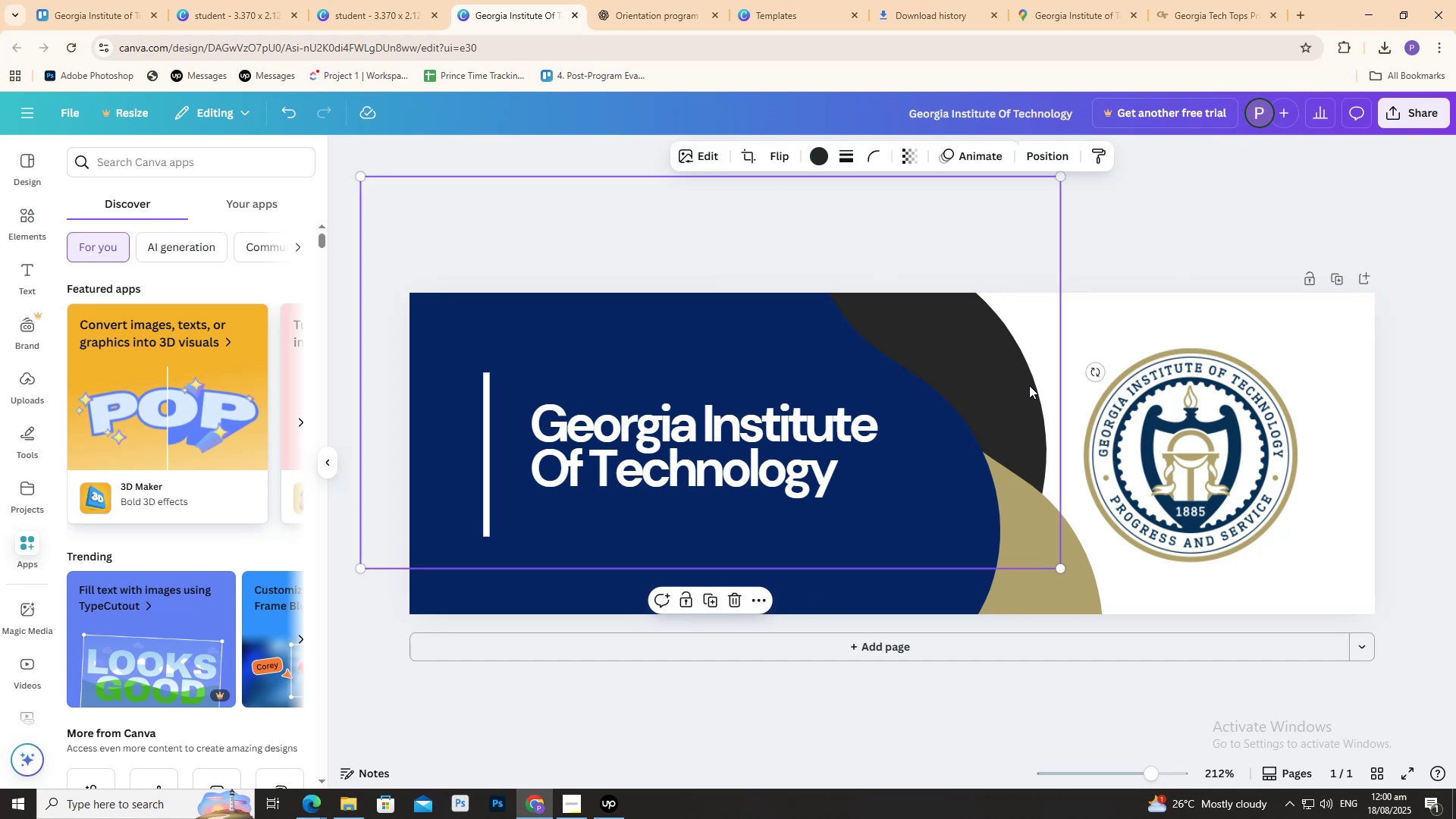 
left_click_drag(start_coordinate=[1034, 389], to_coordinate=[1001, 394])
 